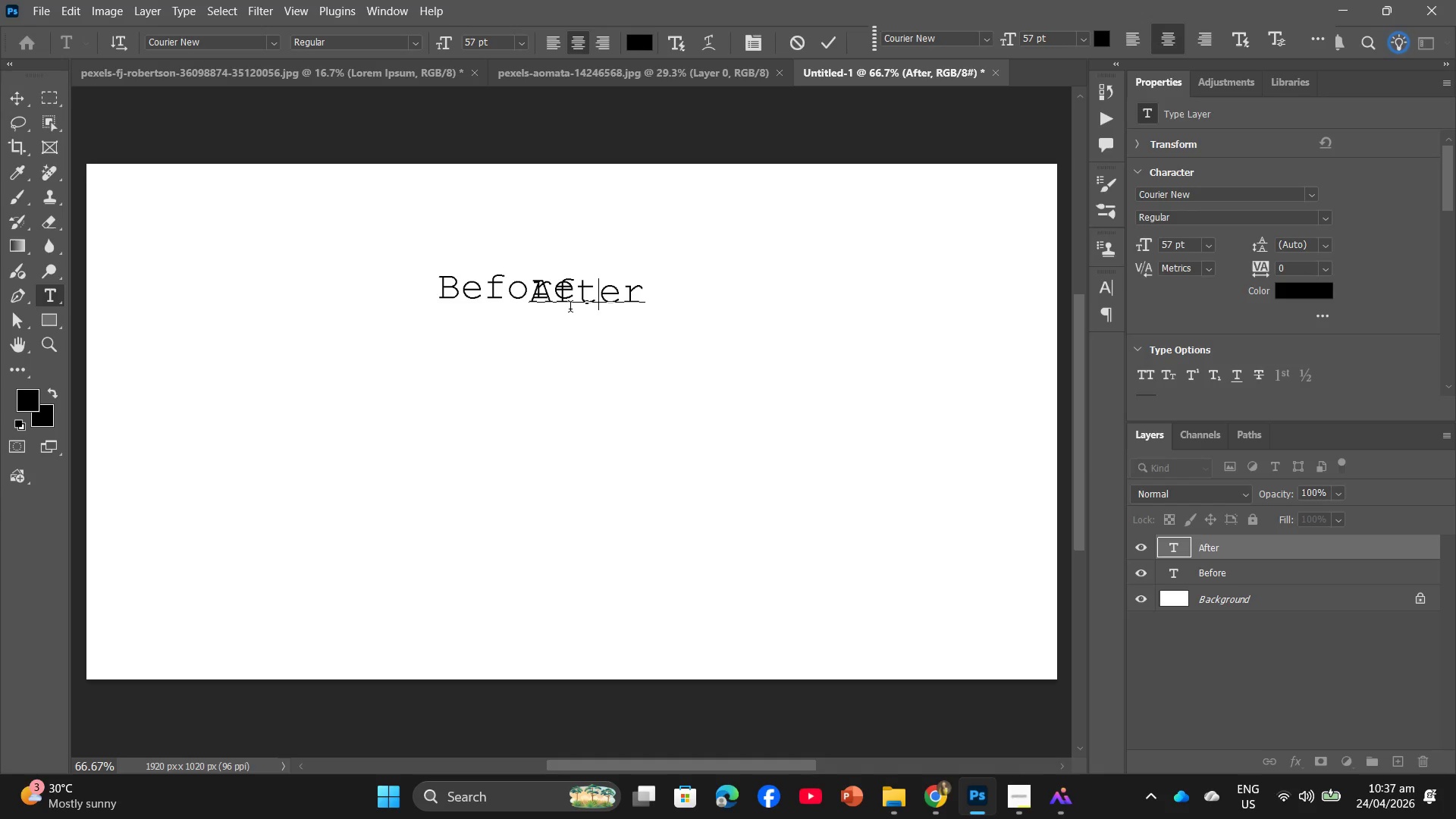 
key(Control+Z)
 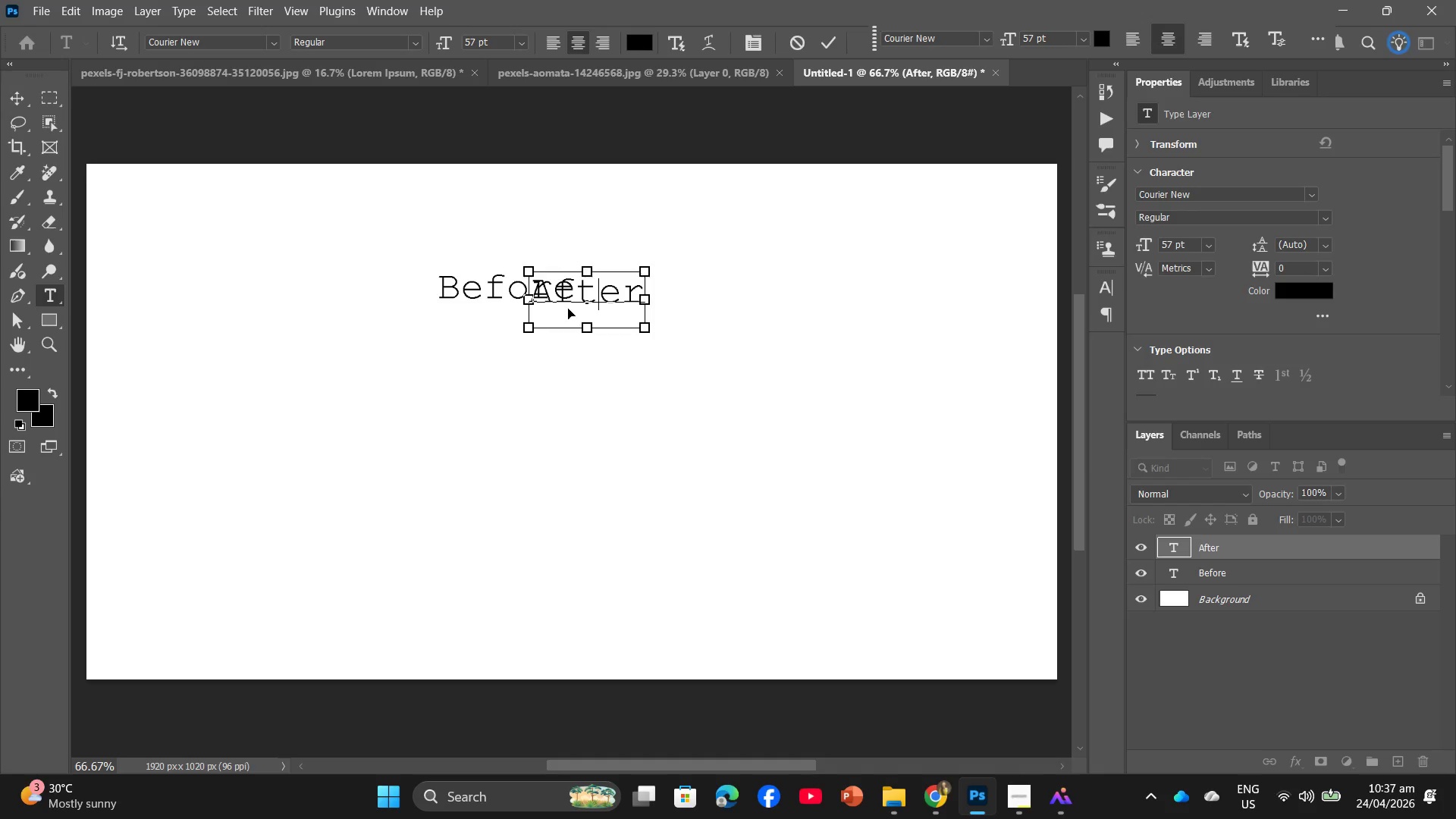 
key(Control+ControlLeft)
 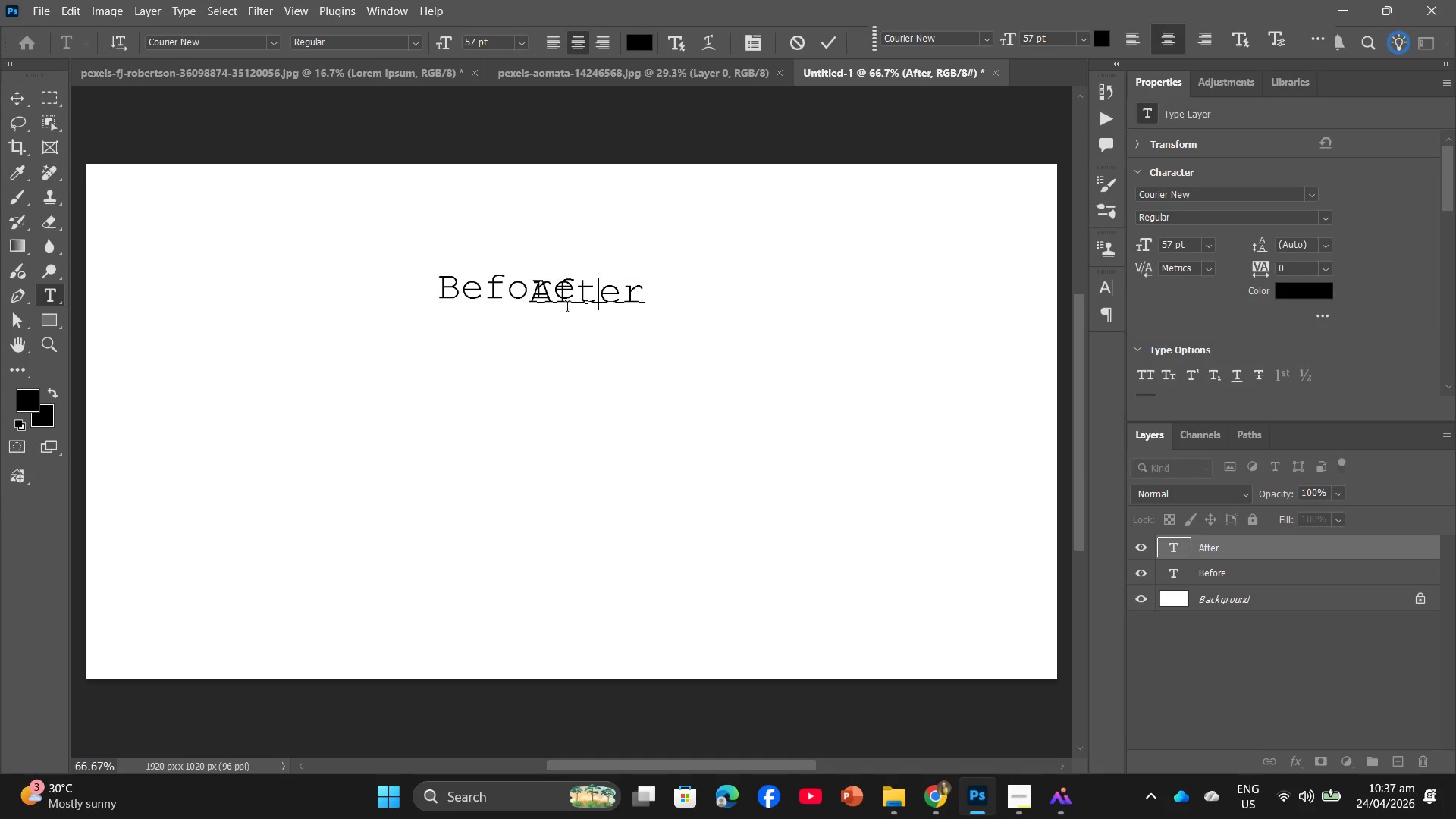 
key(Control+Z)
 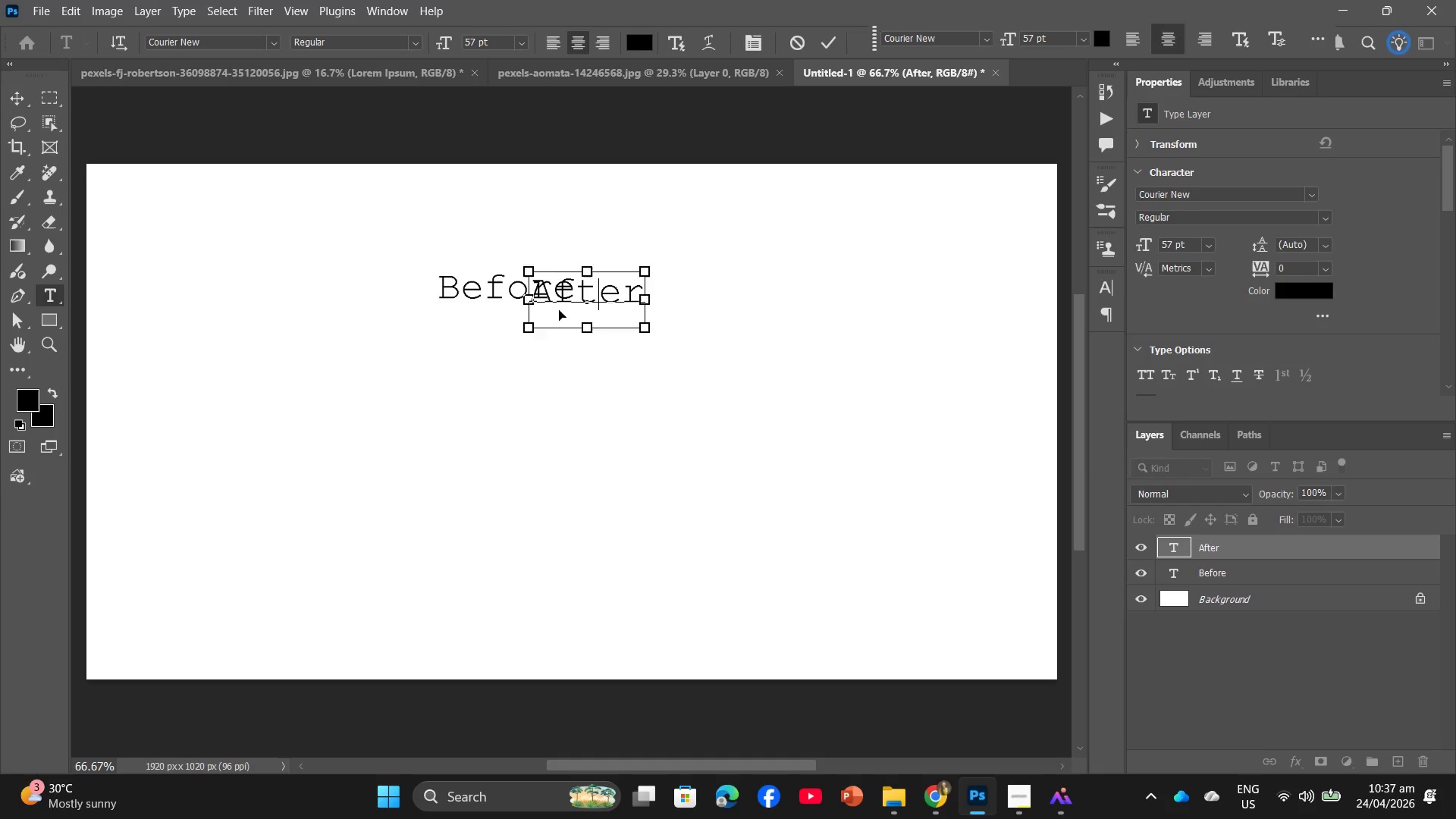 
key(Control+ControlLeft)
 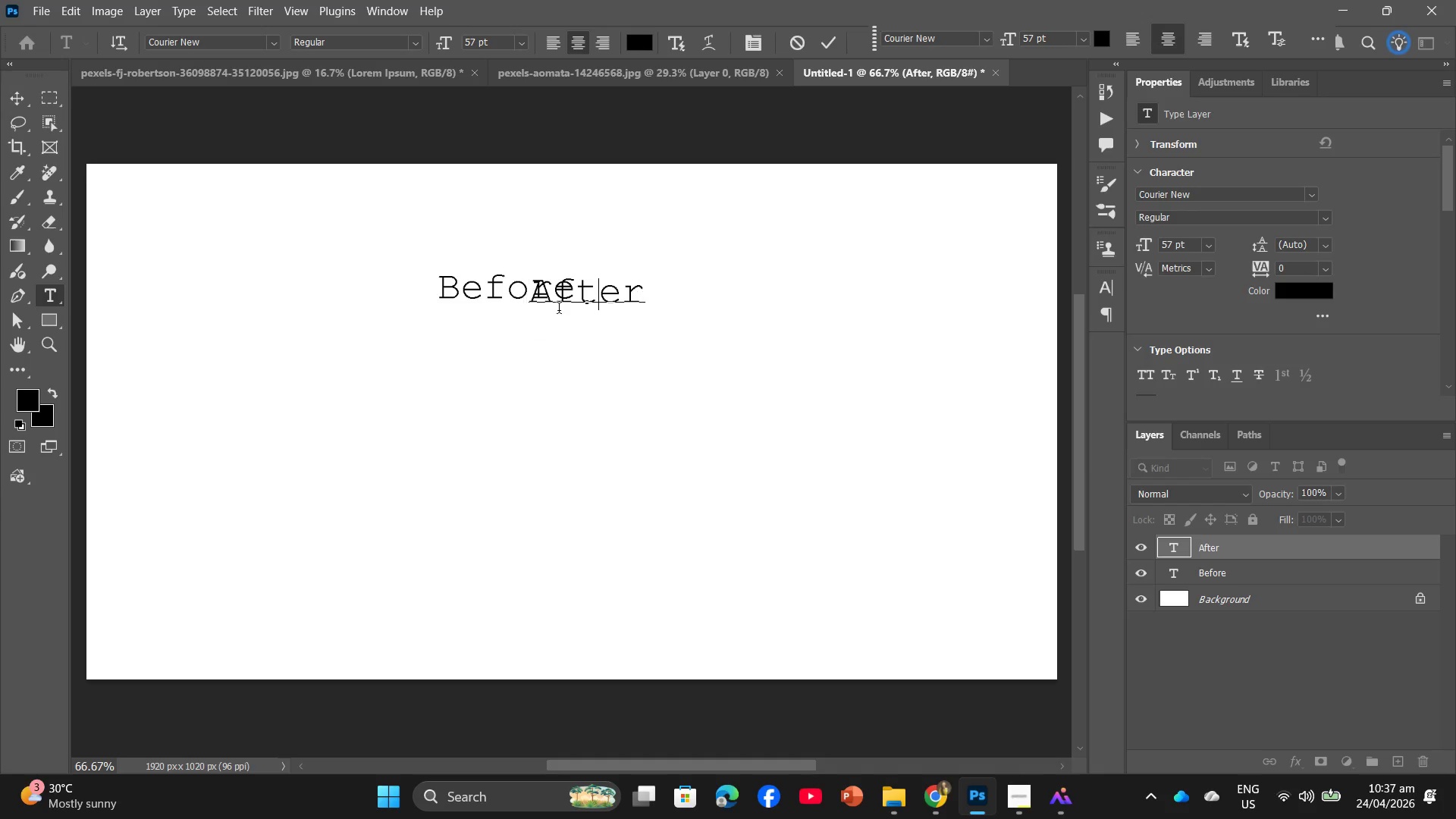 
key(Control+Z)
 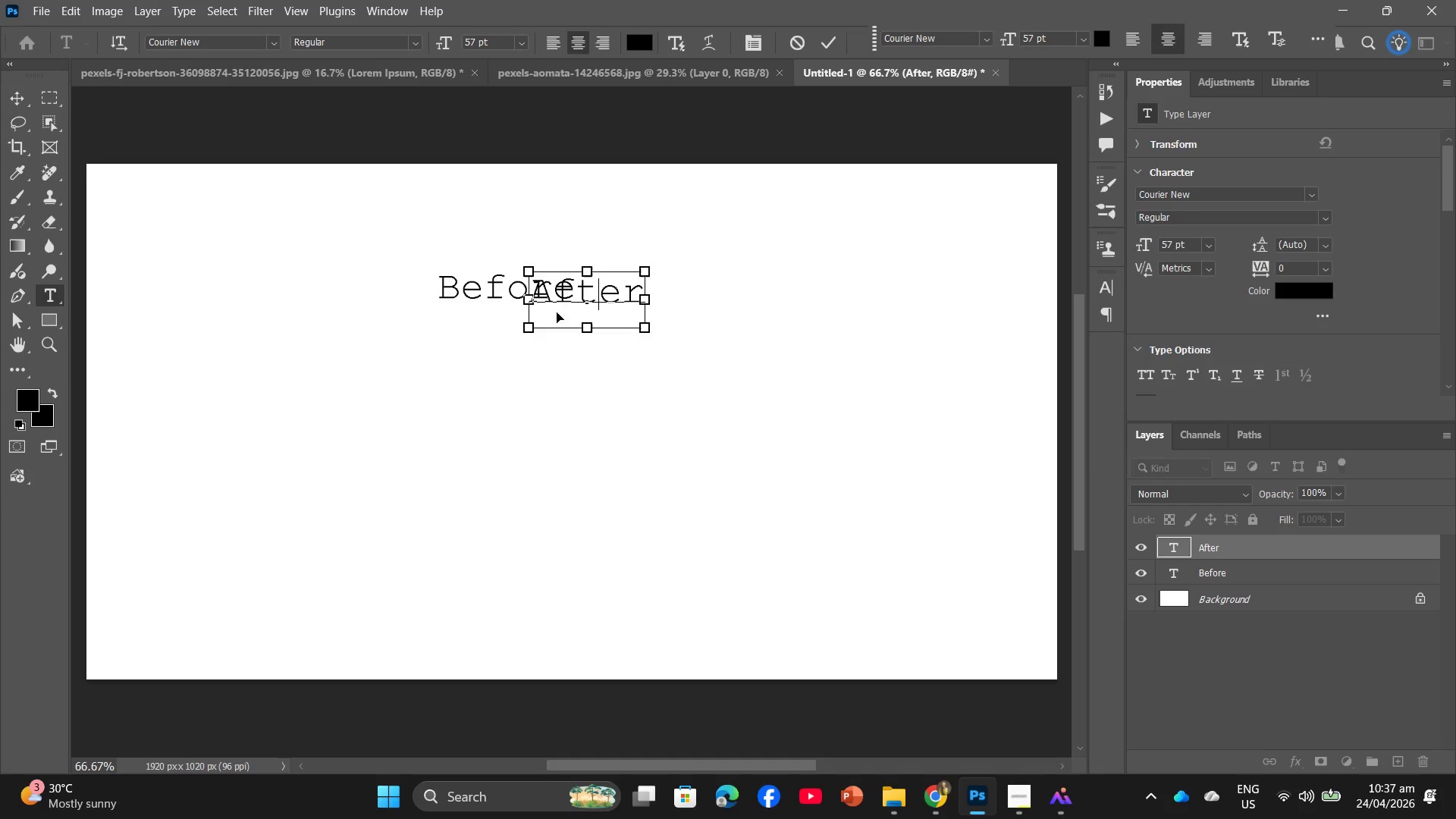 
key(Control+ControlLeft)
 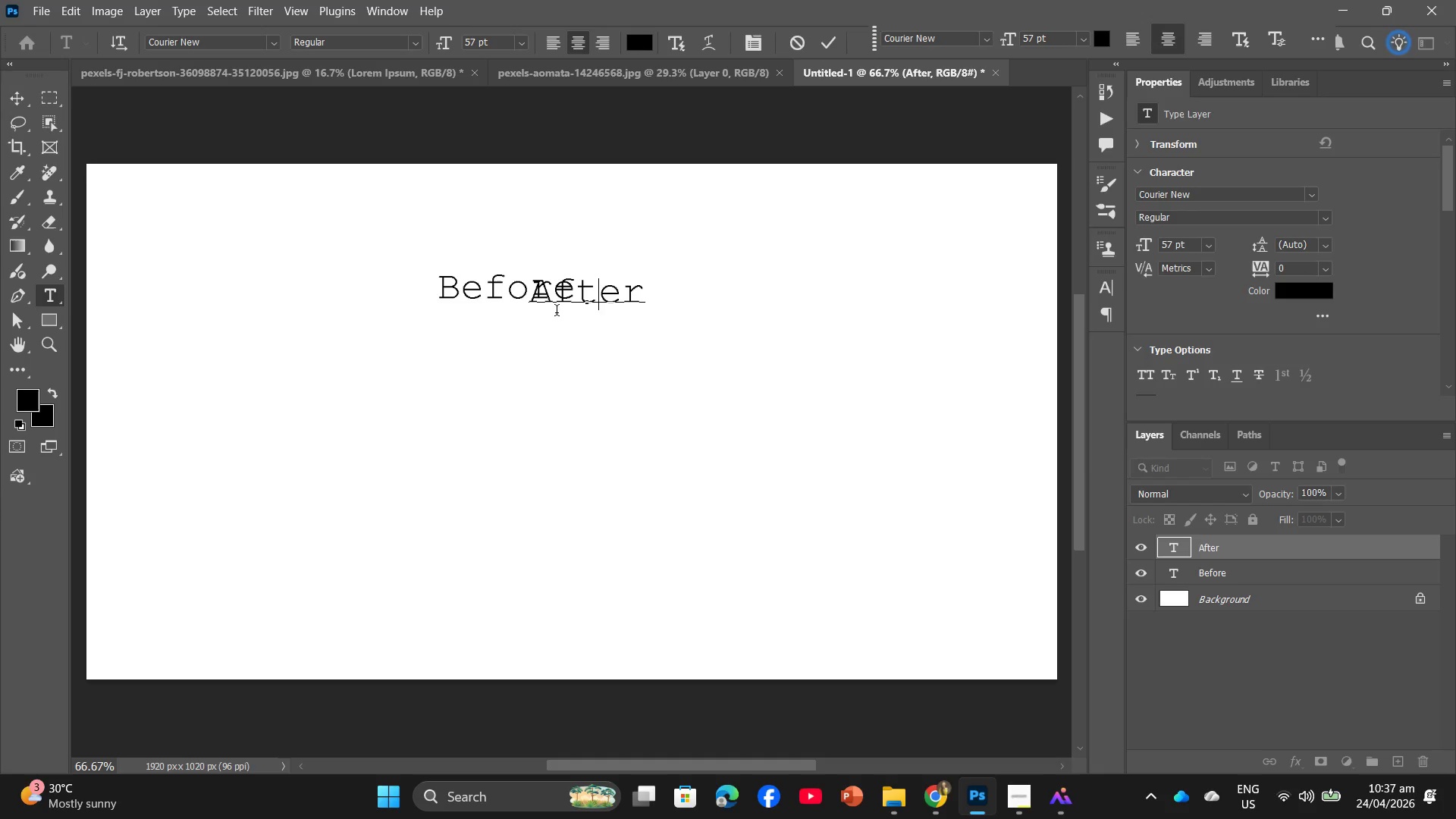 
key(Control+Z)
 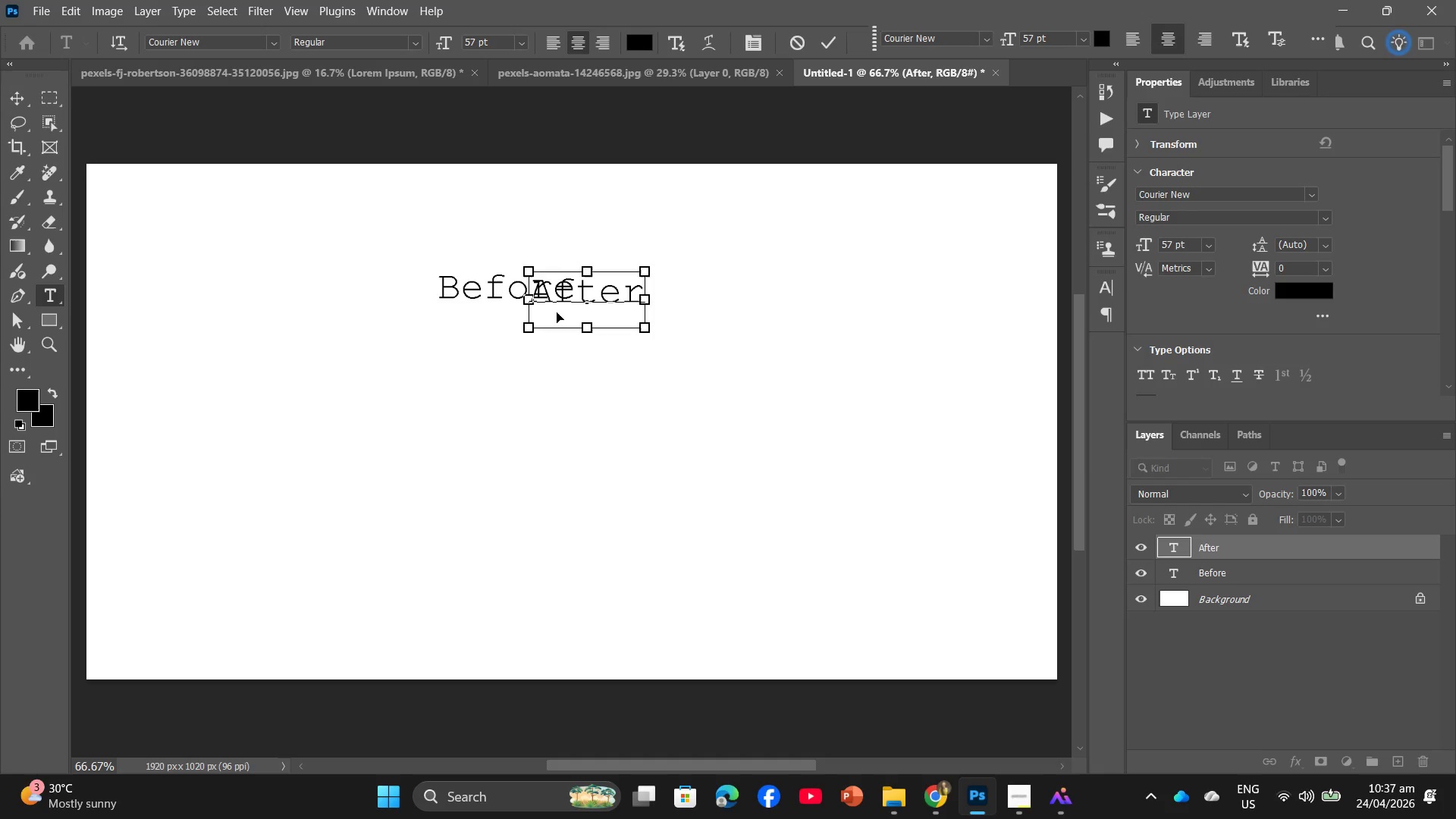 
key(Control+ControlLeft)
 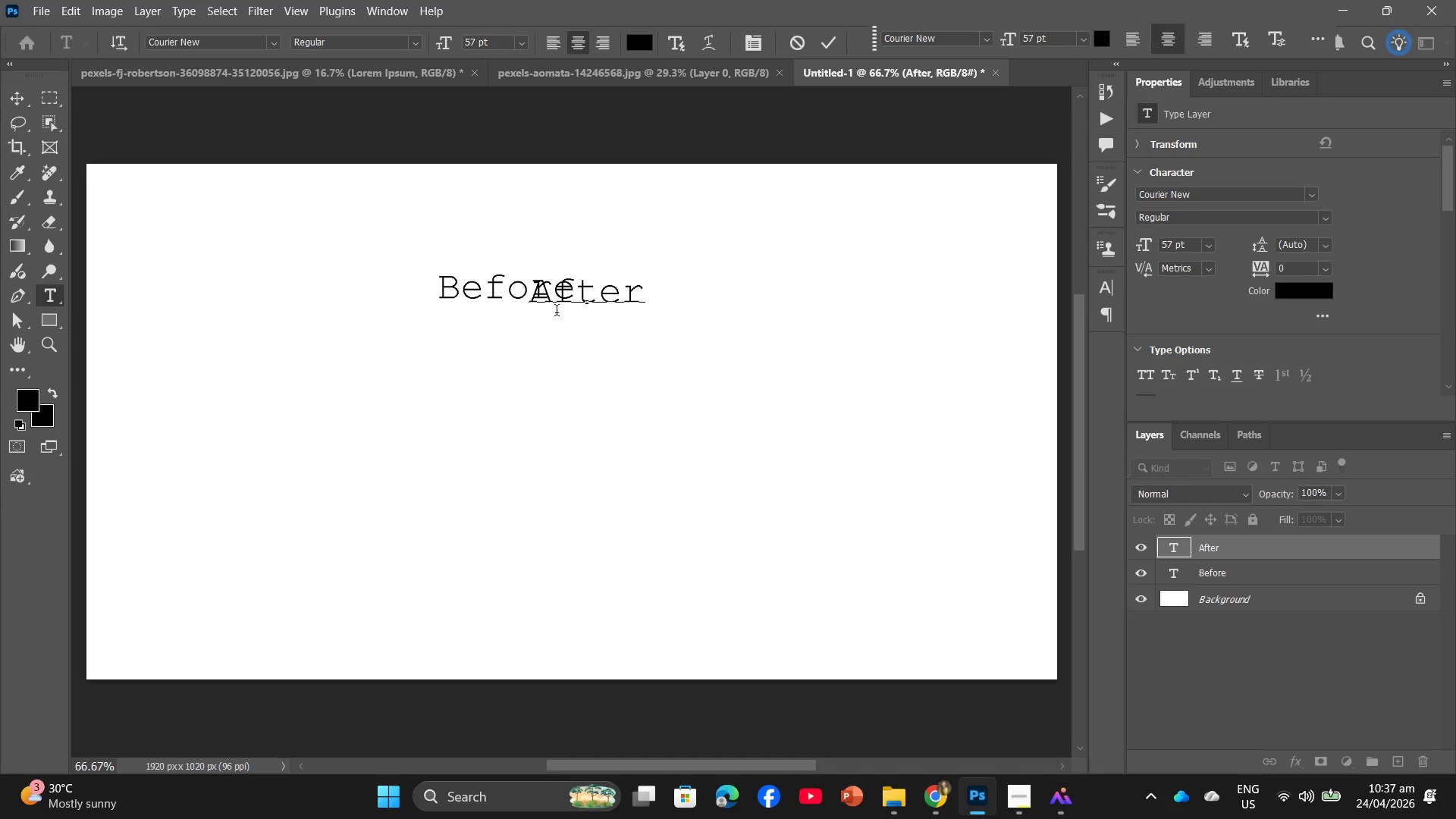 
key(Control+Z)
 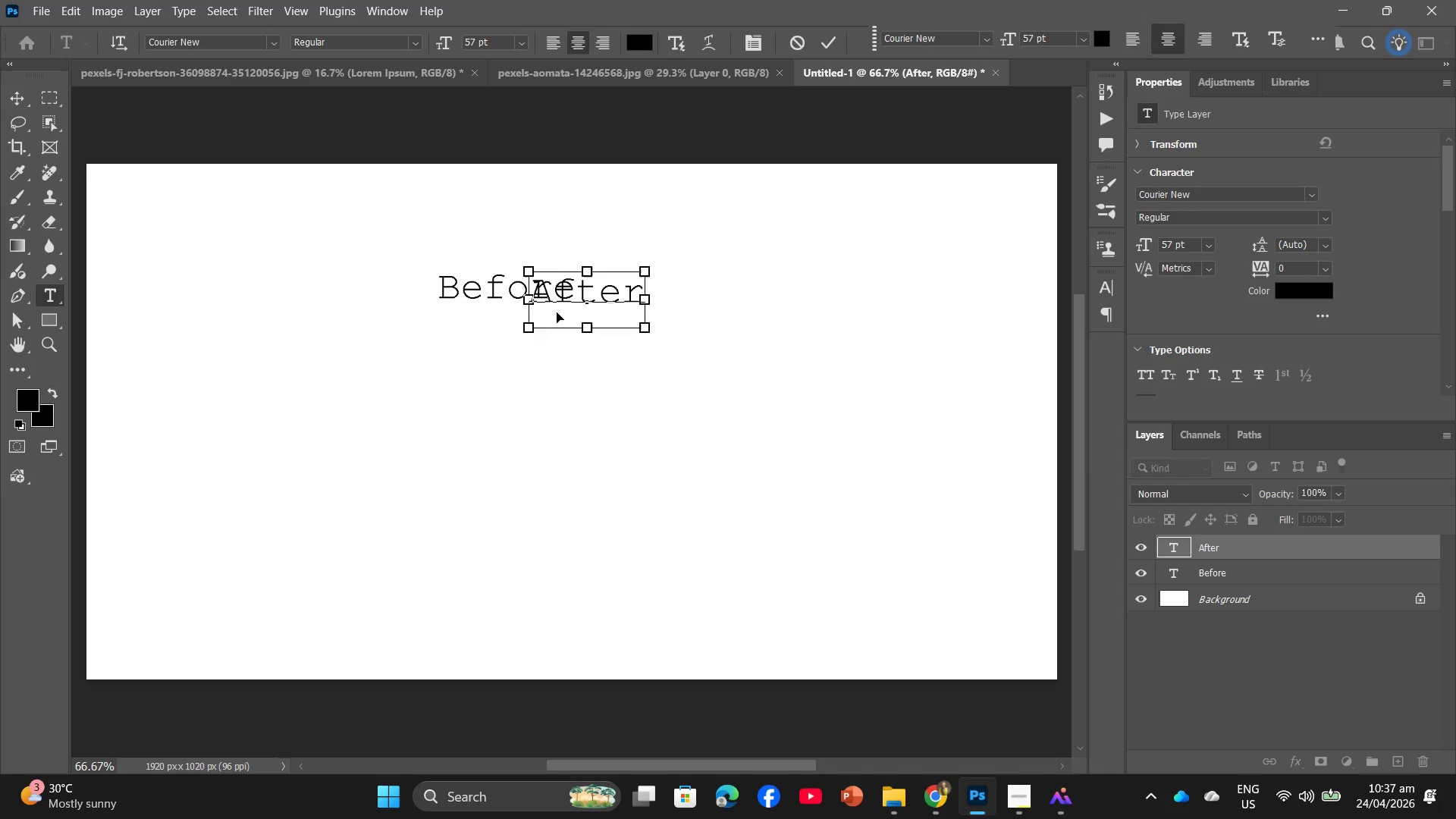 
key(Control+ControlLeft)
 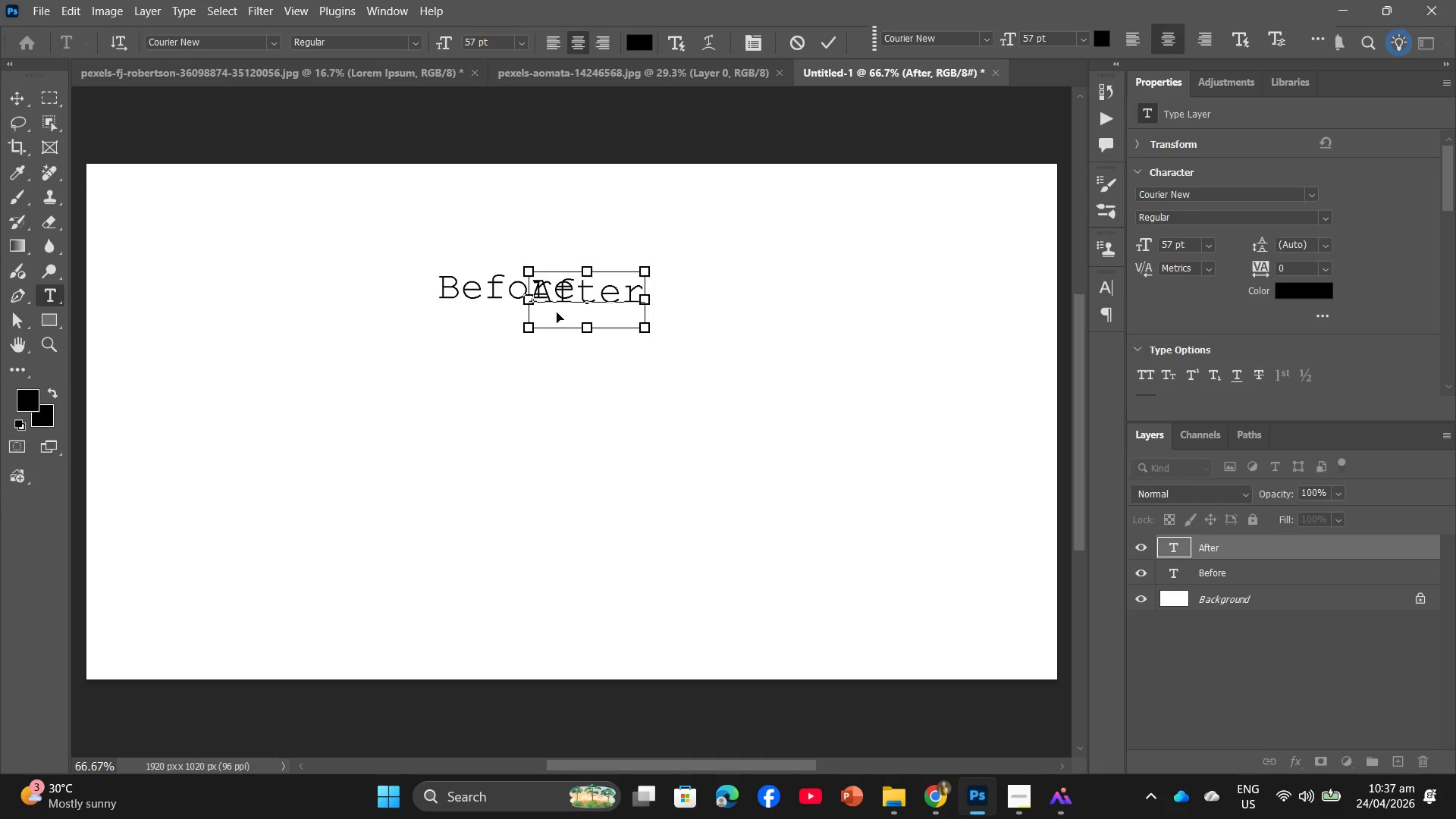 
key(Control+Z)
 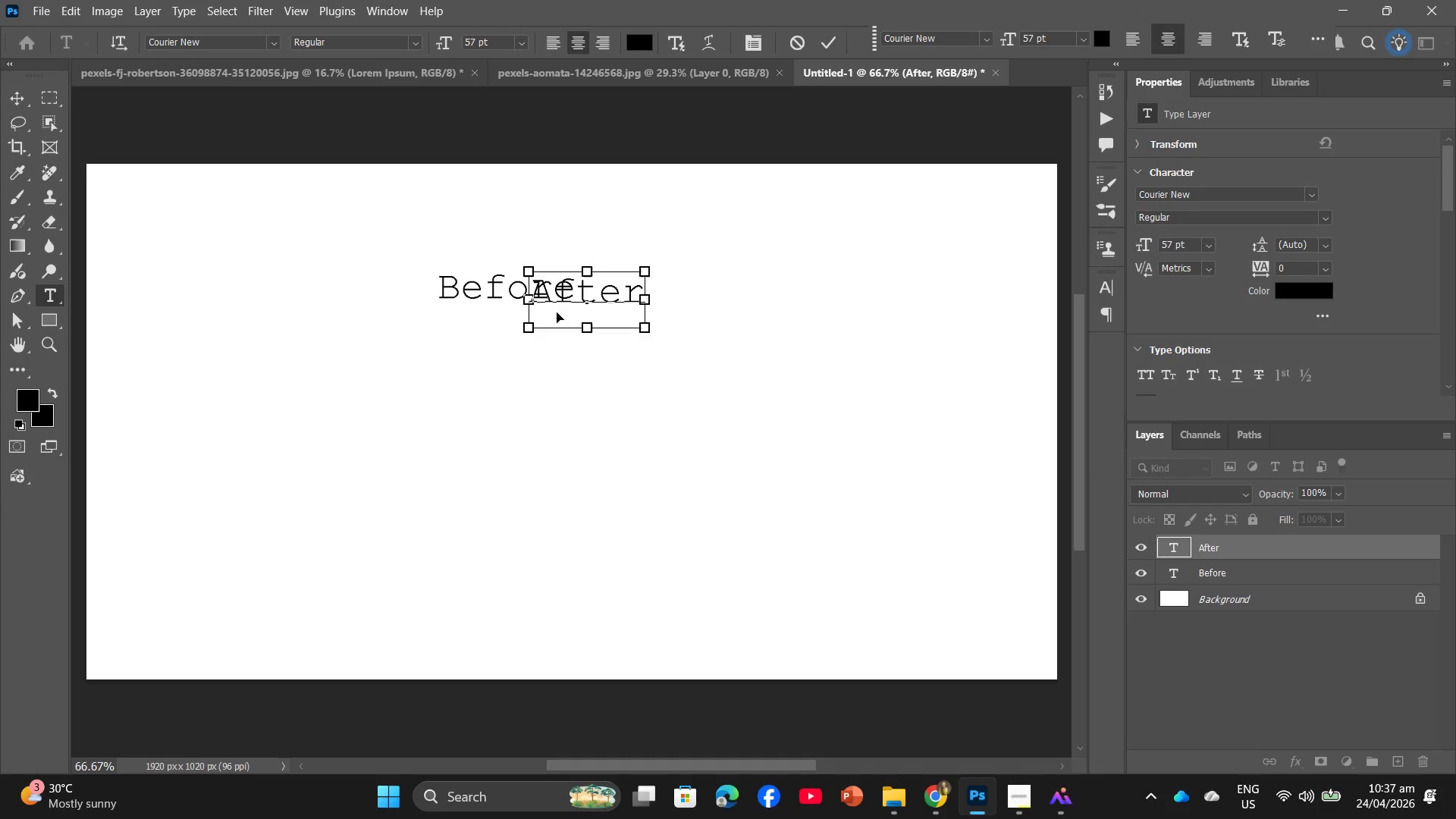 
key(Control+ControlLeft)
 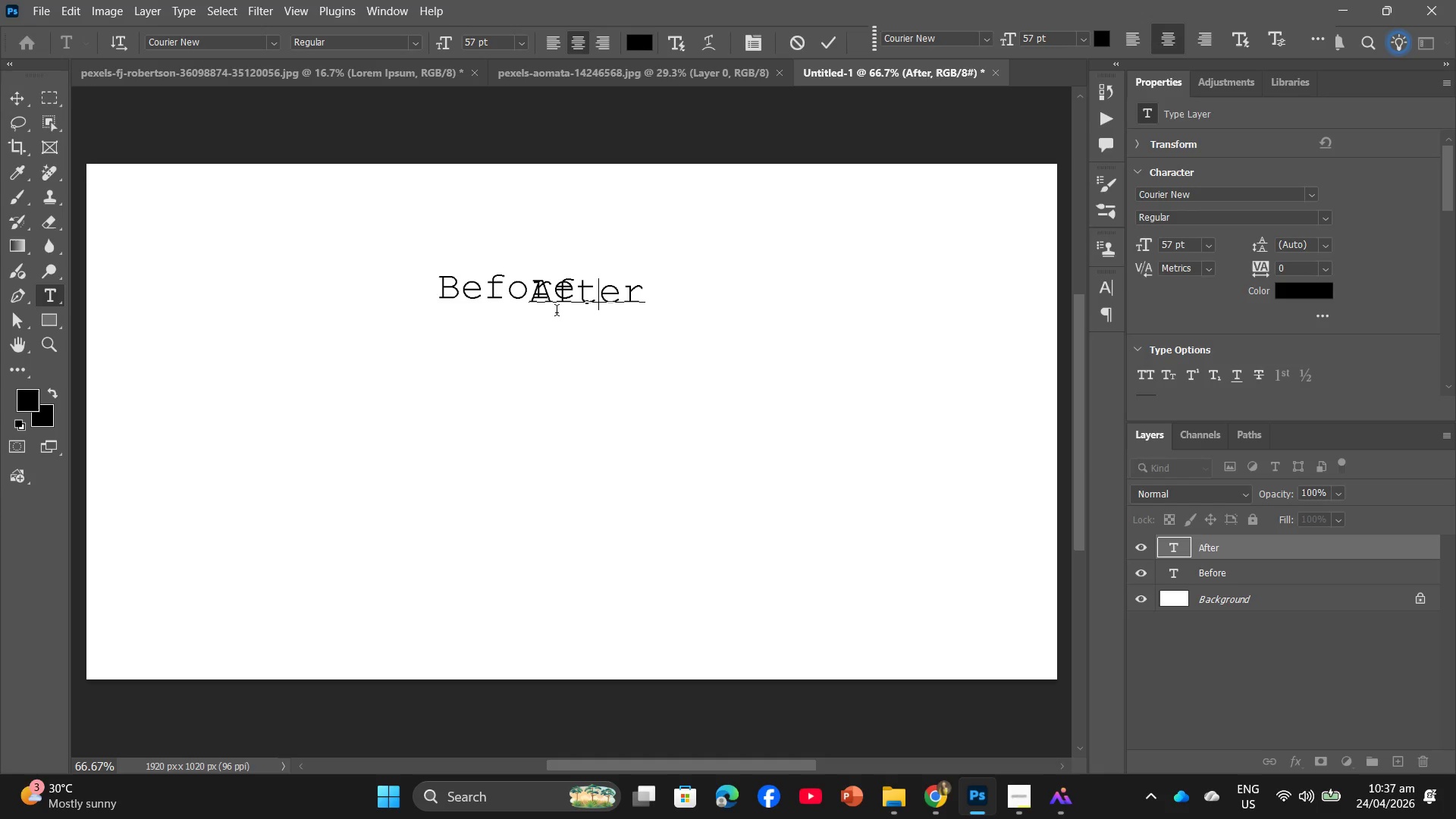 
key(Control+Z)
 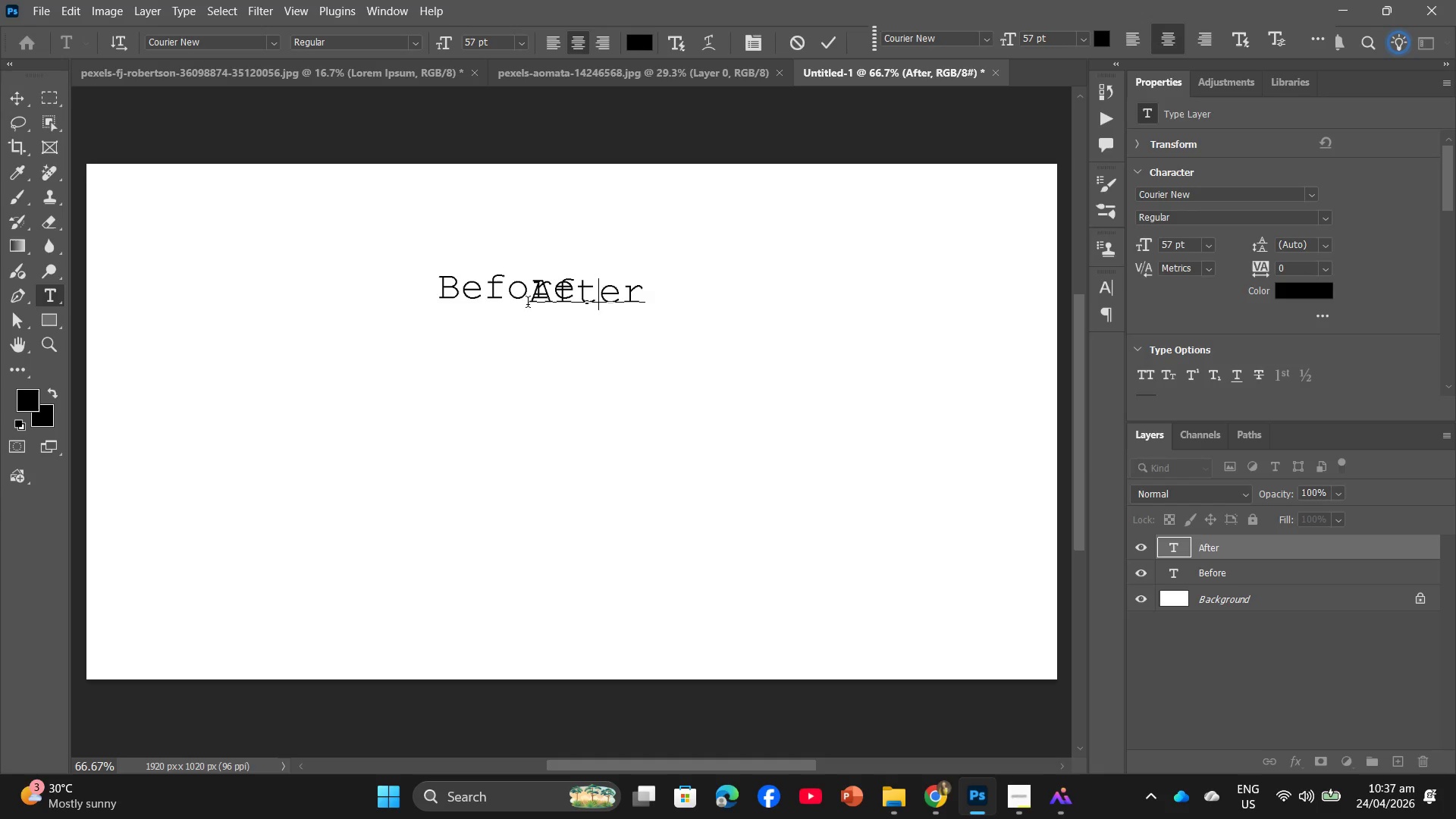 
key(Z)
 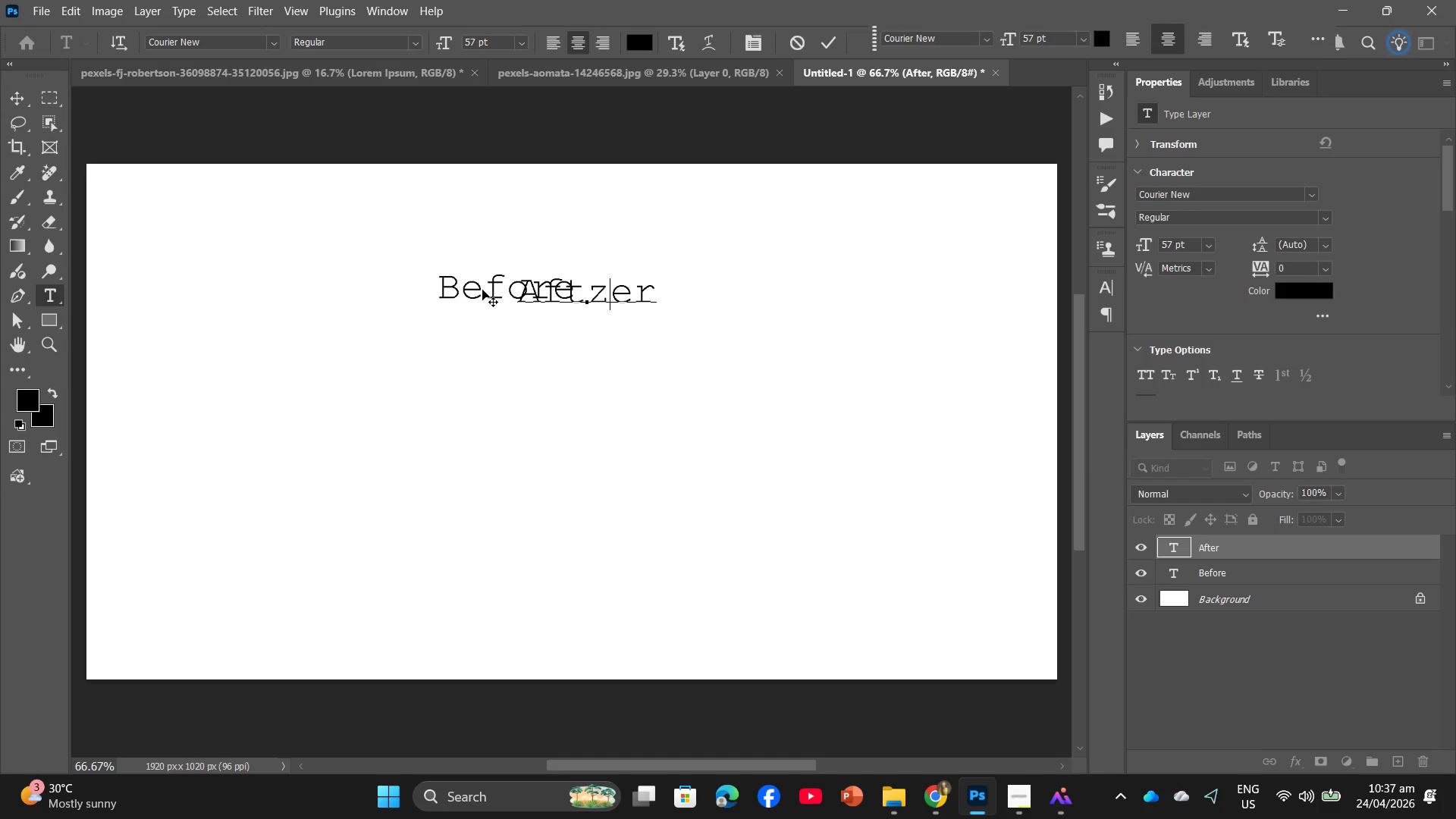 
left_click_drag(start_coordinate=[482, 290], to_coordinate=[611, 312])
 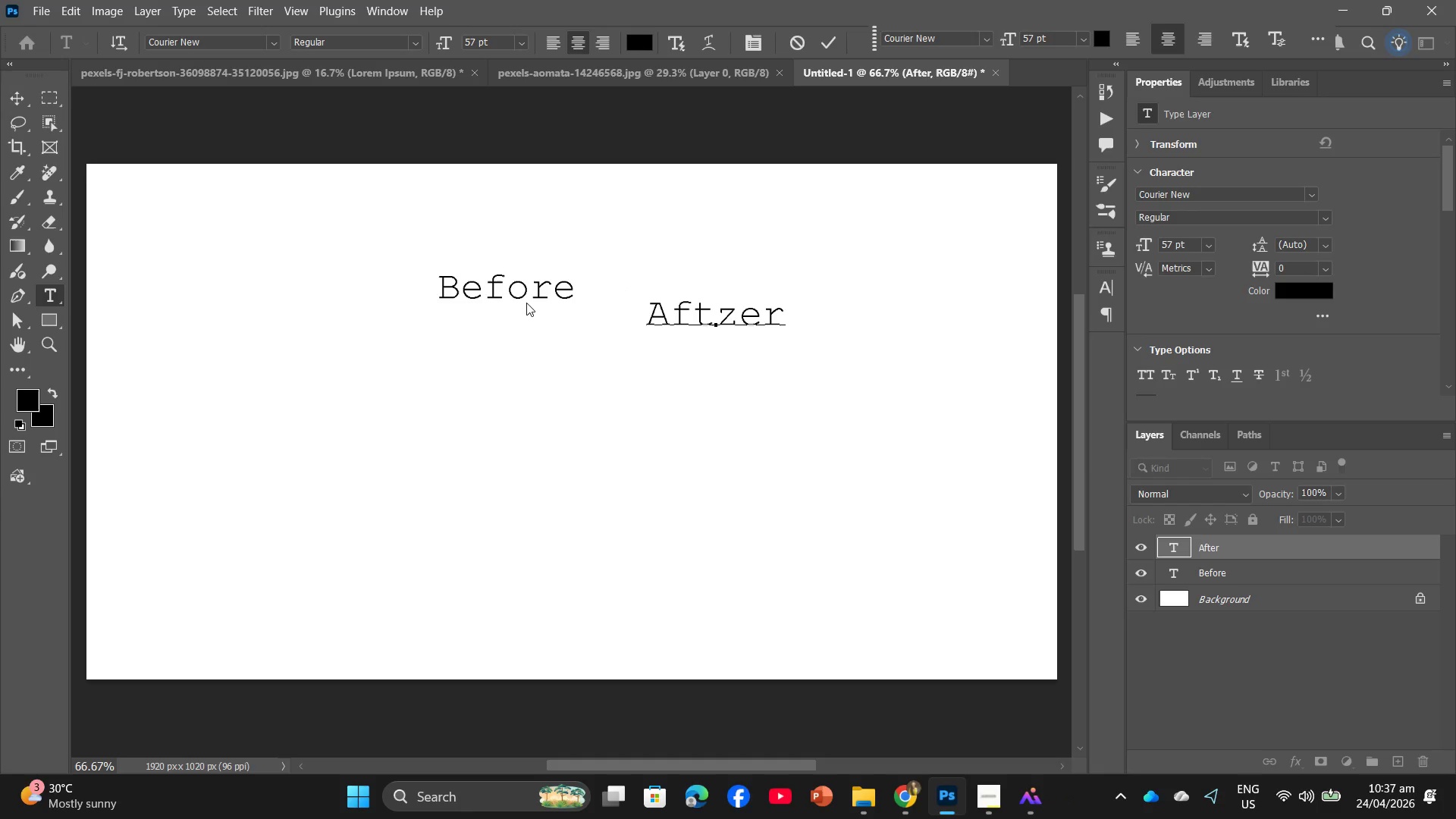 
left_click_drag(start_coordinate=[526, 303], to_coordinate=[457, 294])
 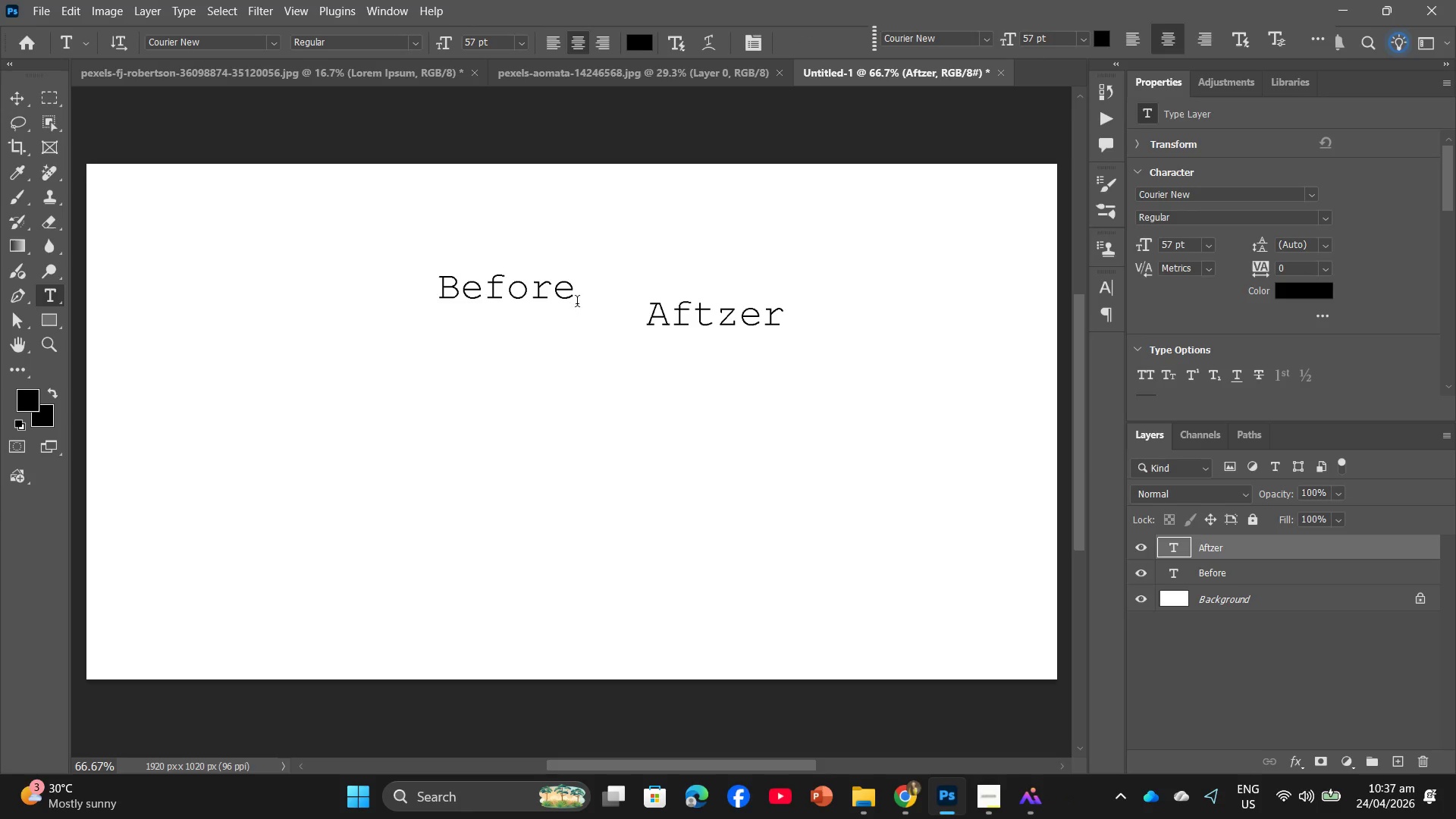 
double_click([578, 300])
 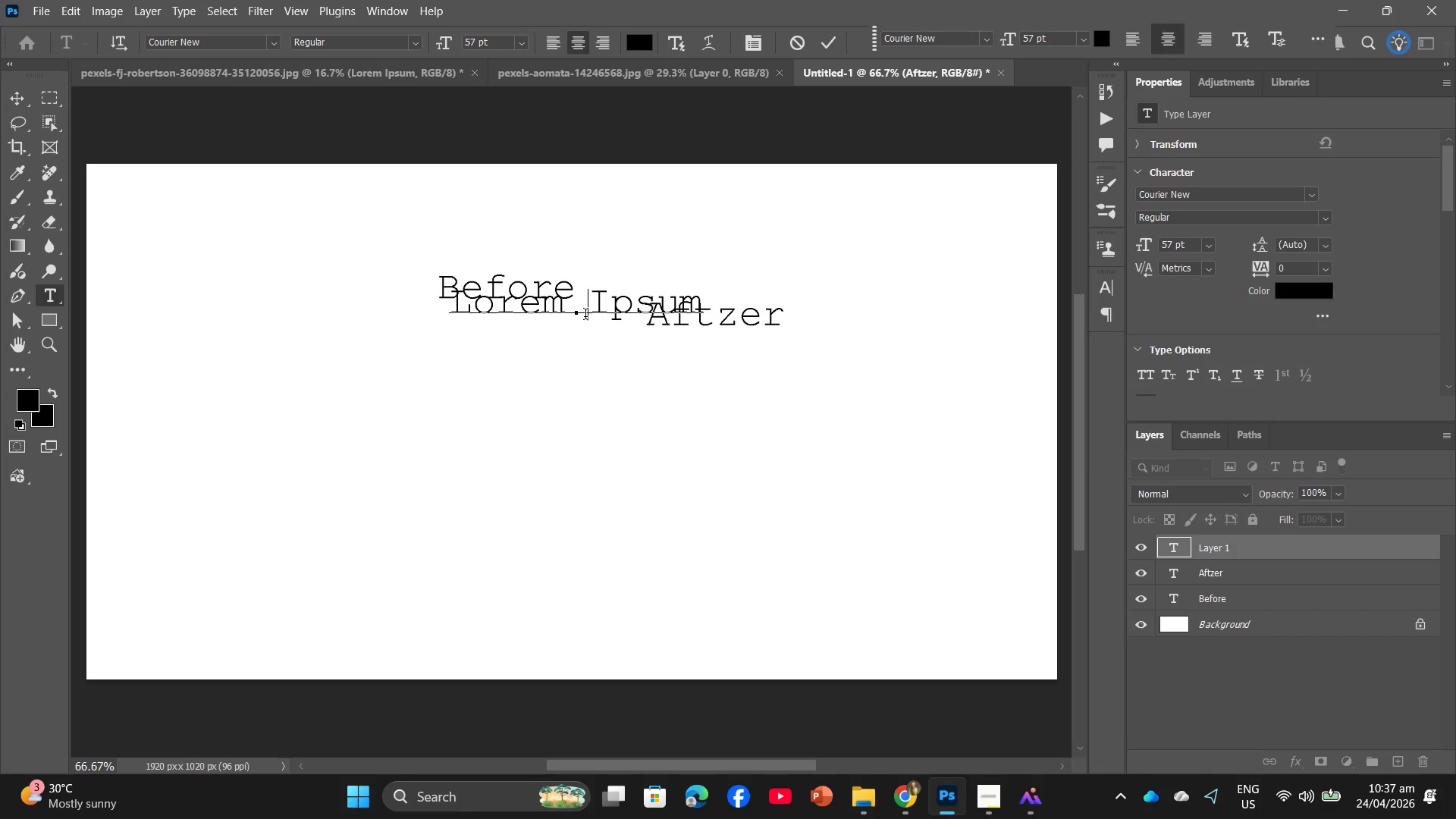 
key(Control+Z)
 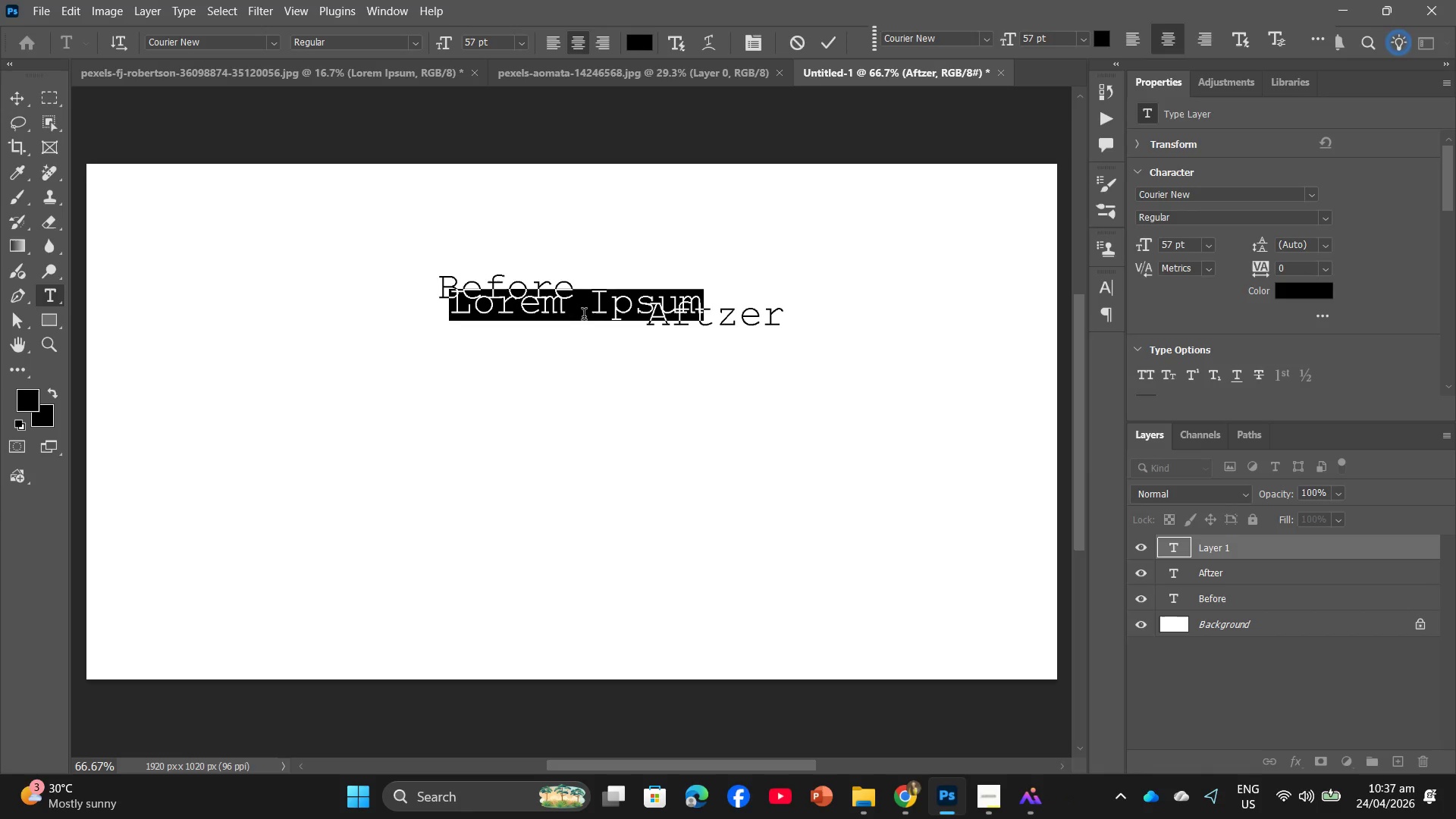 
key(Control+ControlLeft)
 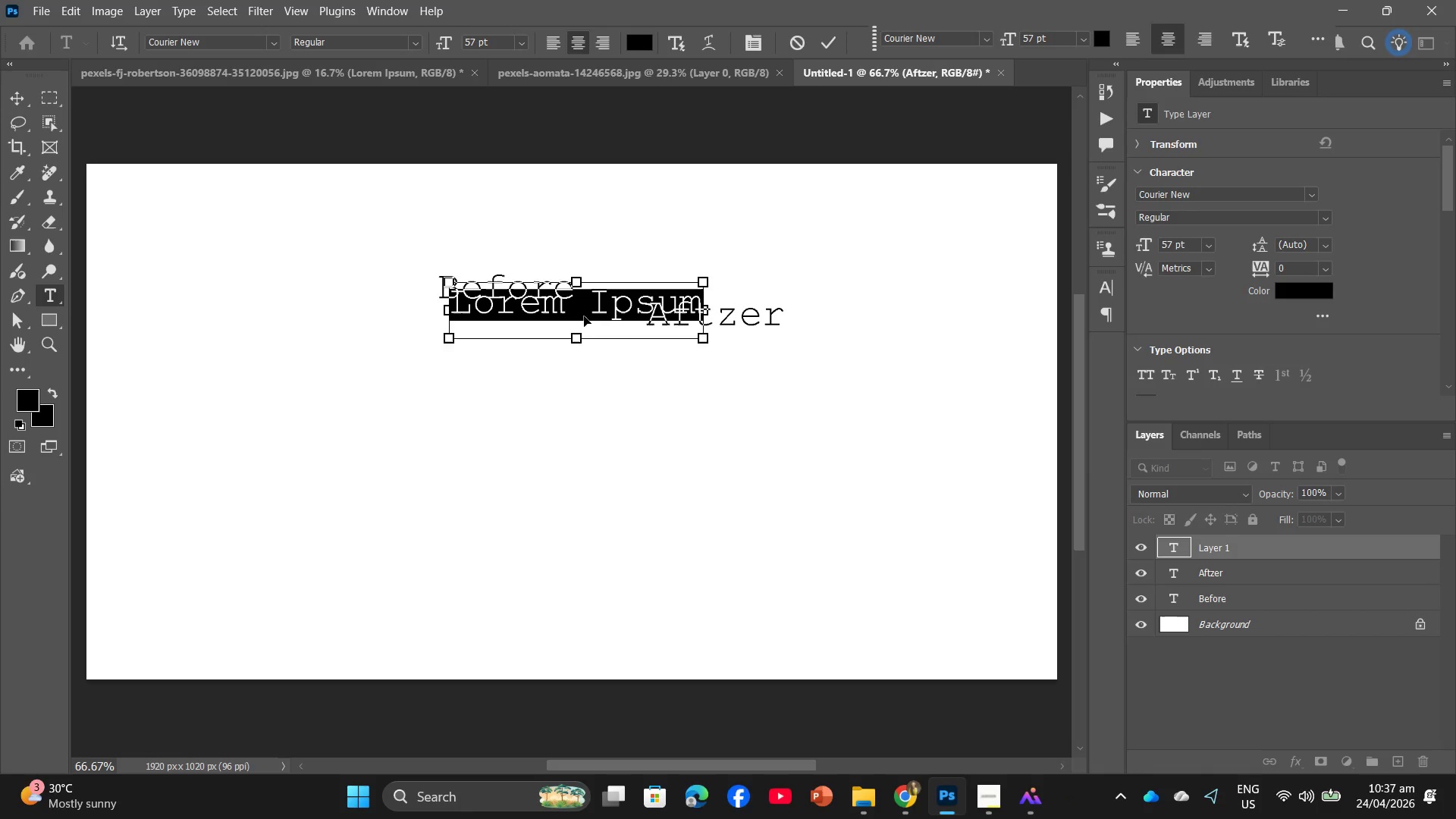 
key(Control+Z)
 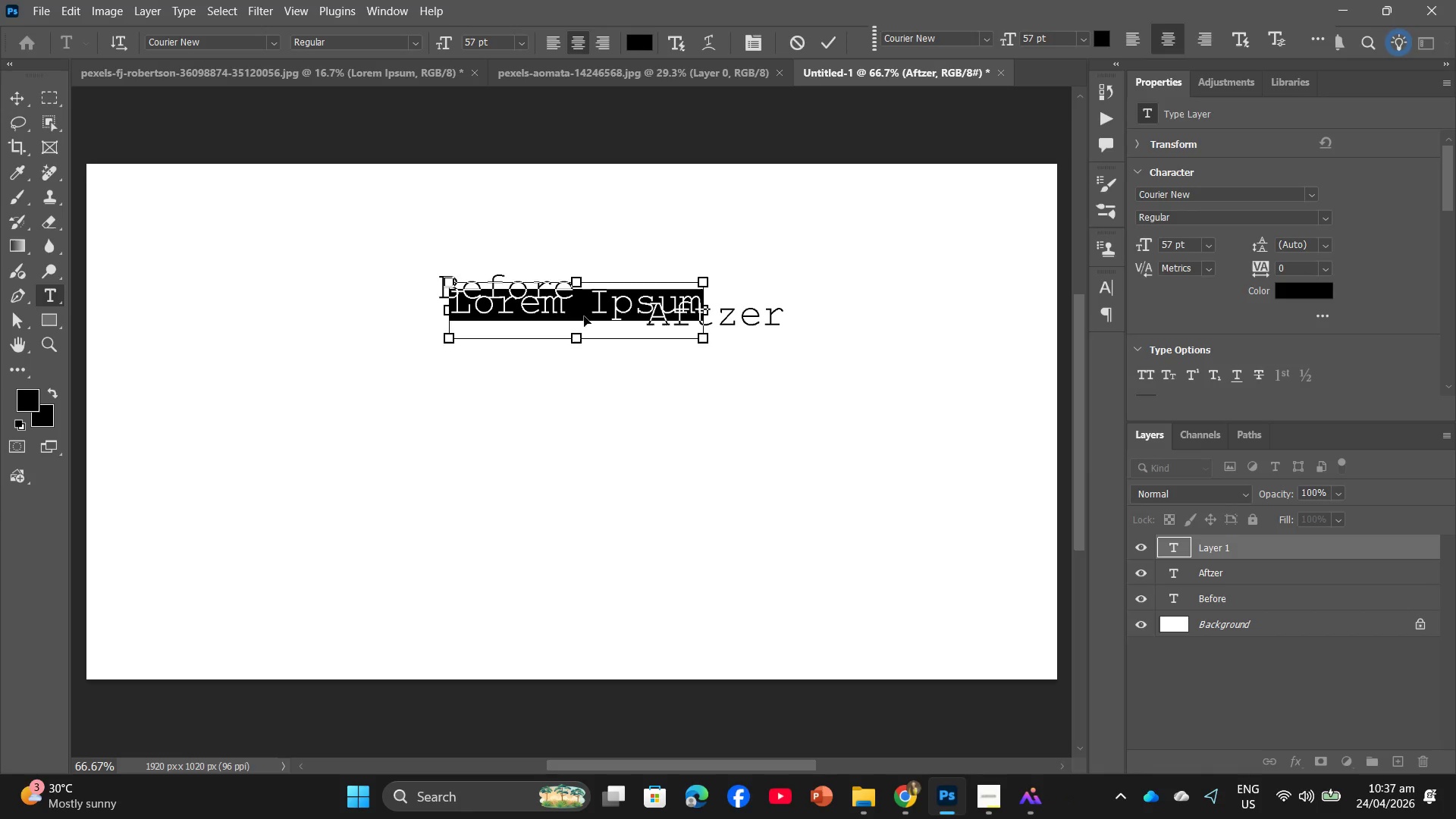 
key(Control+ControlLeft)
 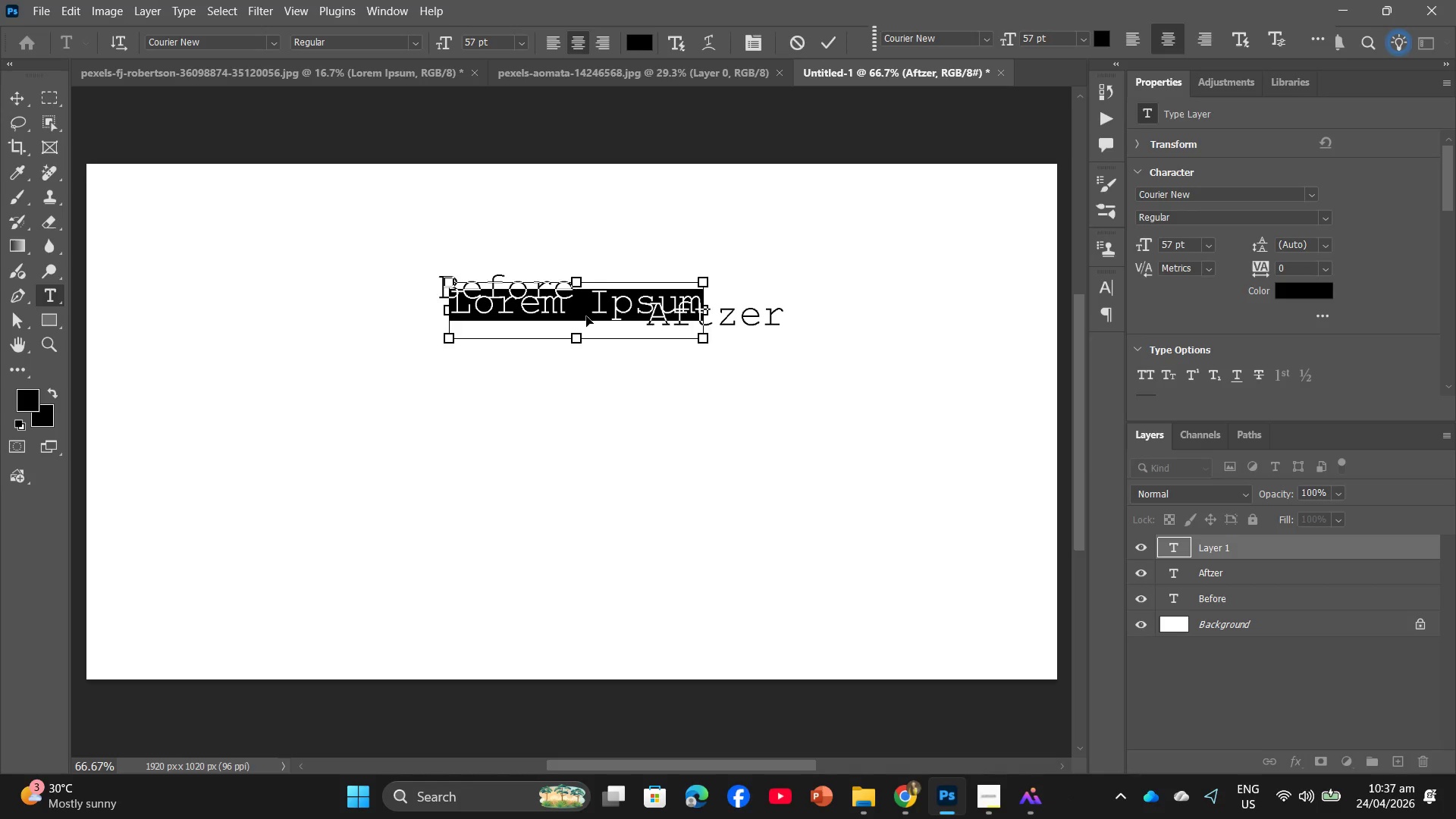 
key(Control+Z)
 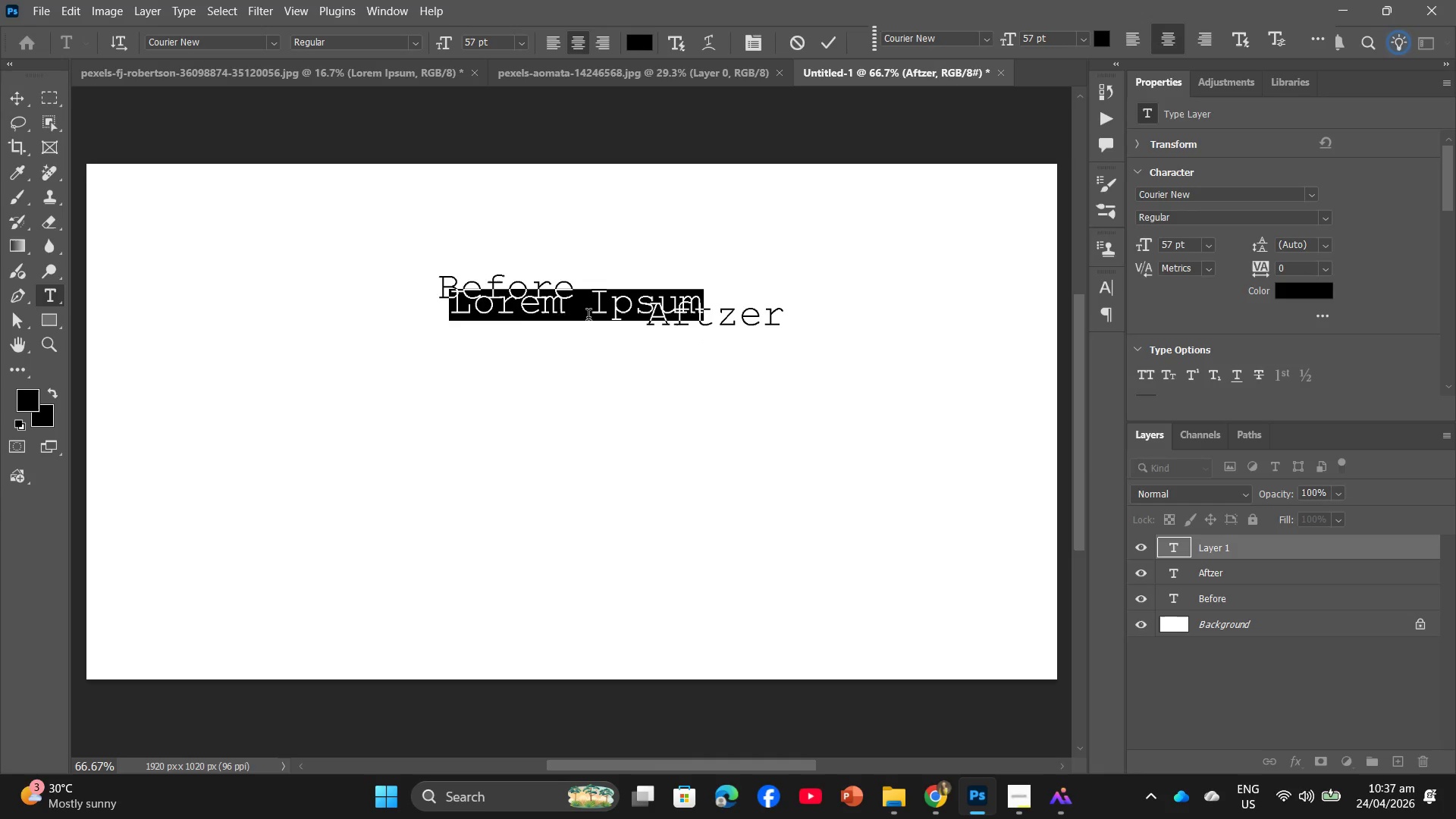 
key(Backspace)
 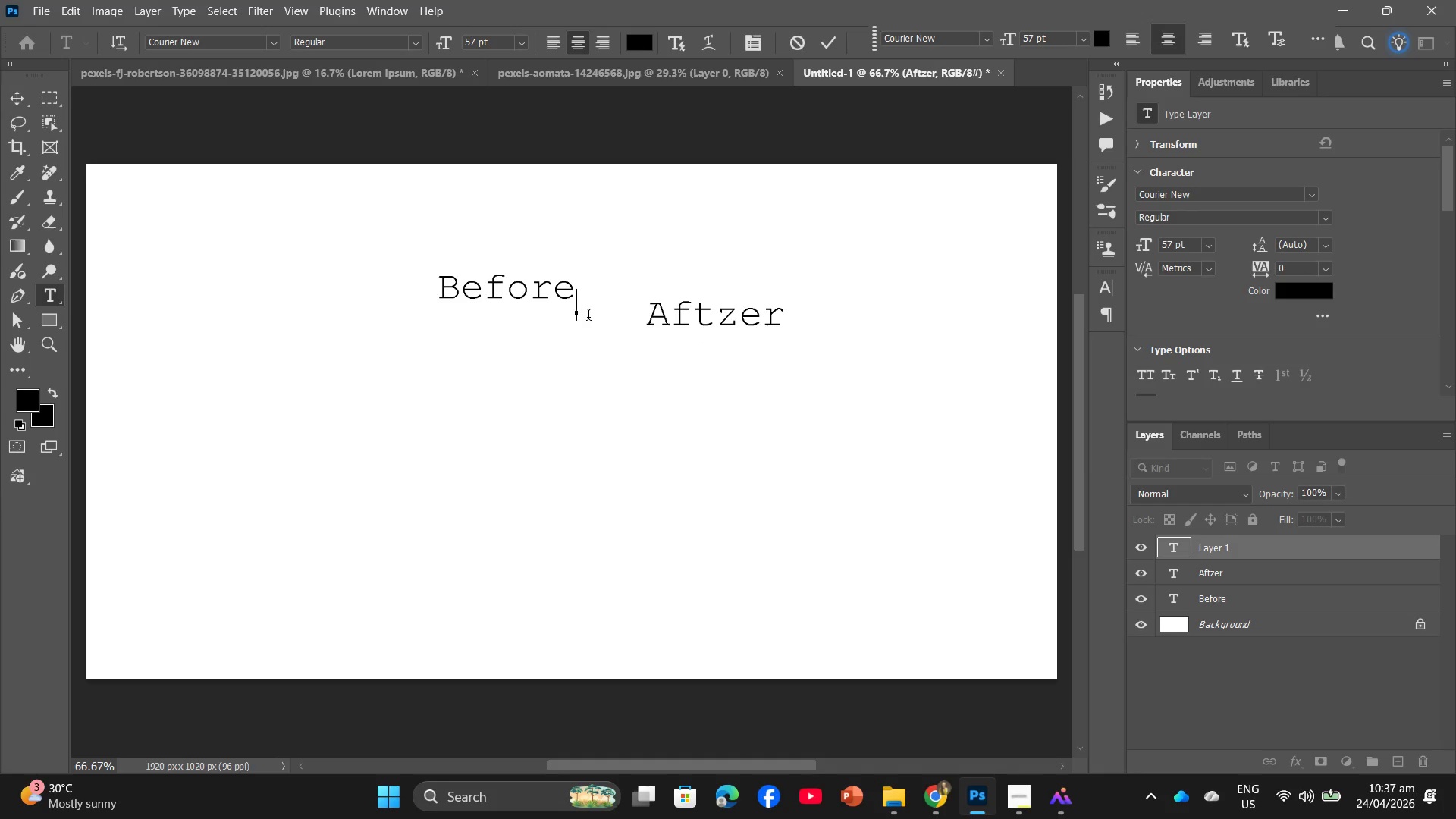 
key(Backspace)
 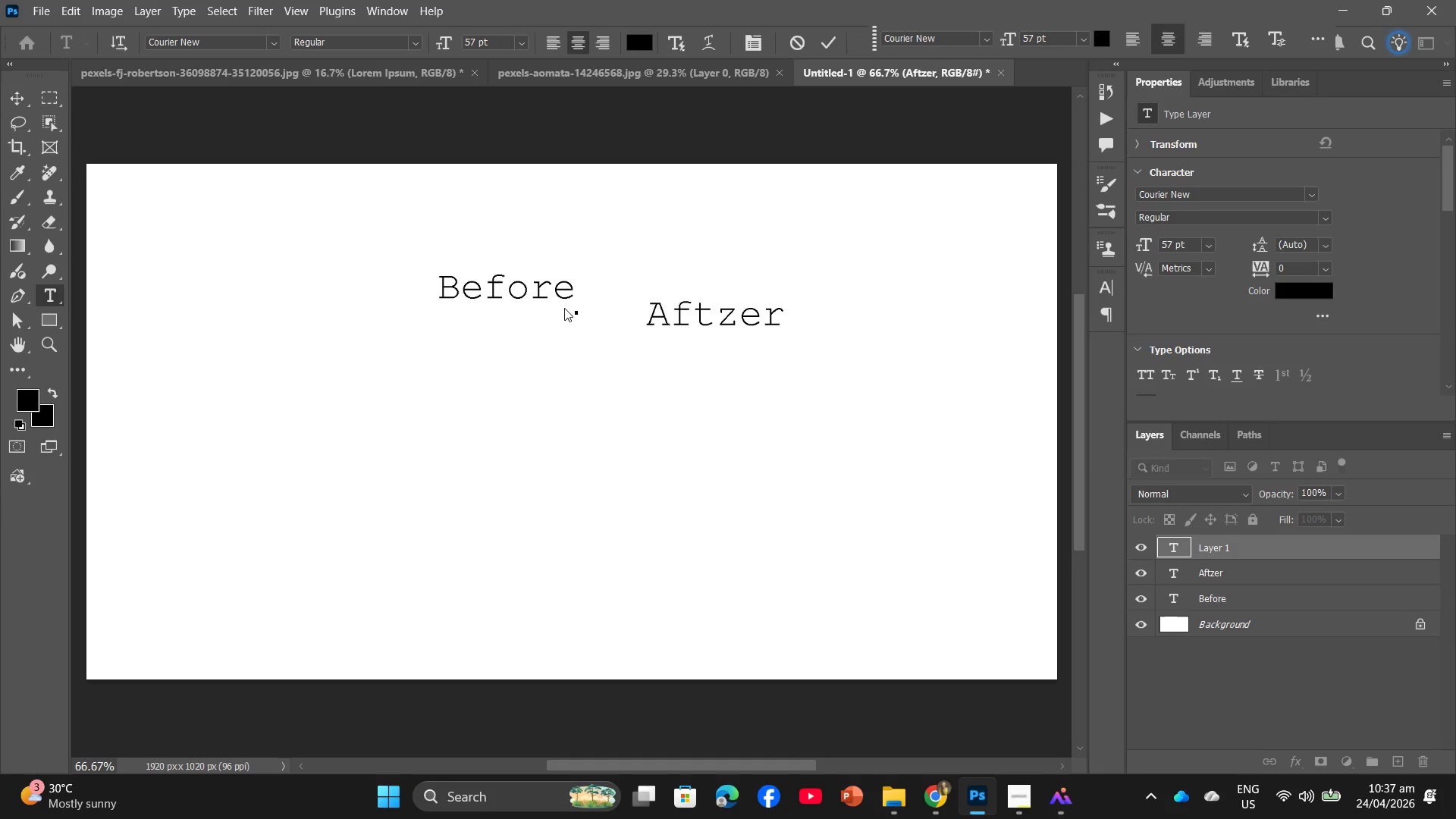 
double_click([560, 303])
 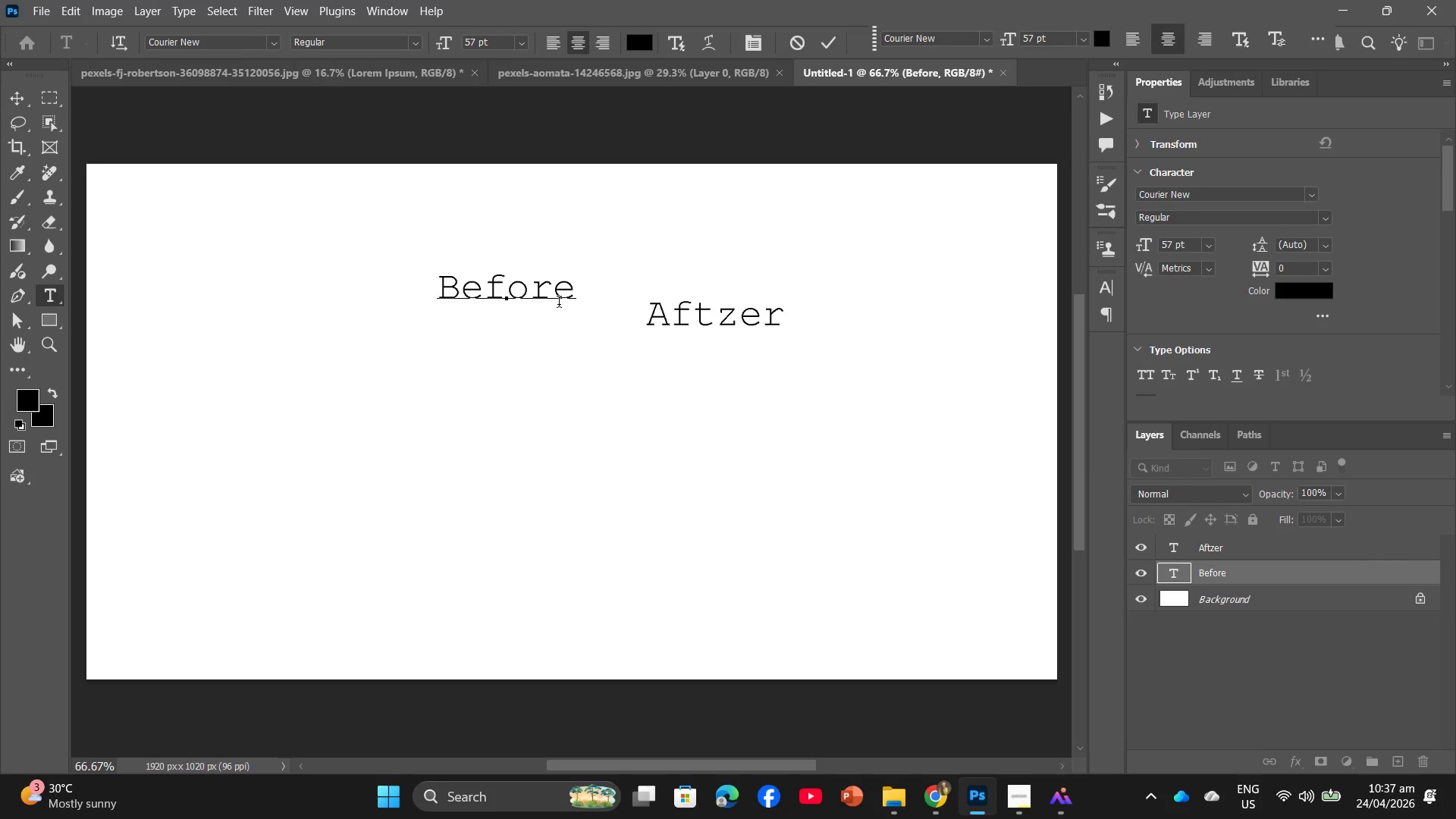 
left_click_drag(start_coordinate=[557, 302], to_coordinate=[485, 292])
 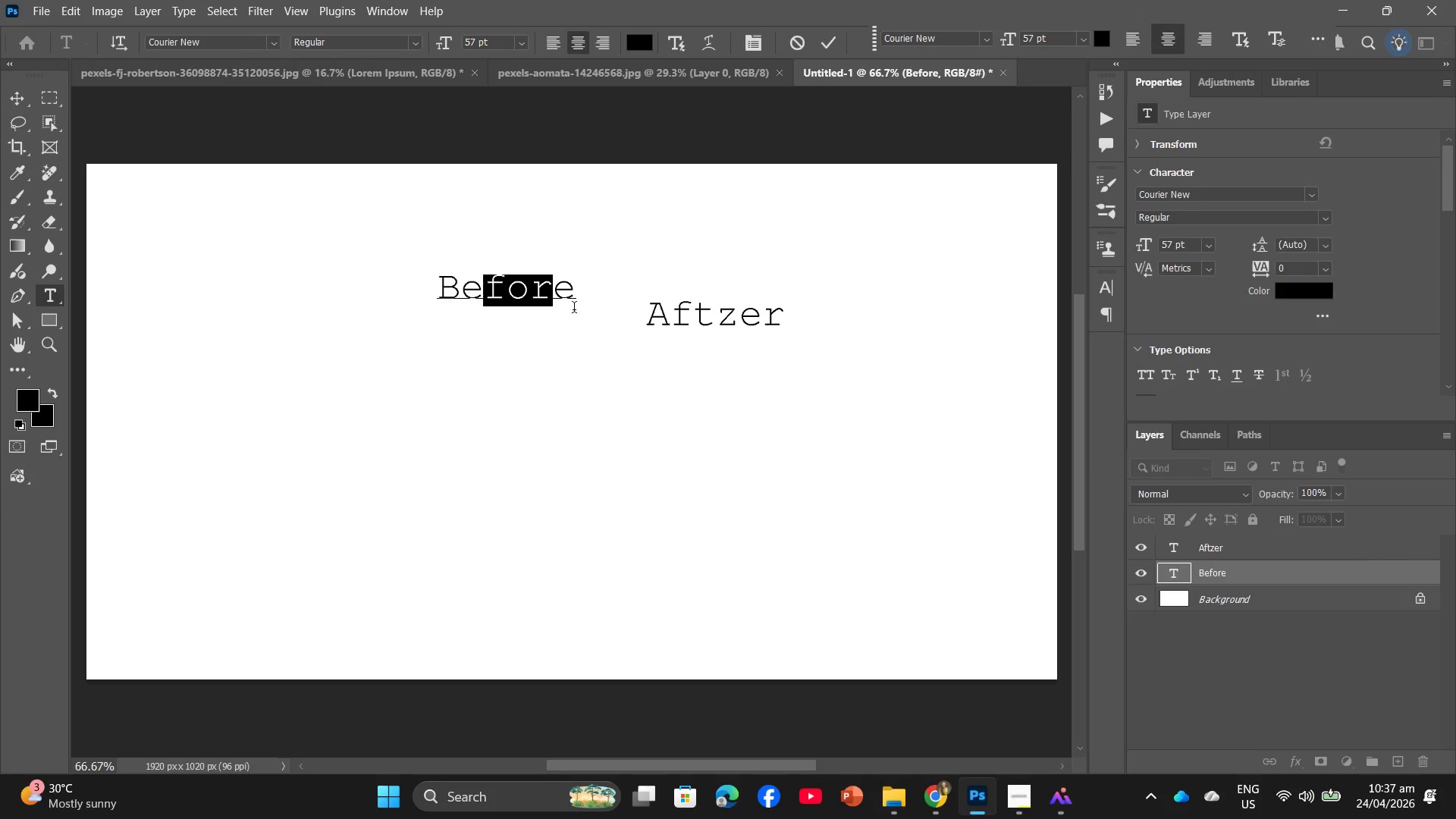 
left_click_drag(start_coordinate=[574, 309], to_coordinate=[542, 312])
 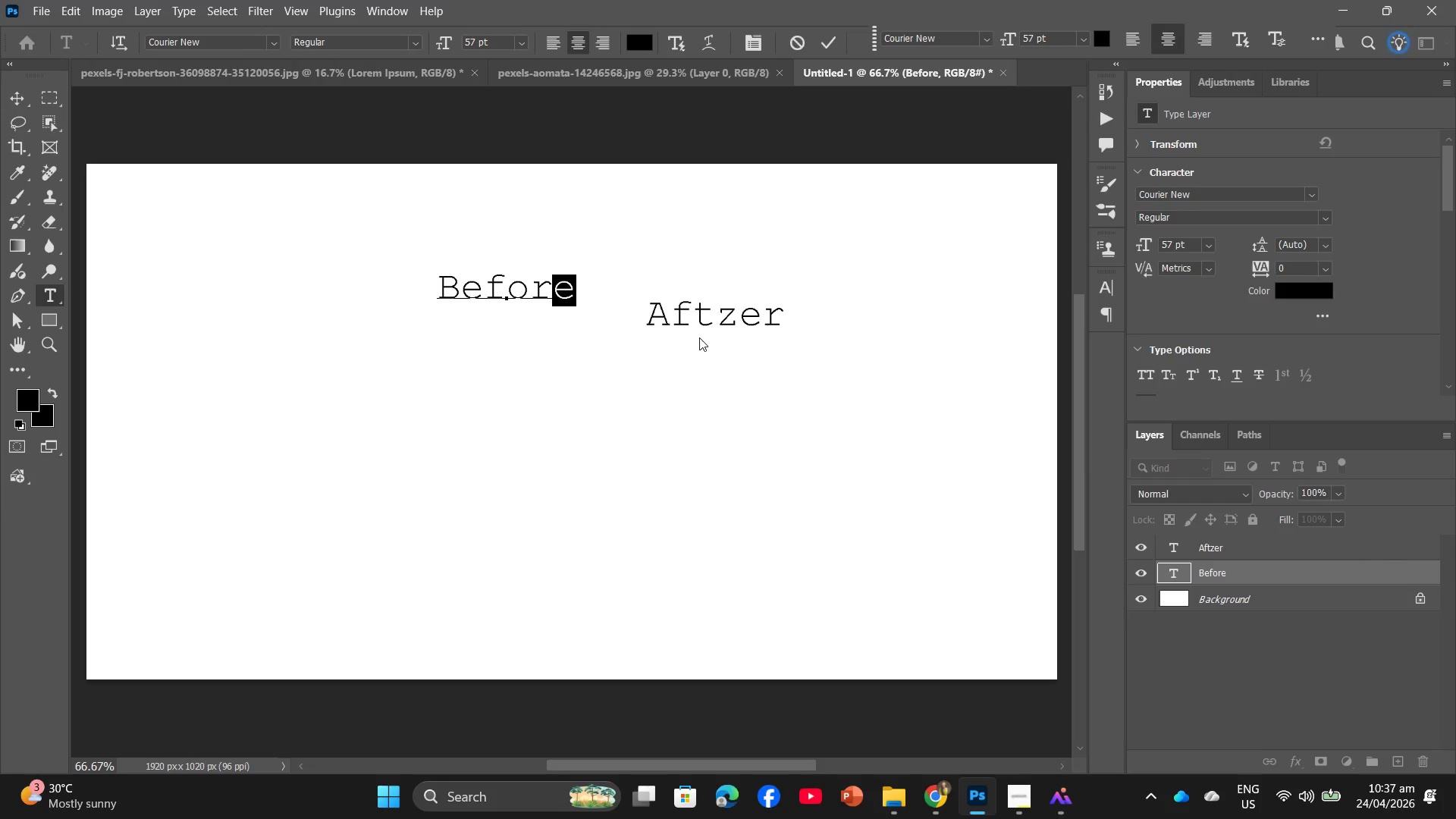 
left_click_drag(start_coordinate=[699, 336], to_coordinate=[667, 344])
 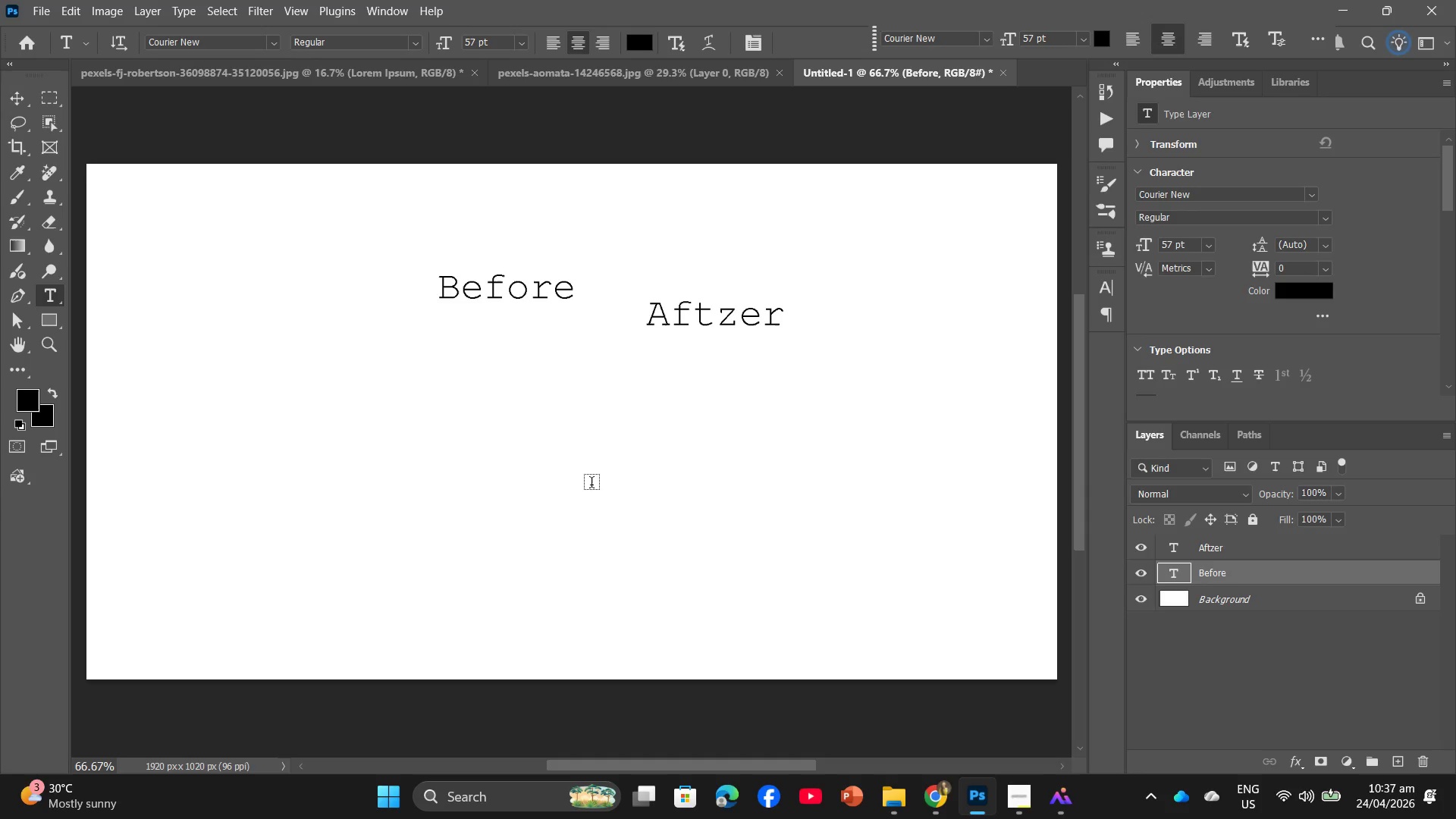 
key(Control+V)
 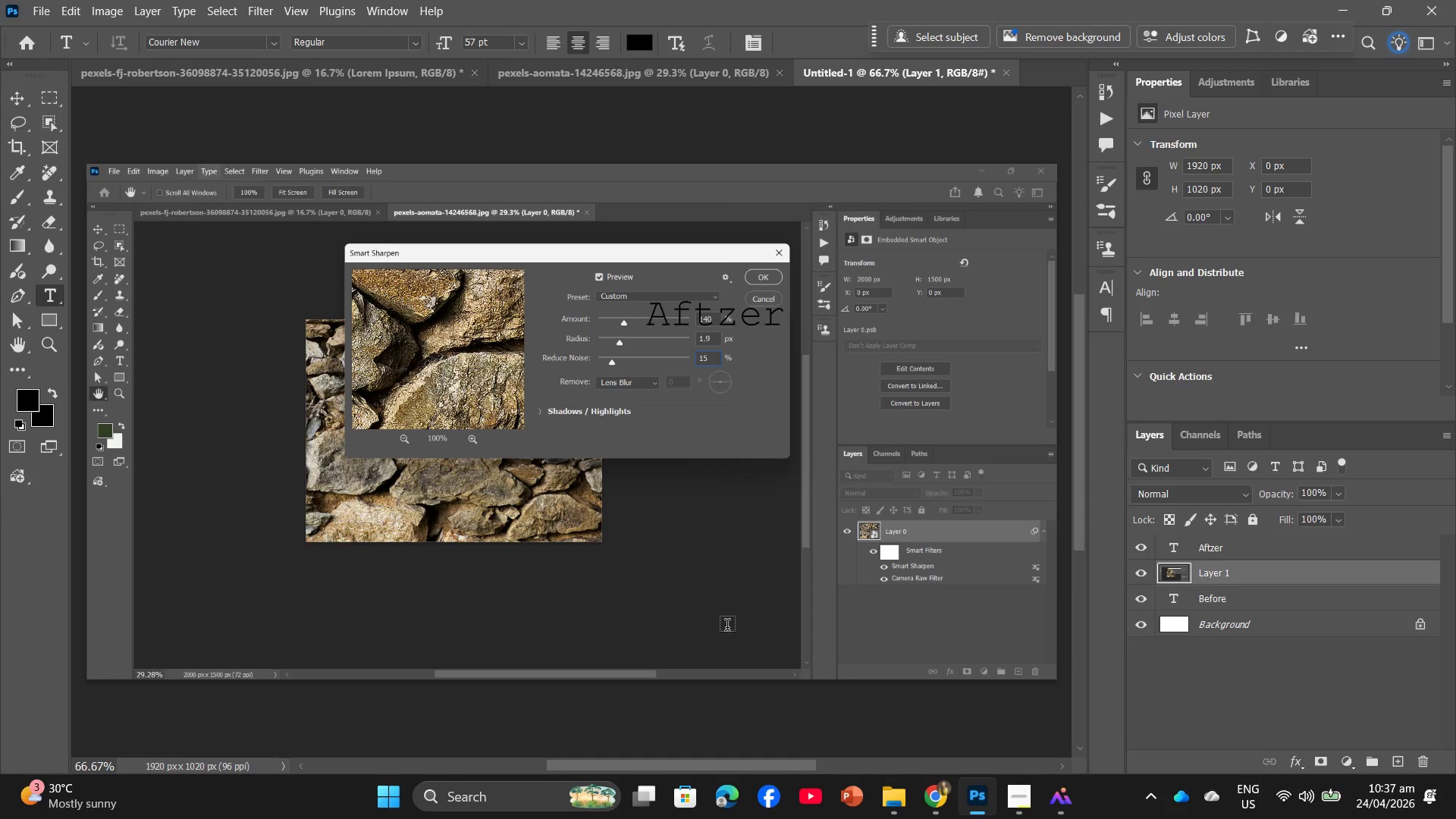 
key(Control+Z)
 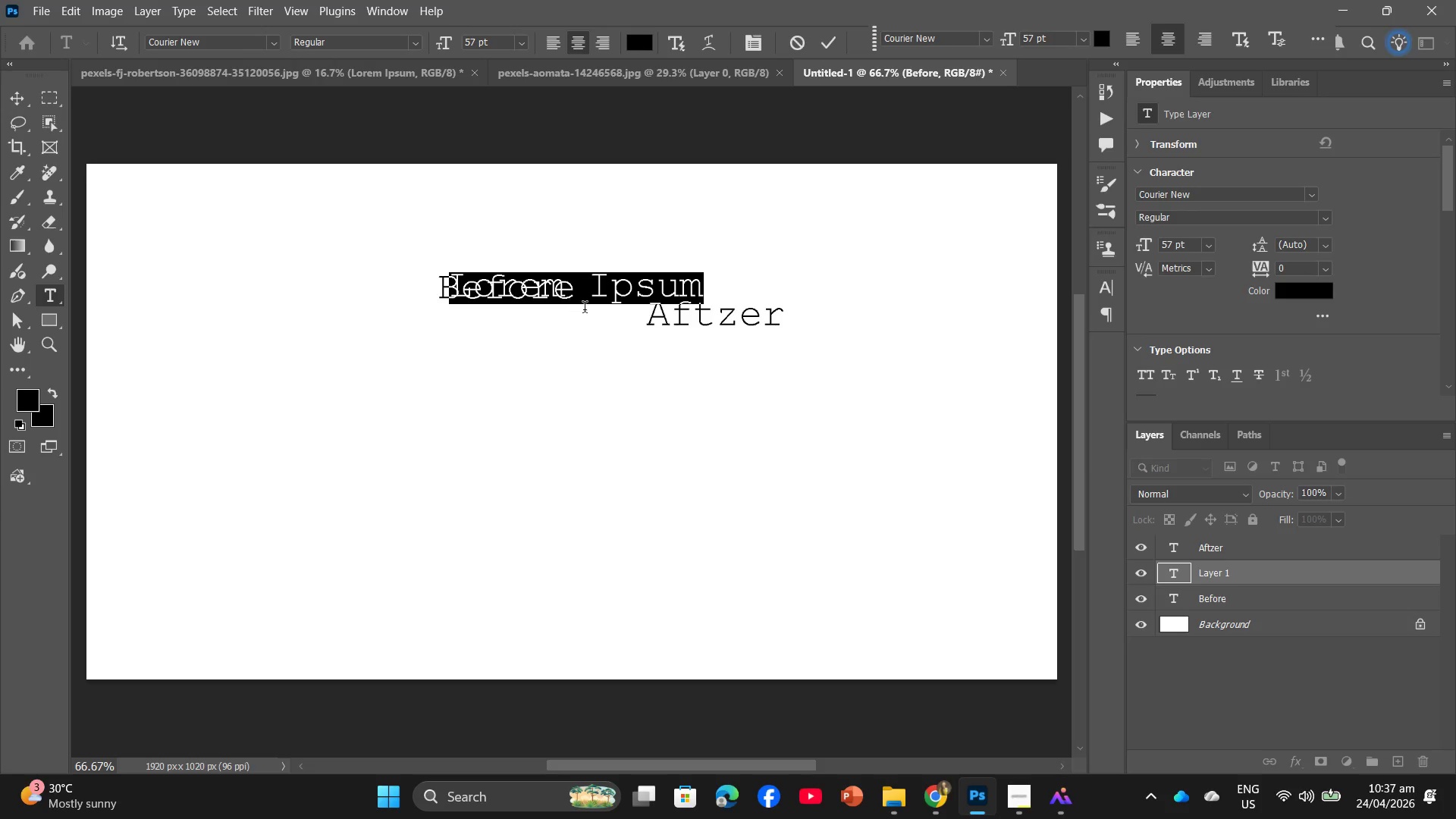 
hold_key(key=ControlLeft, duration=0.33)
 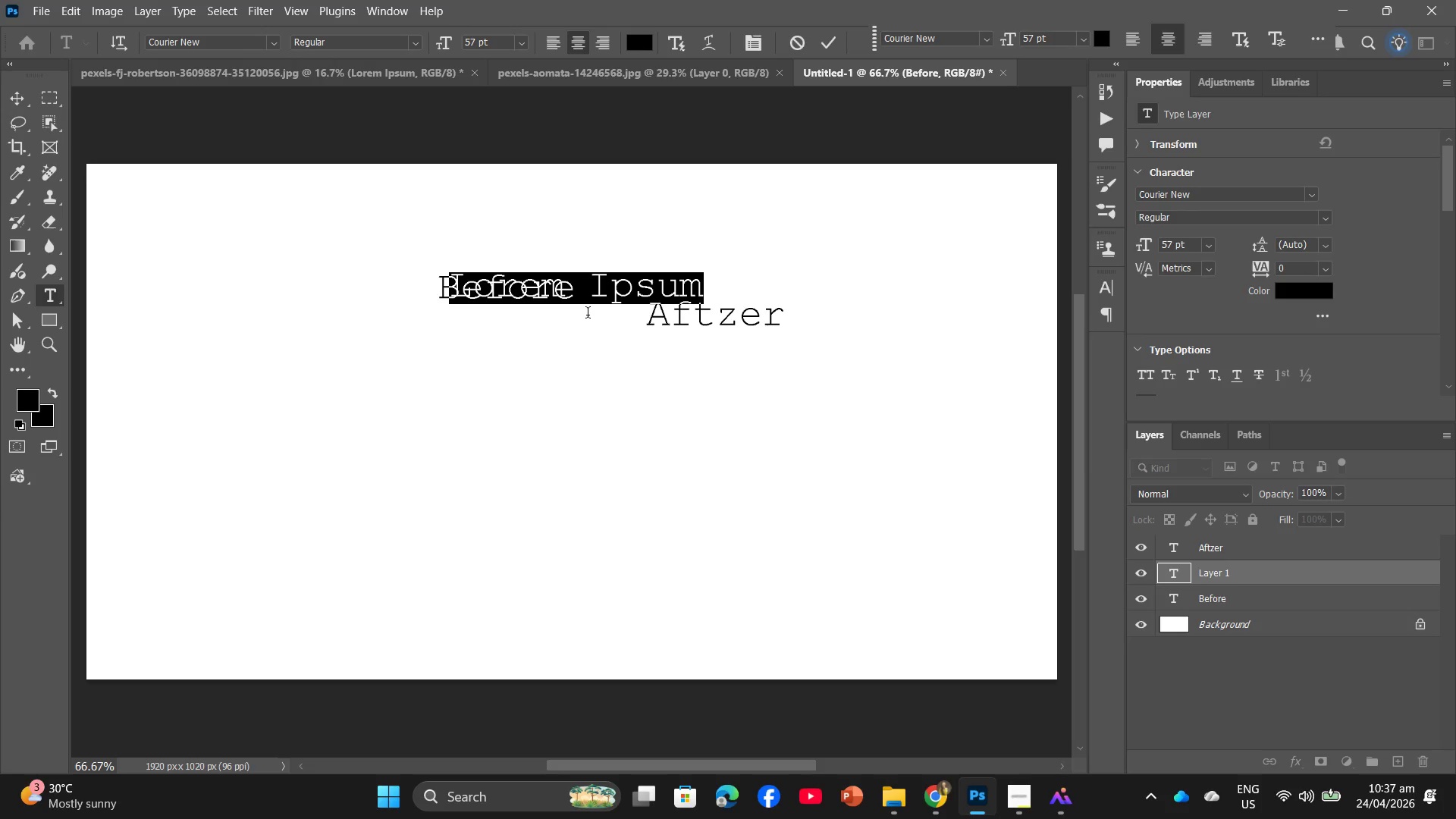 
key(Backspace)
 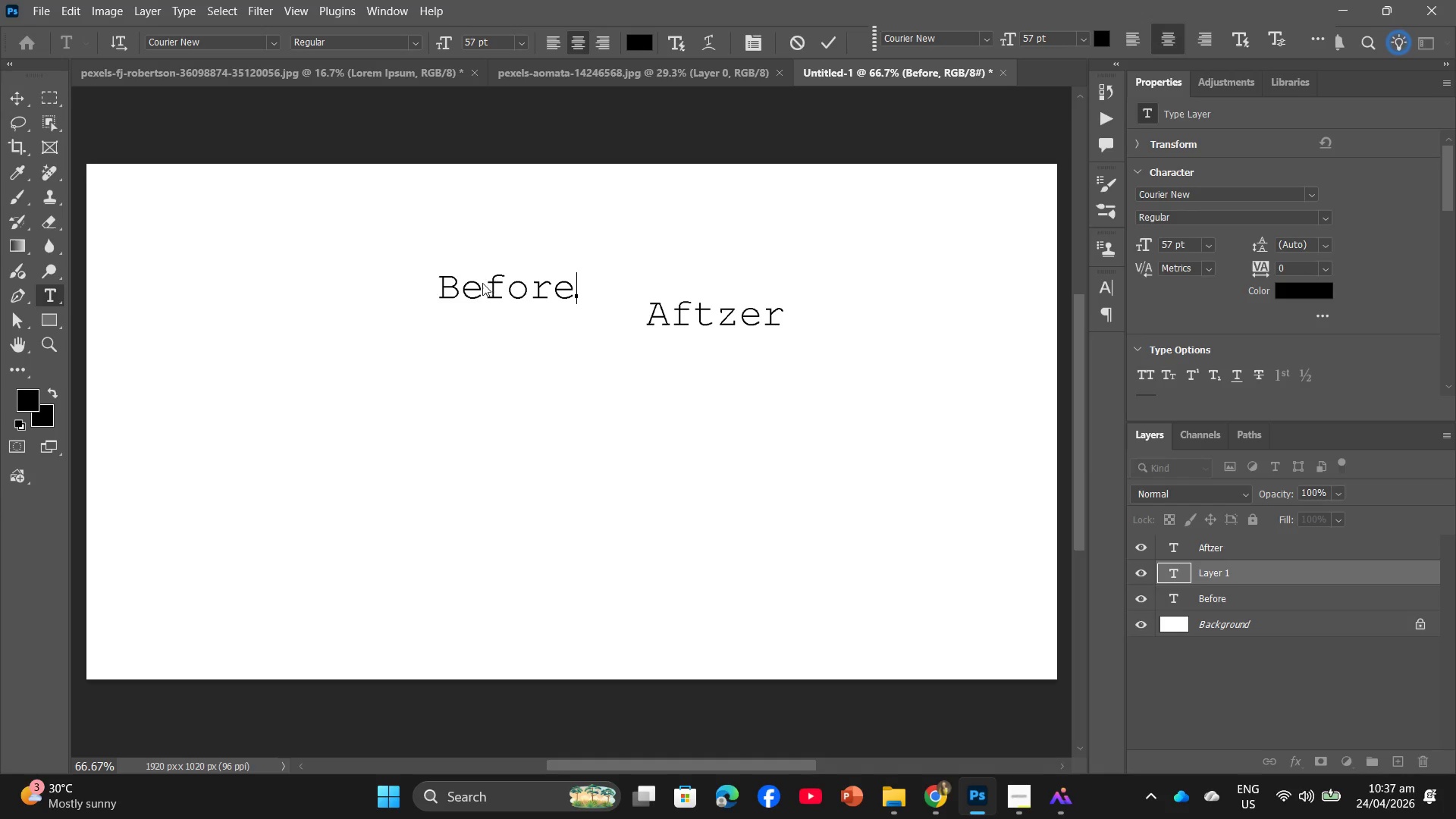 
left_click_drag(start_coordinate=[469, 266], to_coordinate=[417, 275])
 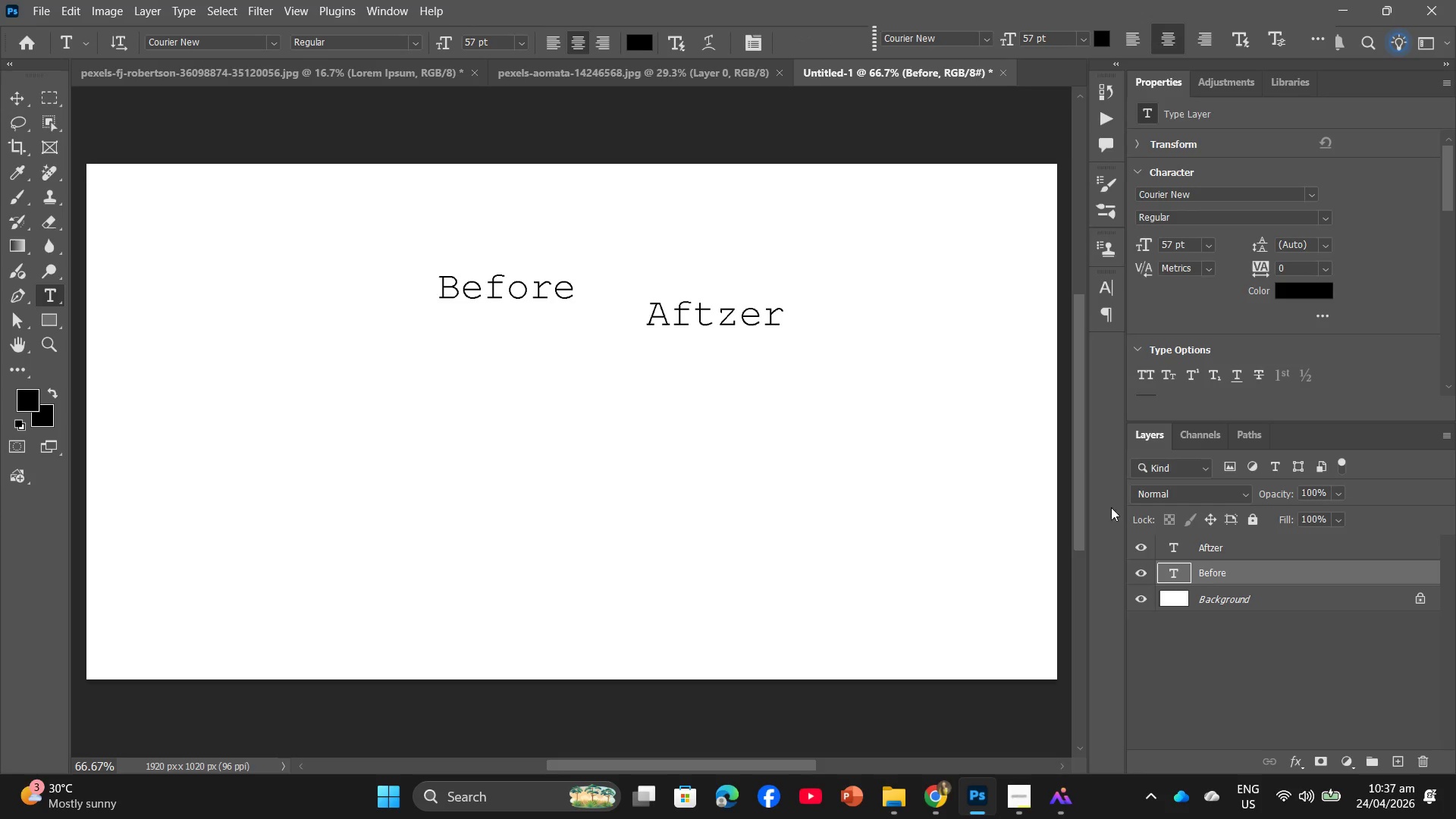 
left_click([1237, 601])
 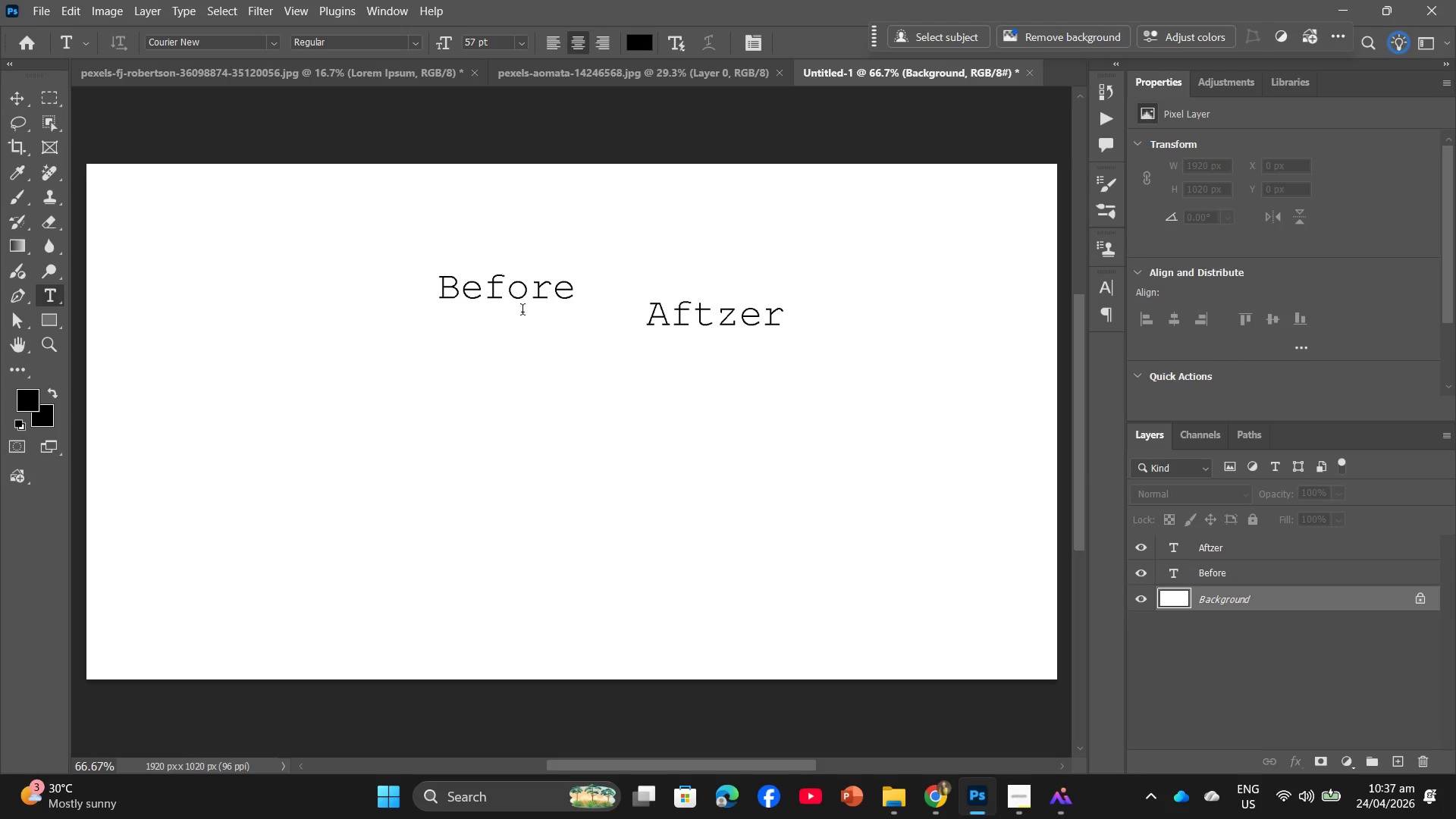 
left_click_drag(start_coordinate=[522, 312], to_coordinate=[445, 295])
 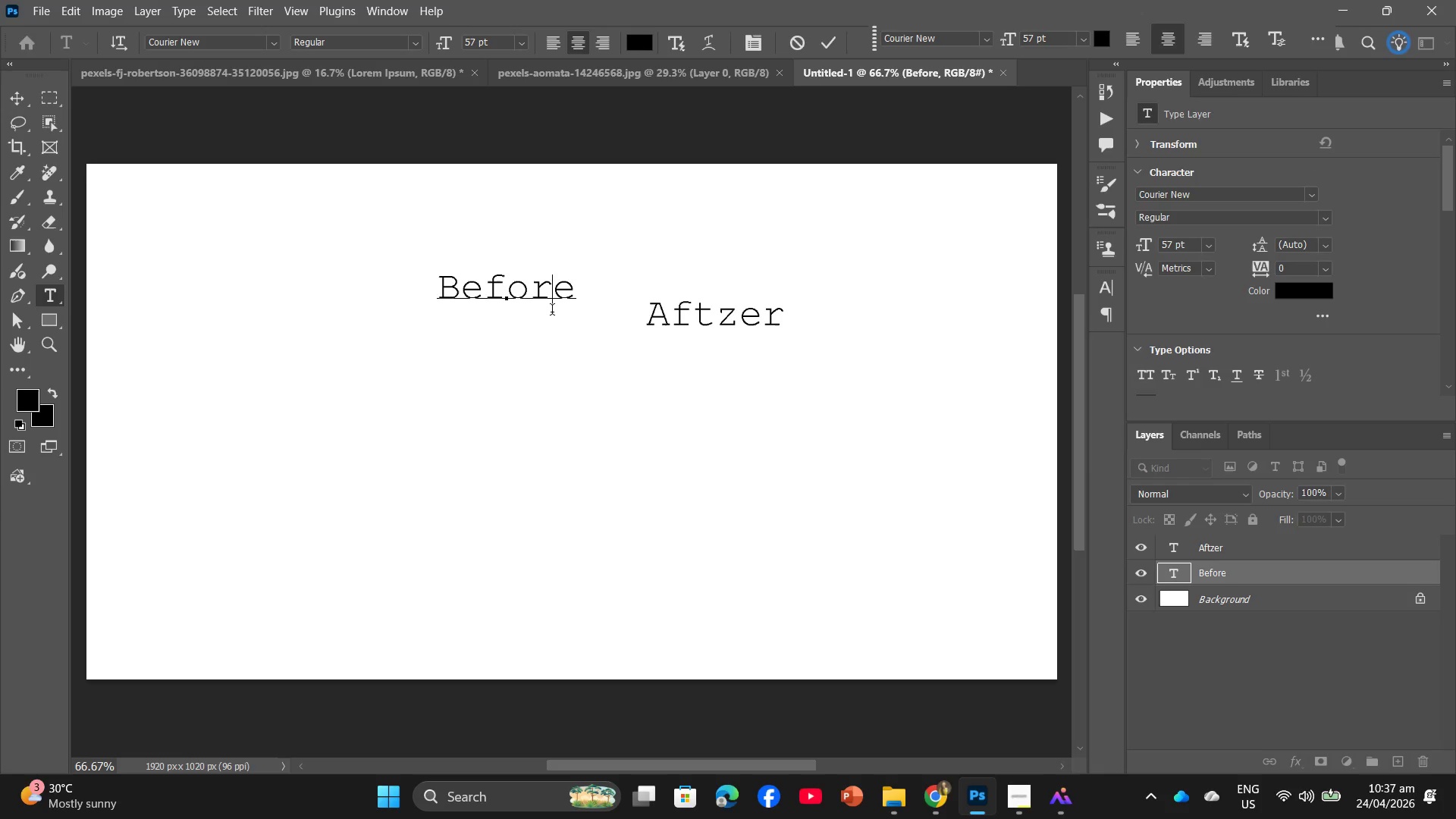 
left_click([552, 312])
 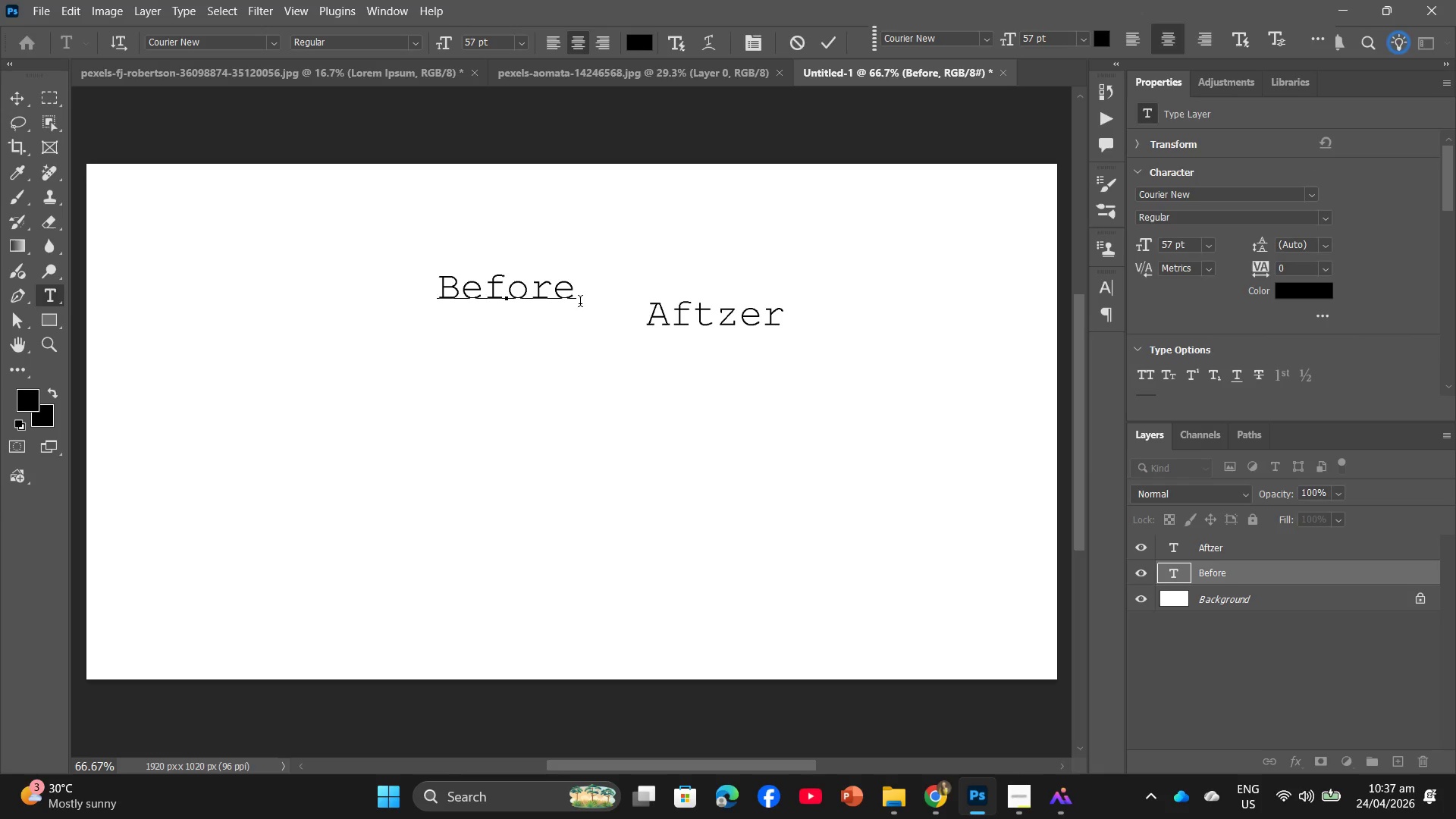 
left_click_drag(start_coordinate=[580, 303], to_coordinate=[421, 295])
 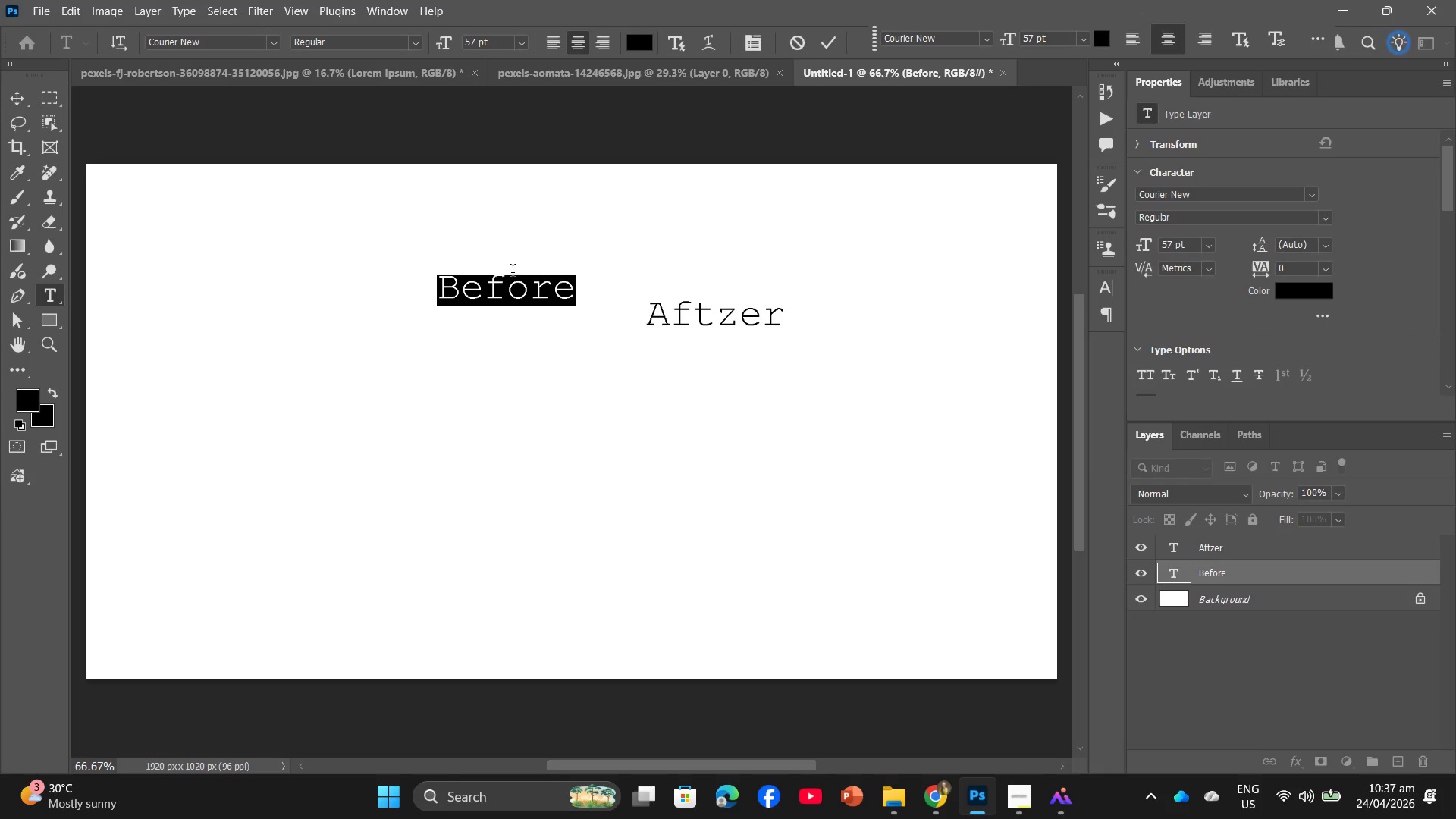 
left_click_drag(start_coordinate=[513, 272], to_coordinate=[465, 265])
 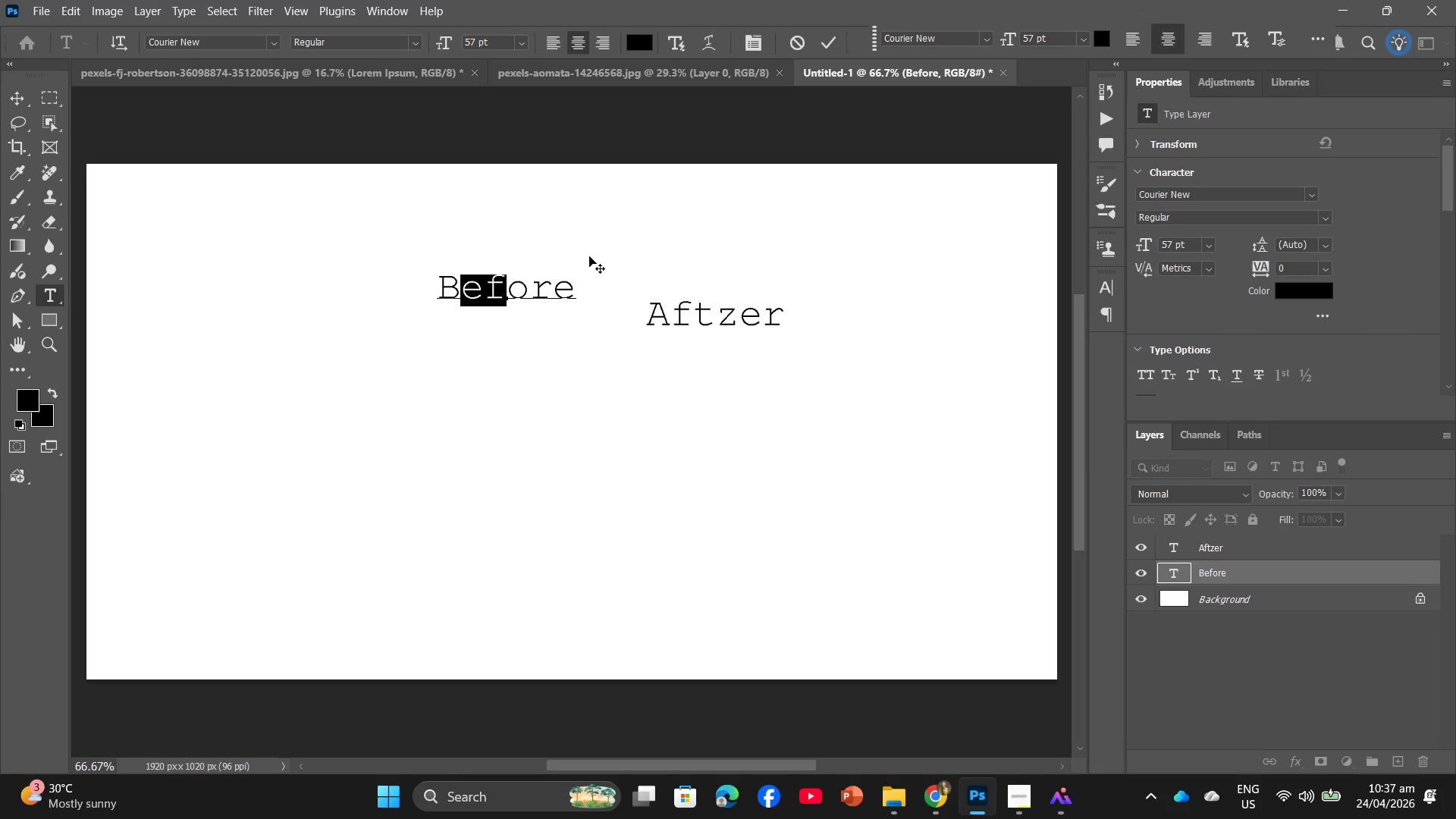 
hold_key(key=ControlLeft, duration=1.0)
 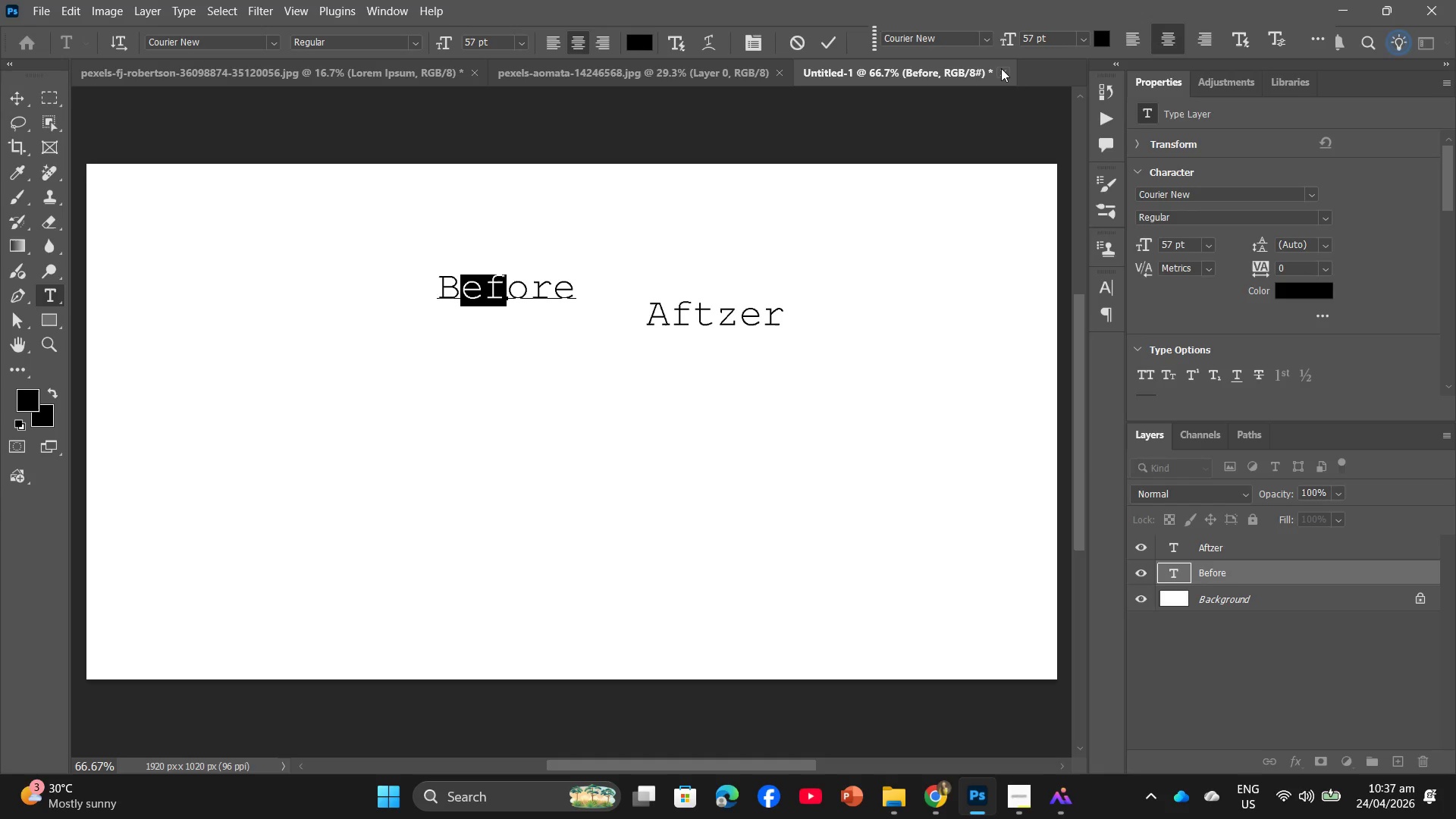 
left_click([1001, 68])
 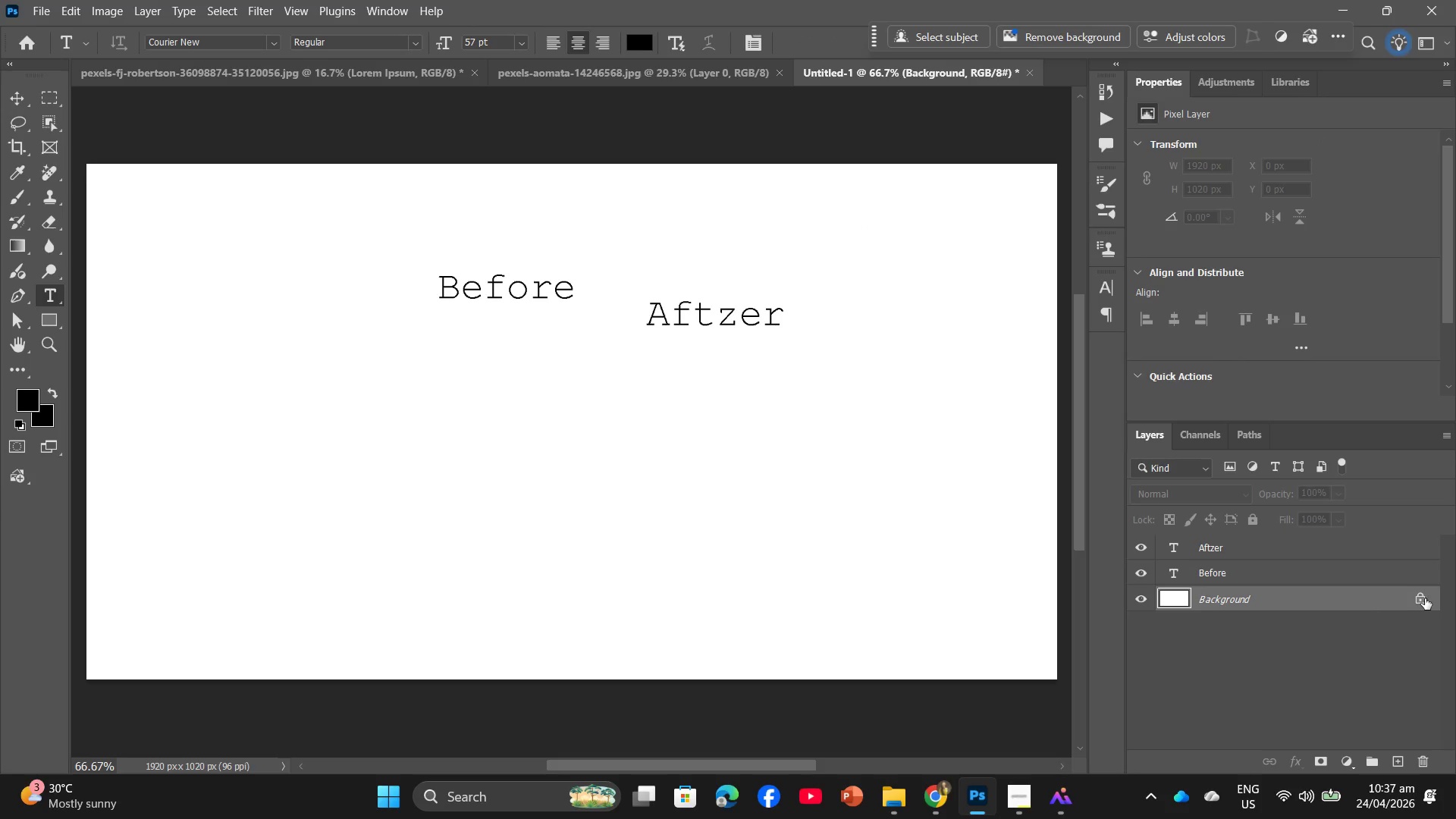 
left_click([526, 278])
 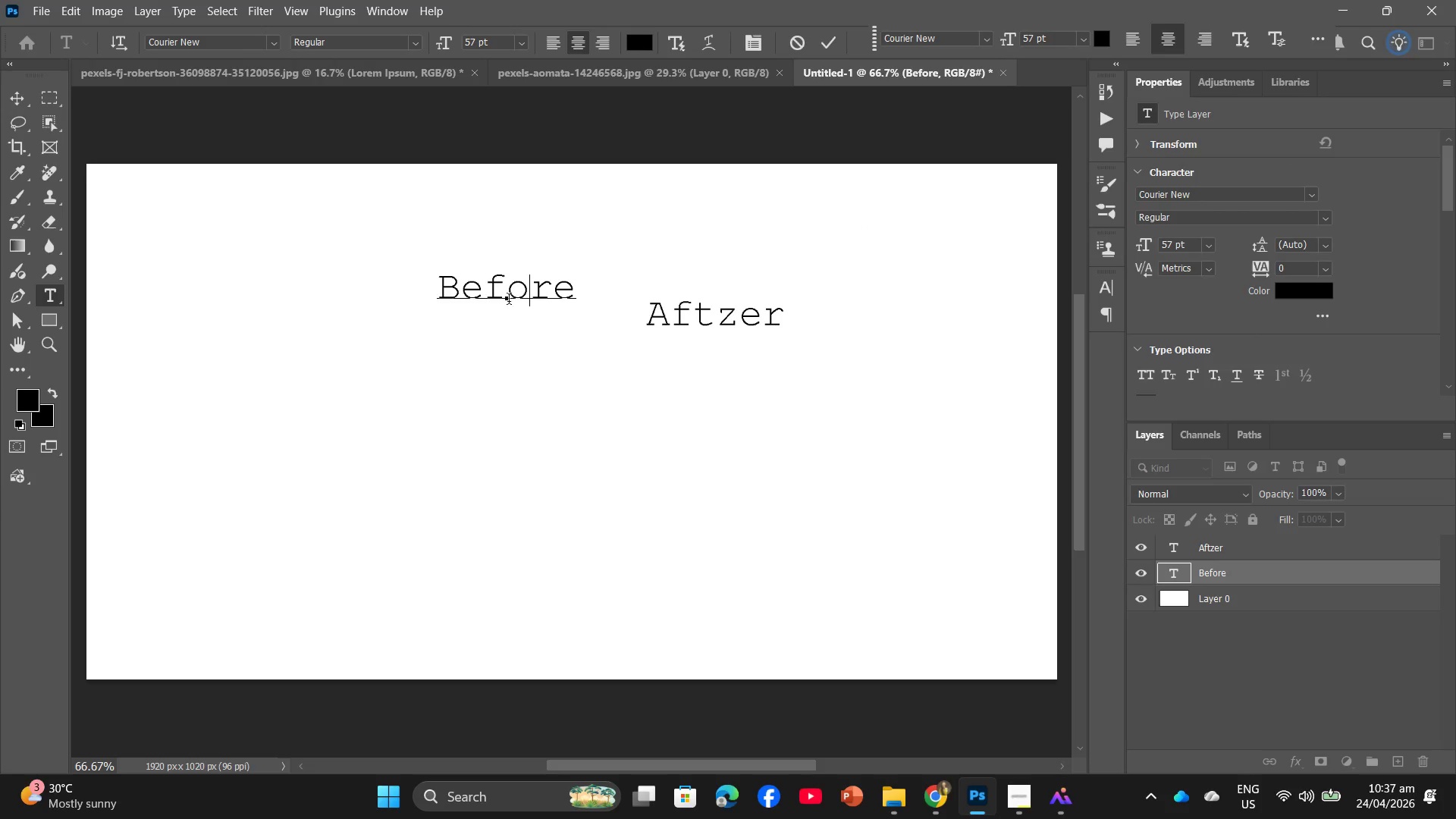 
left_click_drag(start_coordinate=[507, 300], to_coordinate=[473, 297])
 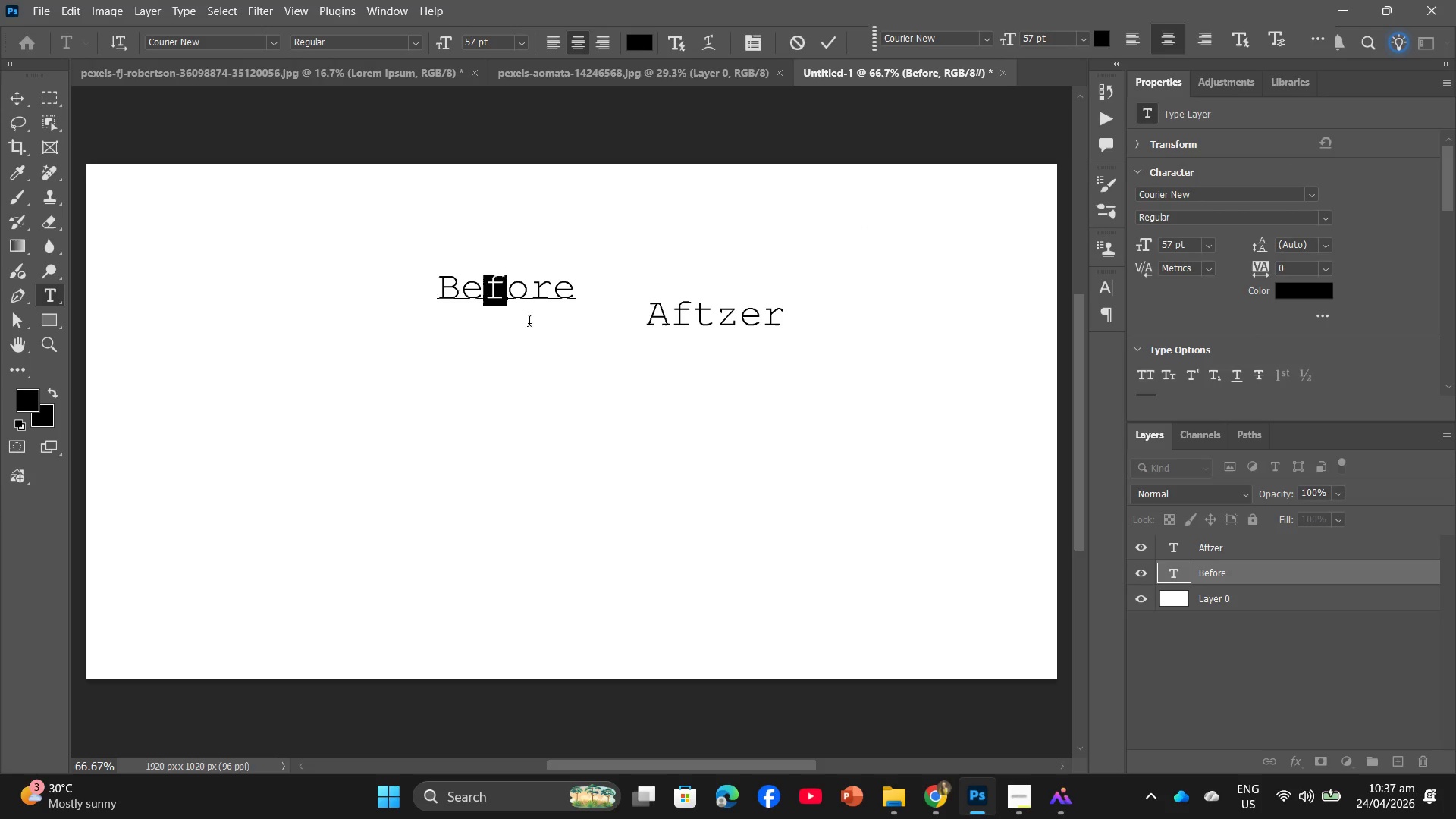 
left_click([529, 323])
 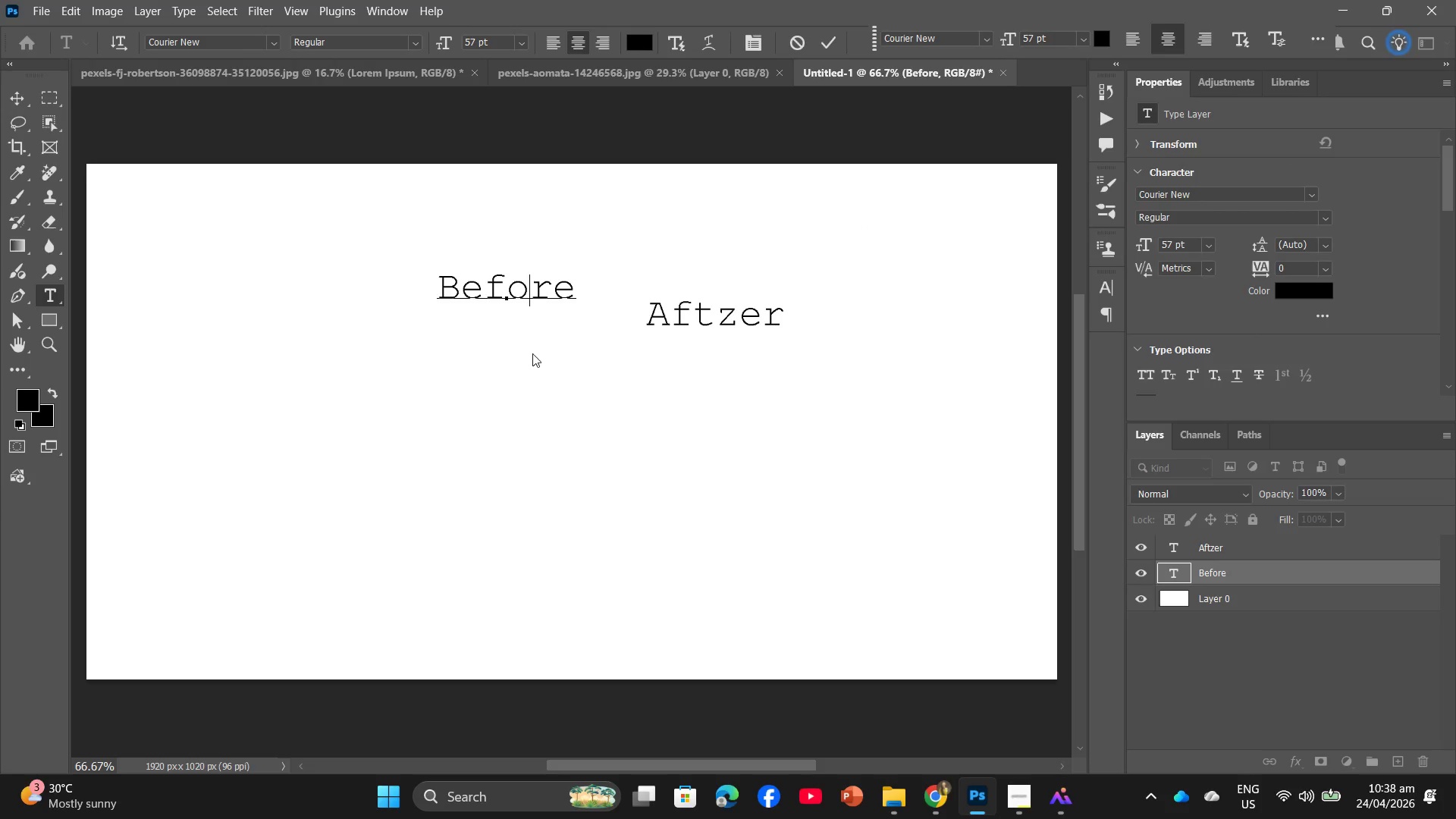 
hold_key(key=AltLeft, duration=0.95)
scroll: coordinate [497, 312], scroll_direction: up, amount: 7.0
 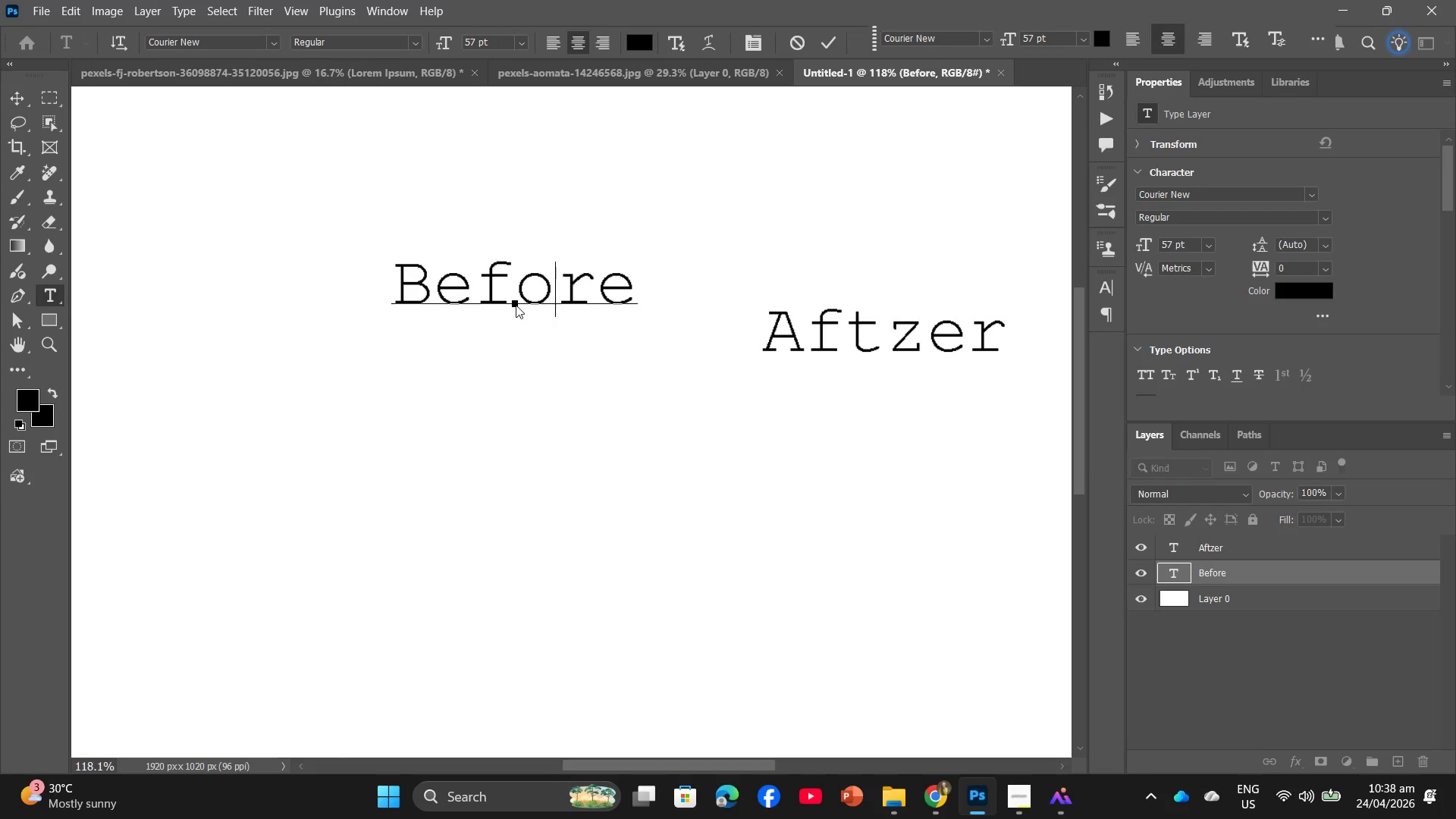 
left_click_drag(start_coordinate=[515, 305], to_coordinate=[453, 302])
 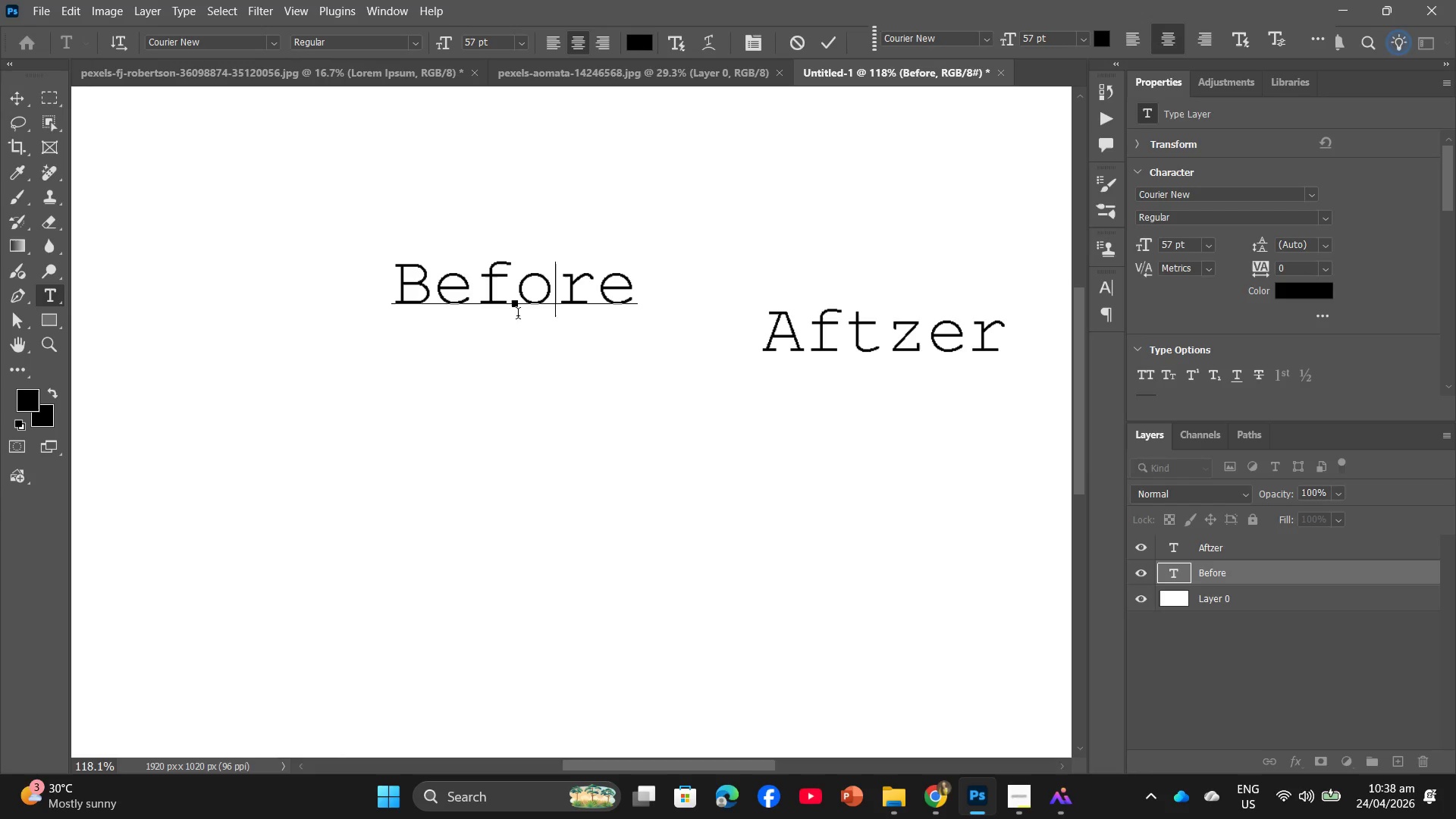 
left_click([516, 312])
 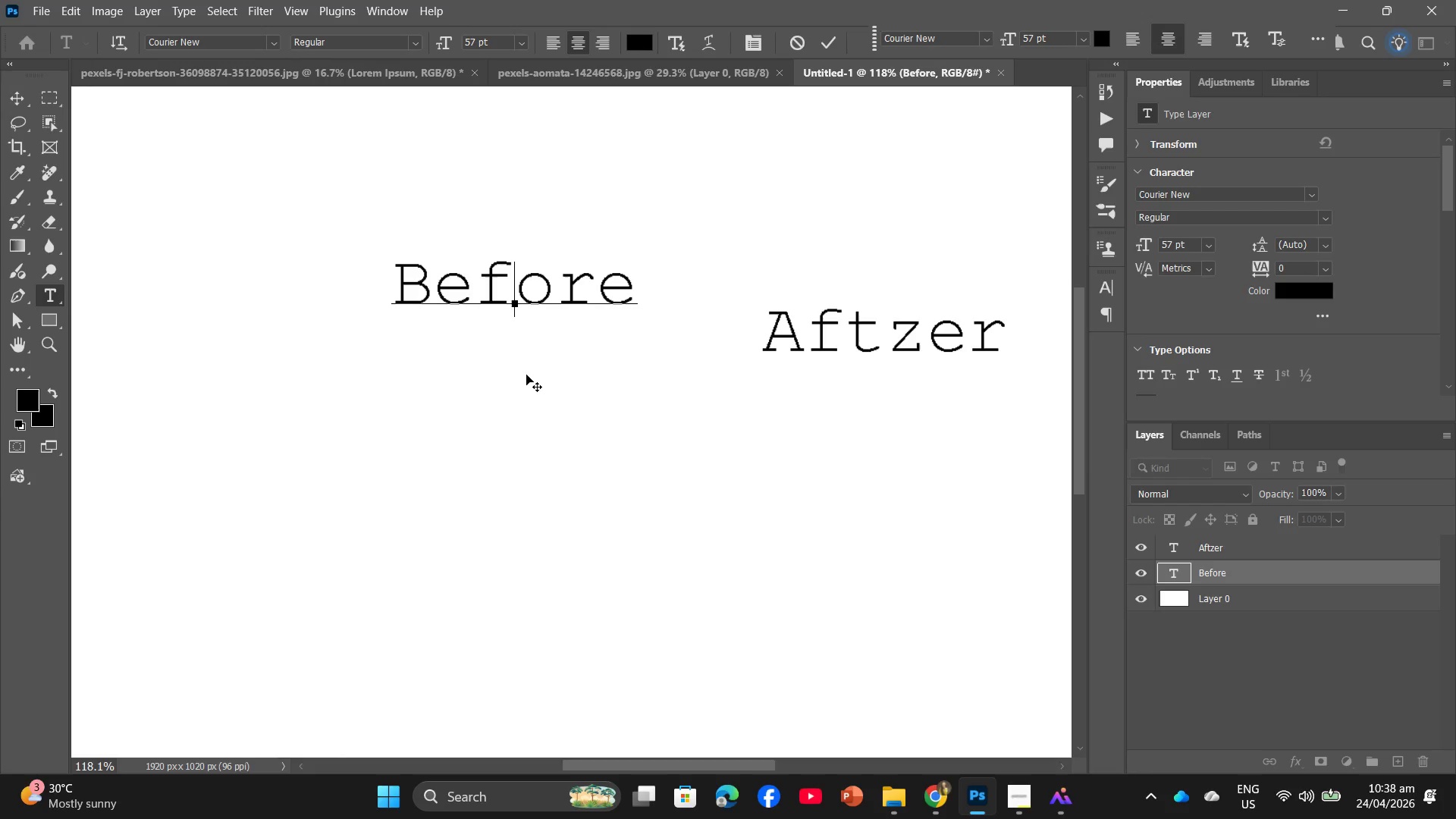 
triple_click([527, 375])
 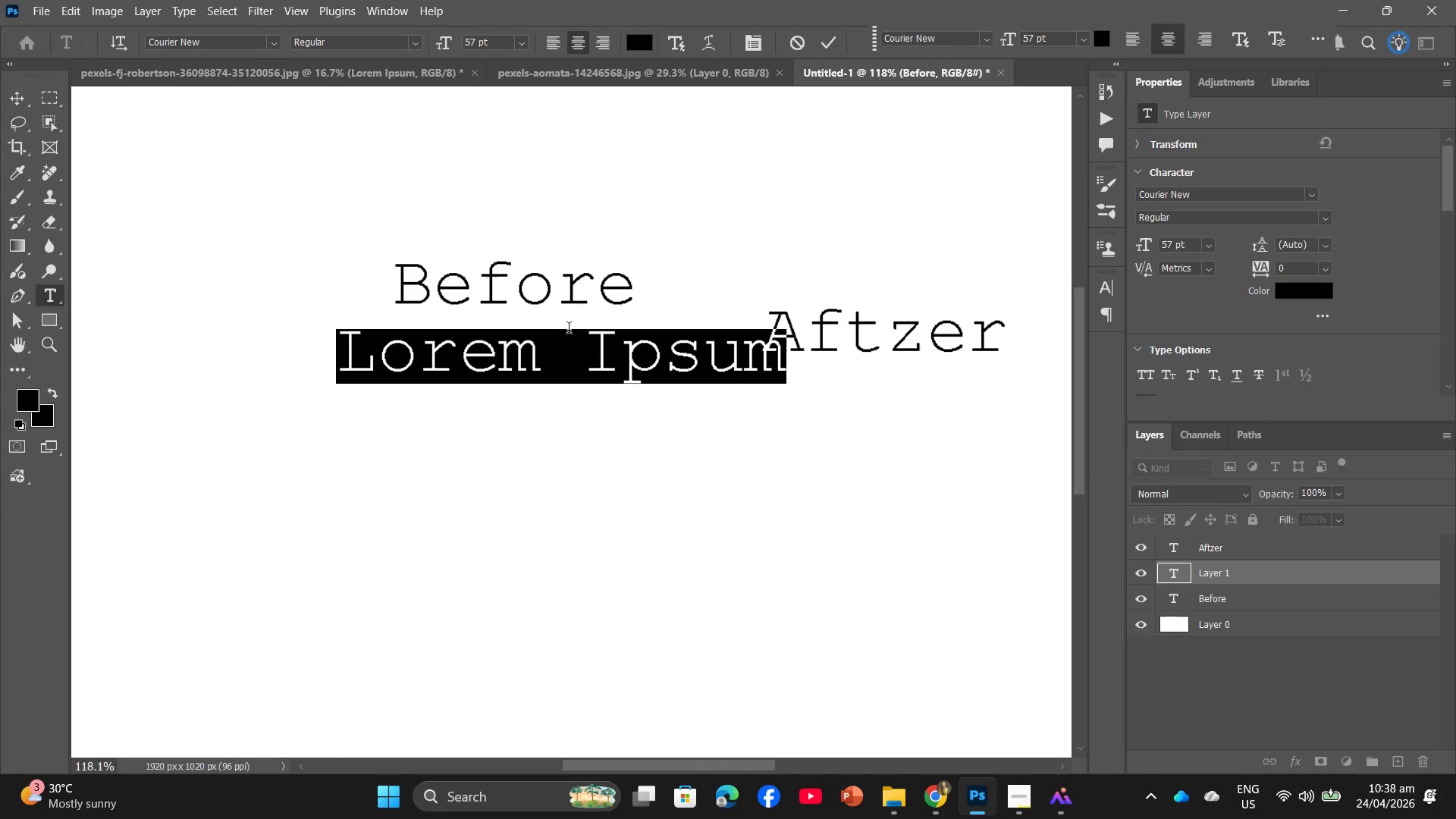 
key(Backspace)
 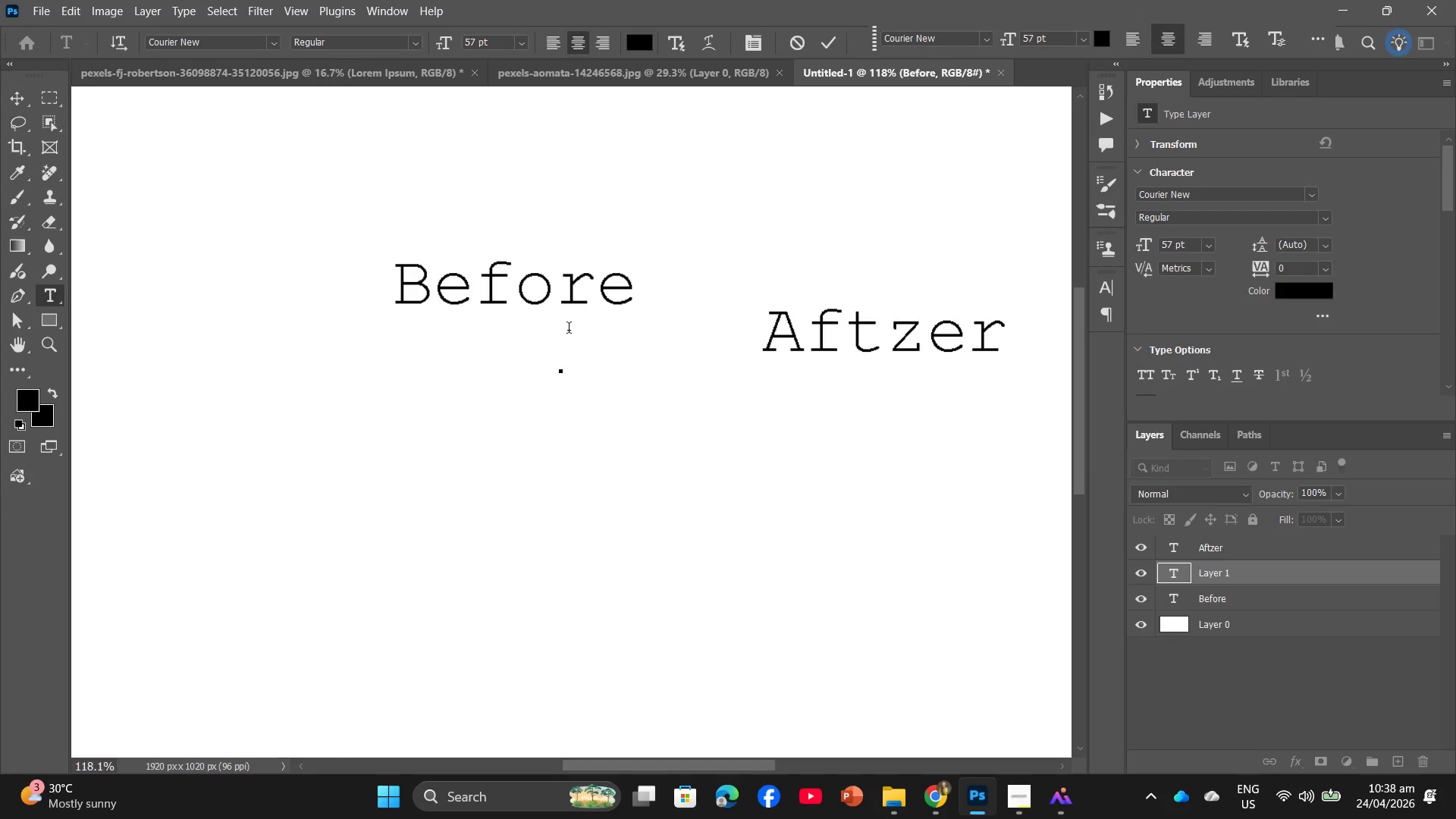 
key(Backspace)
 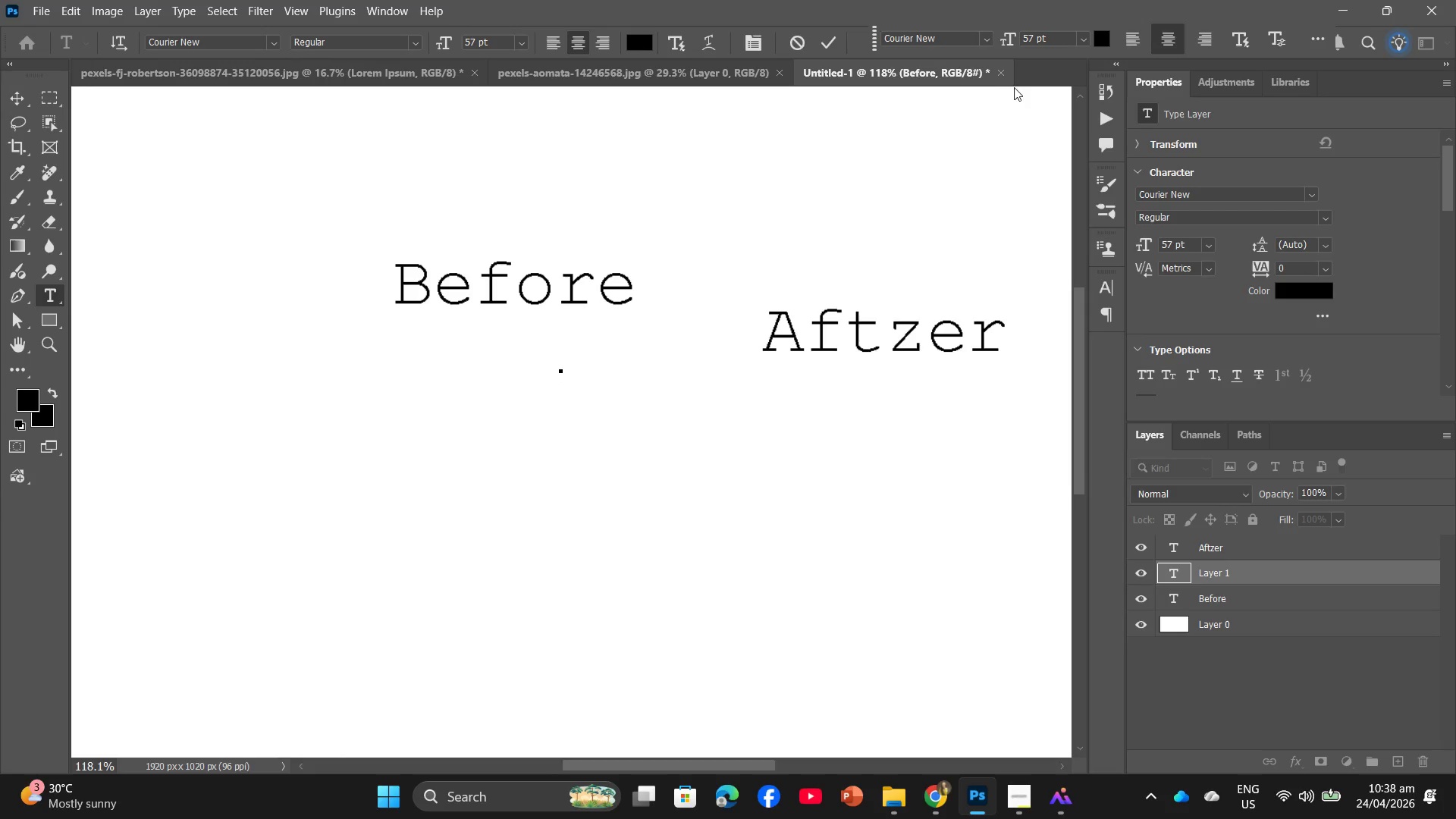 
left_click([996, 74])
 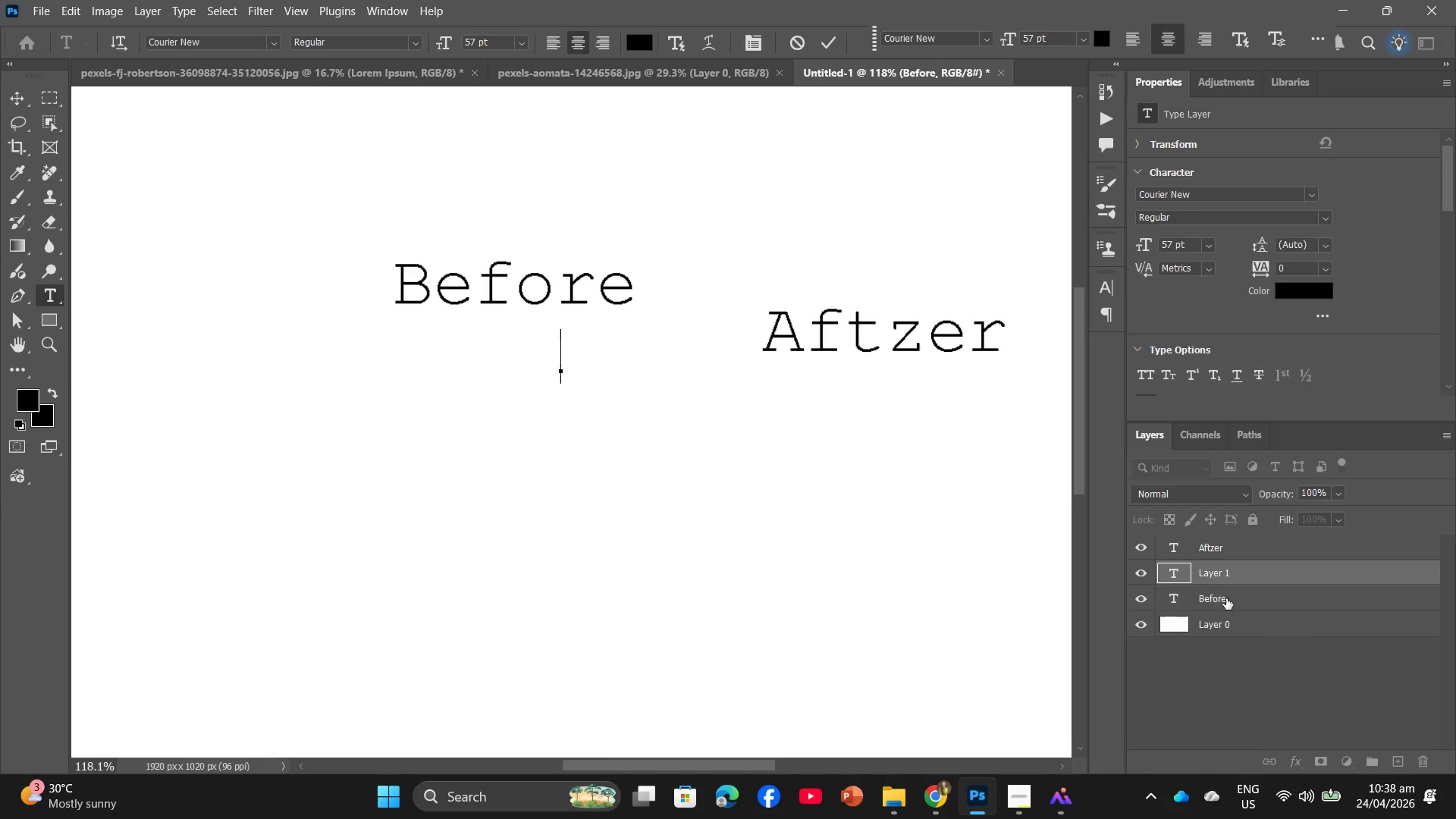 
left_click_drag(start_coordinate=[1234, 544], to_coordinate=[1282, 549])
 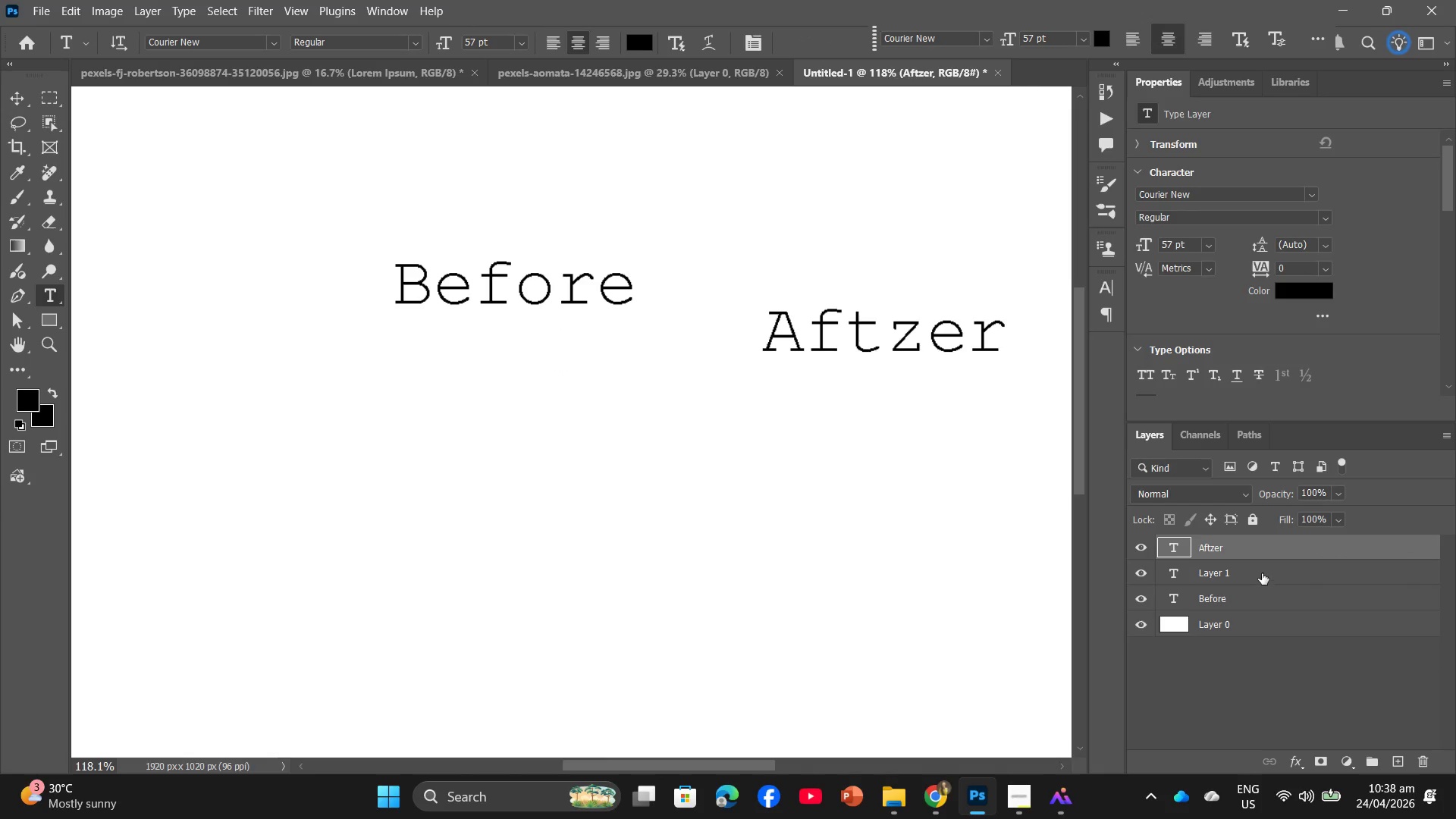 
left_click_drag(start_coordinate=[1262, 572], to_coordinate=[1429, 764])
 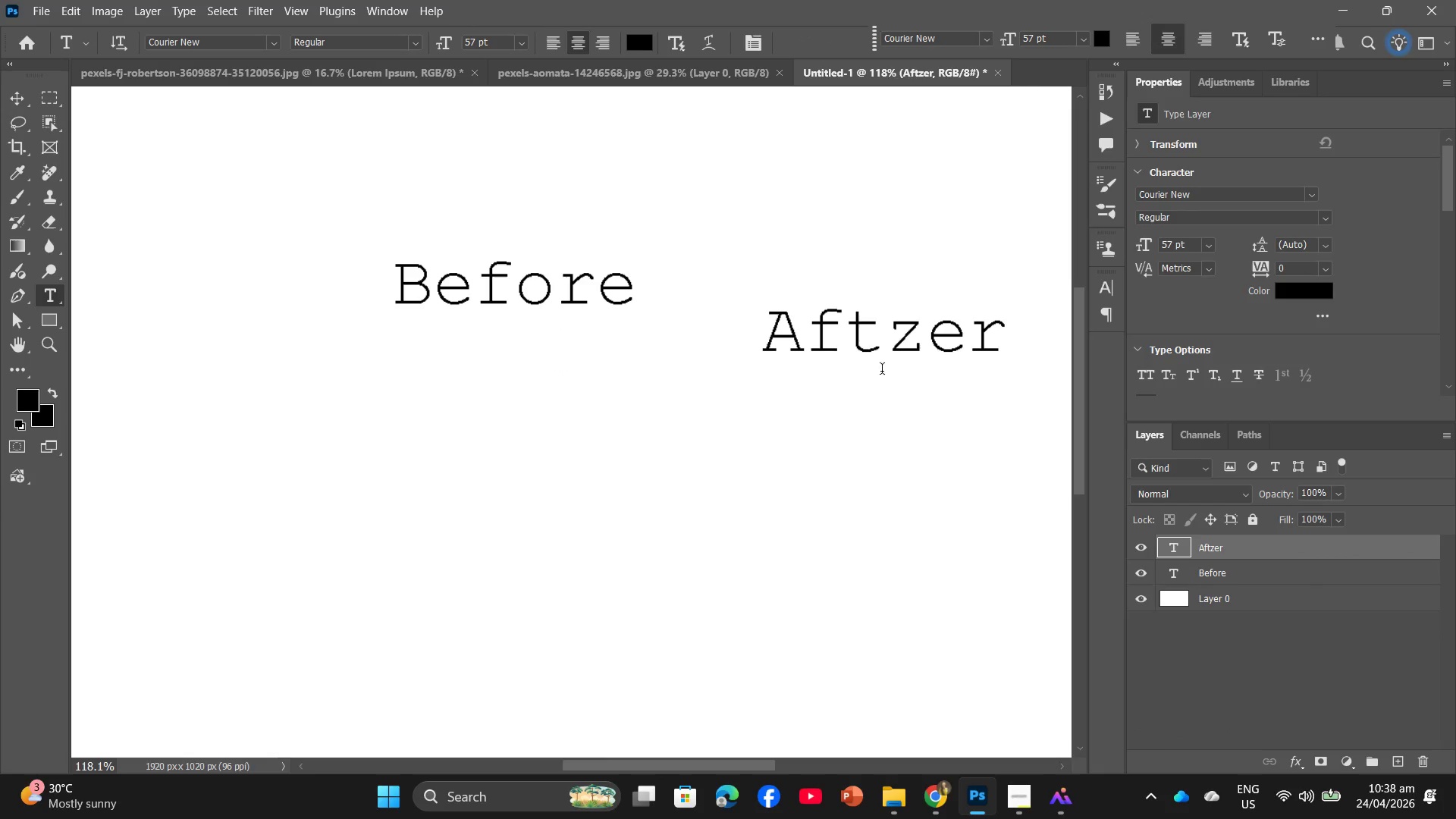 
left_click([863, 347])
 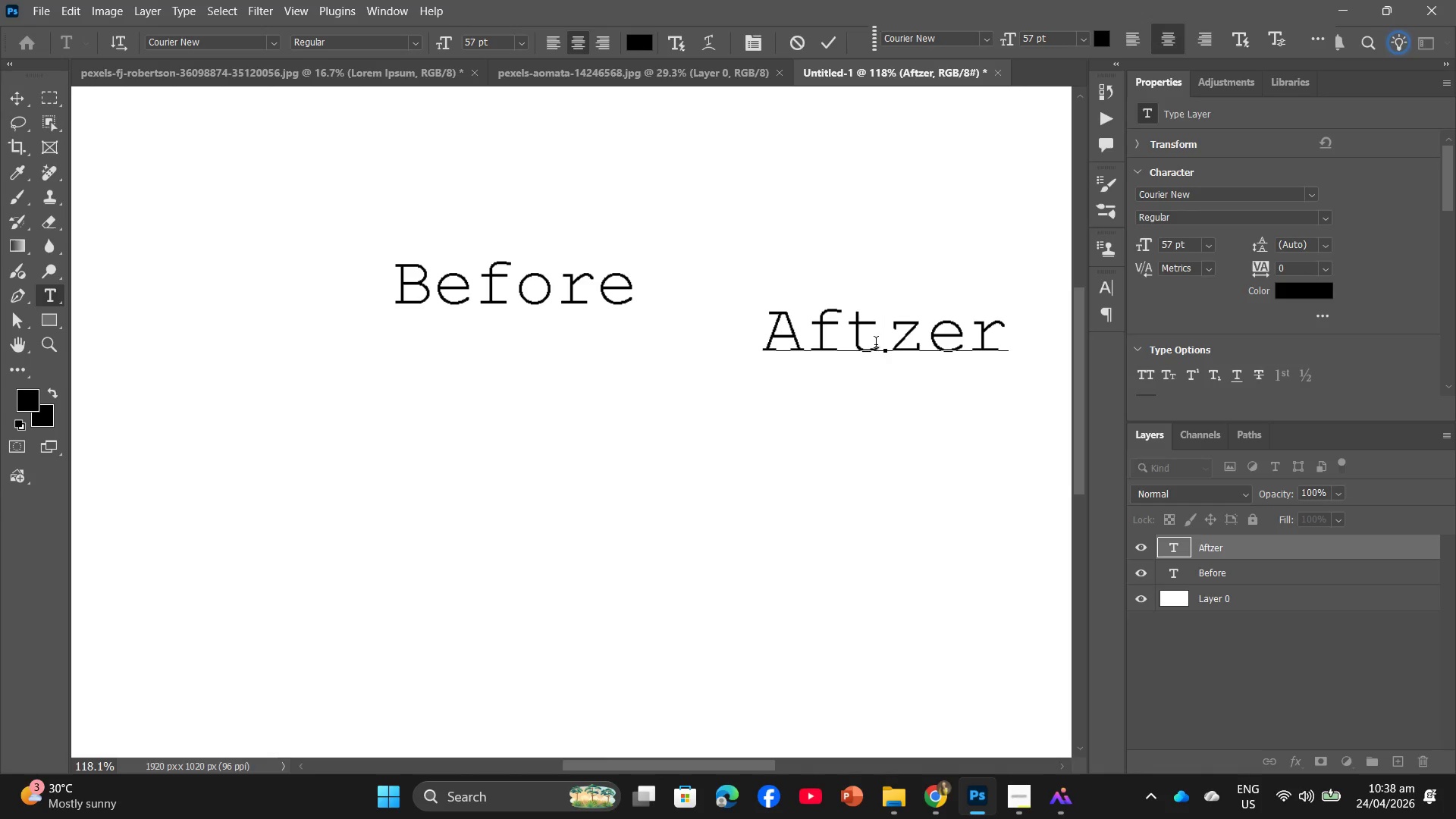 
key(Backspace)
 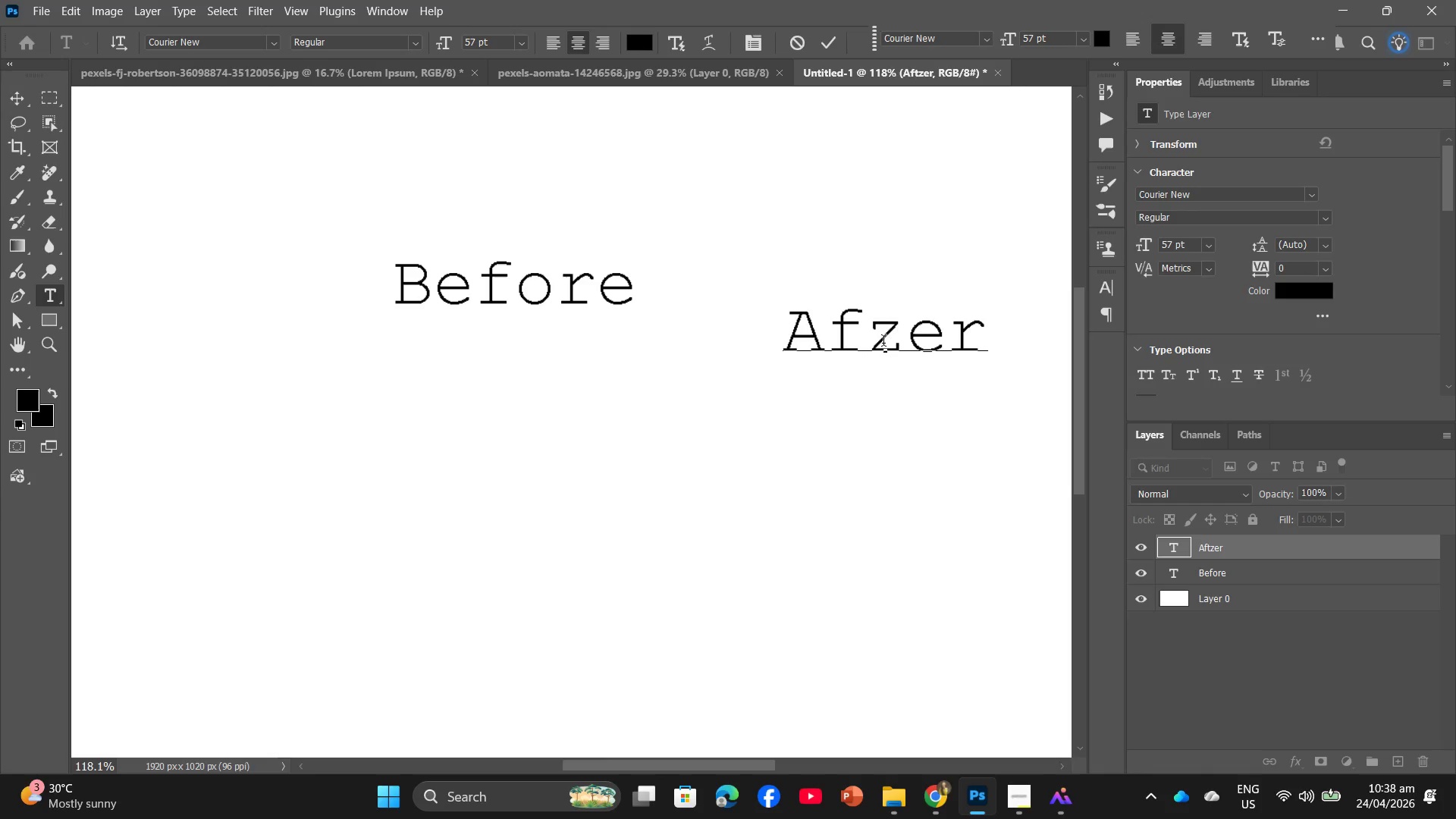 
left_click([899, 343])
 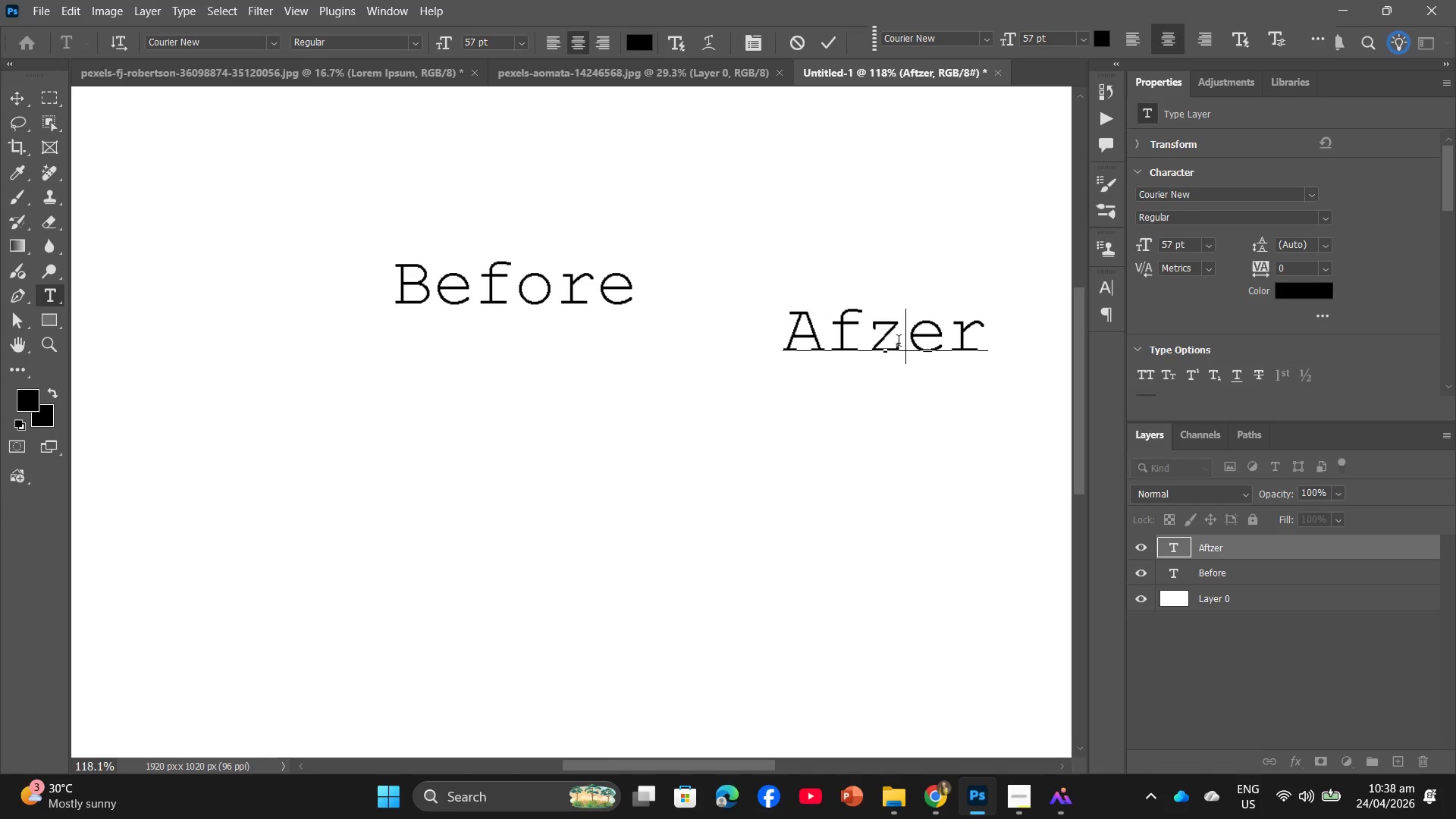 
key(Backspace)
 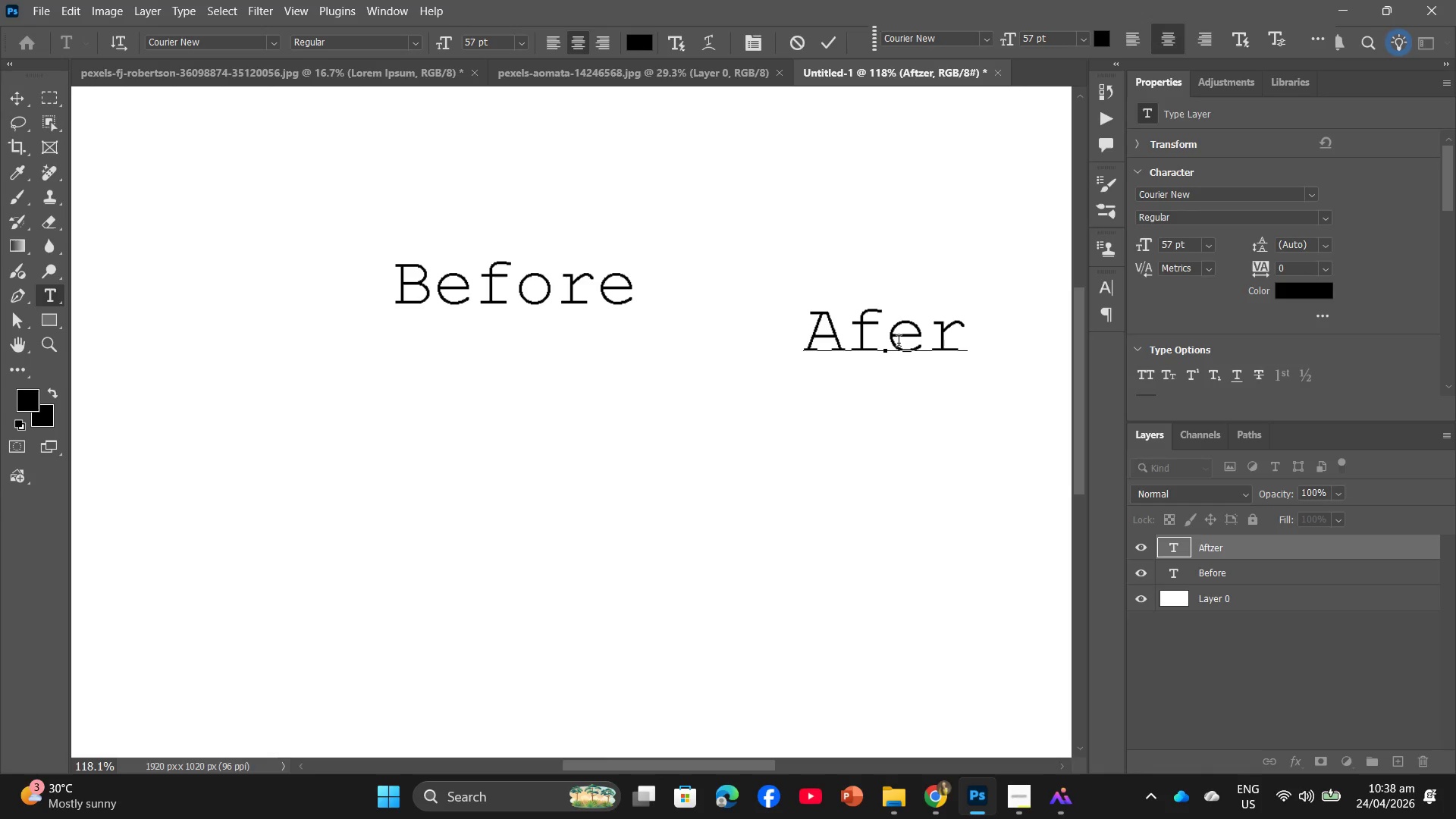 
key(T)
 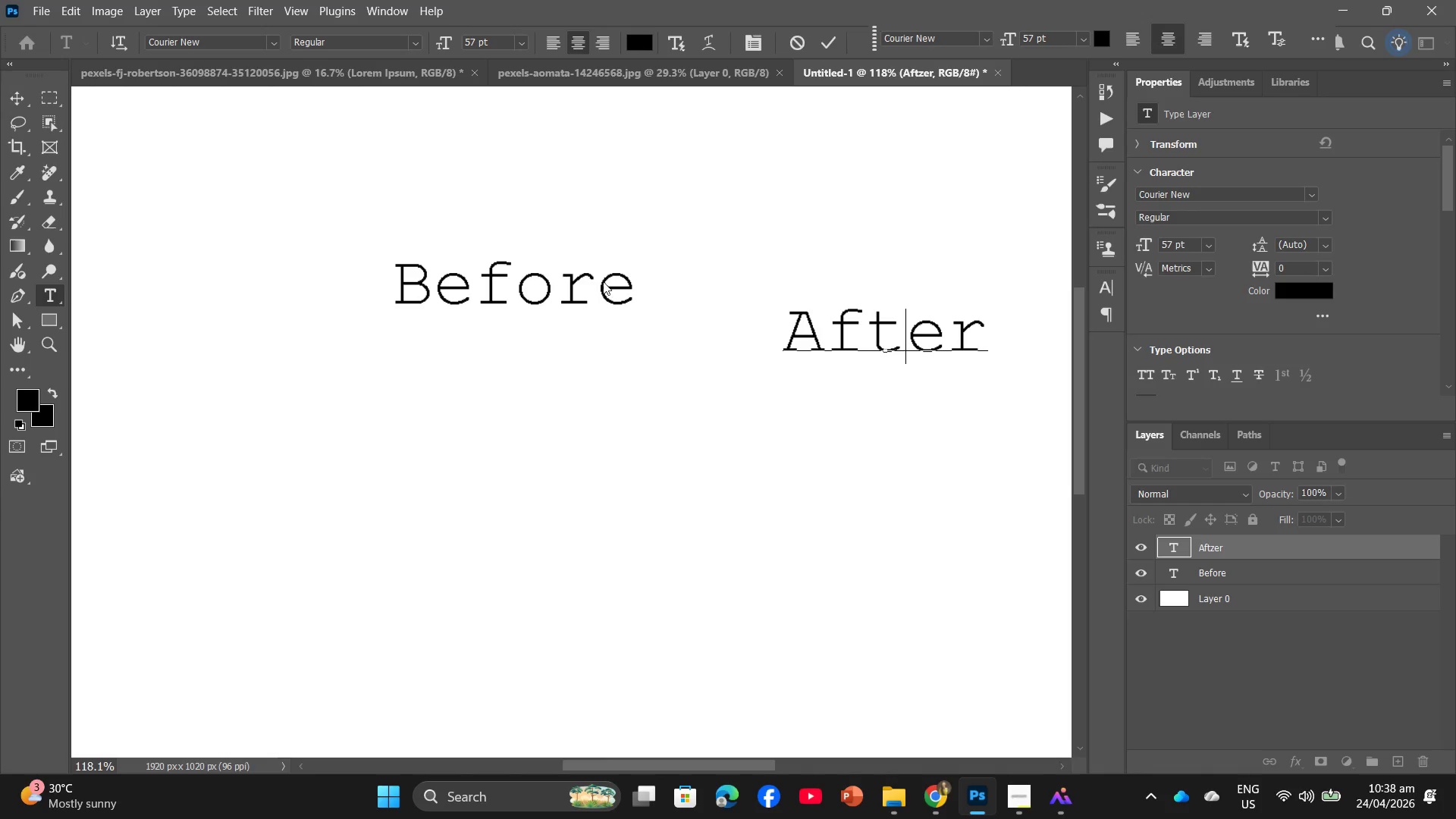 
left_click_drag(start_coordinate=[633, 282], to_coordinate=[449, 277])
 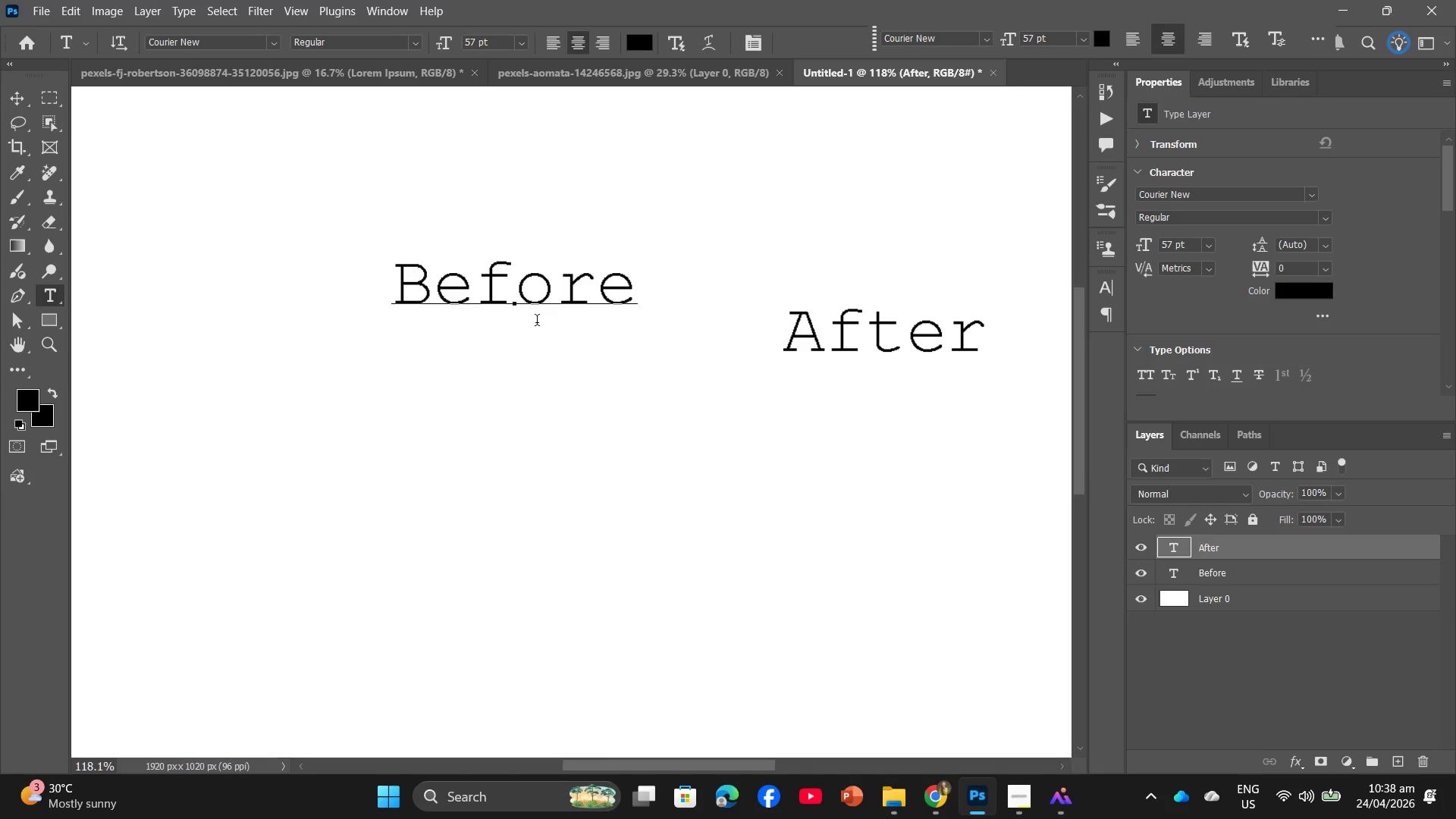 
left_click_drag(start_coordinate=[537, 322], to_coordinate=[453, 306])
 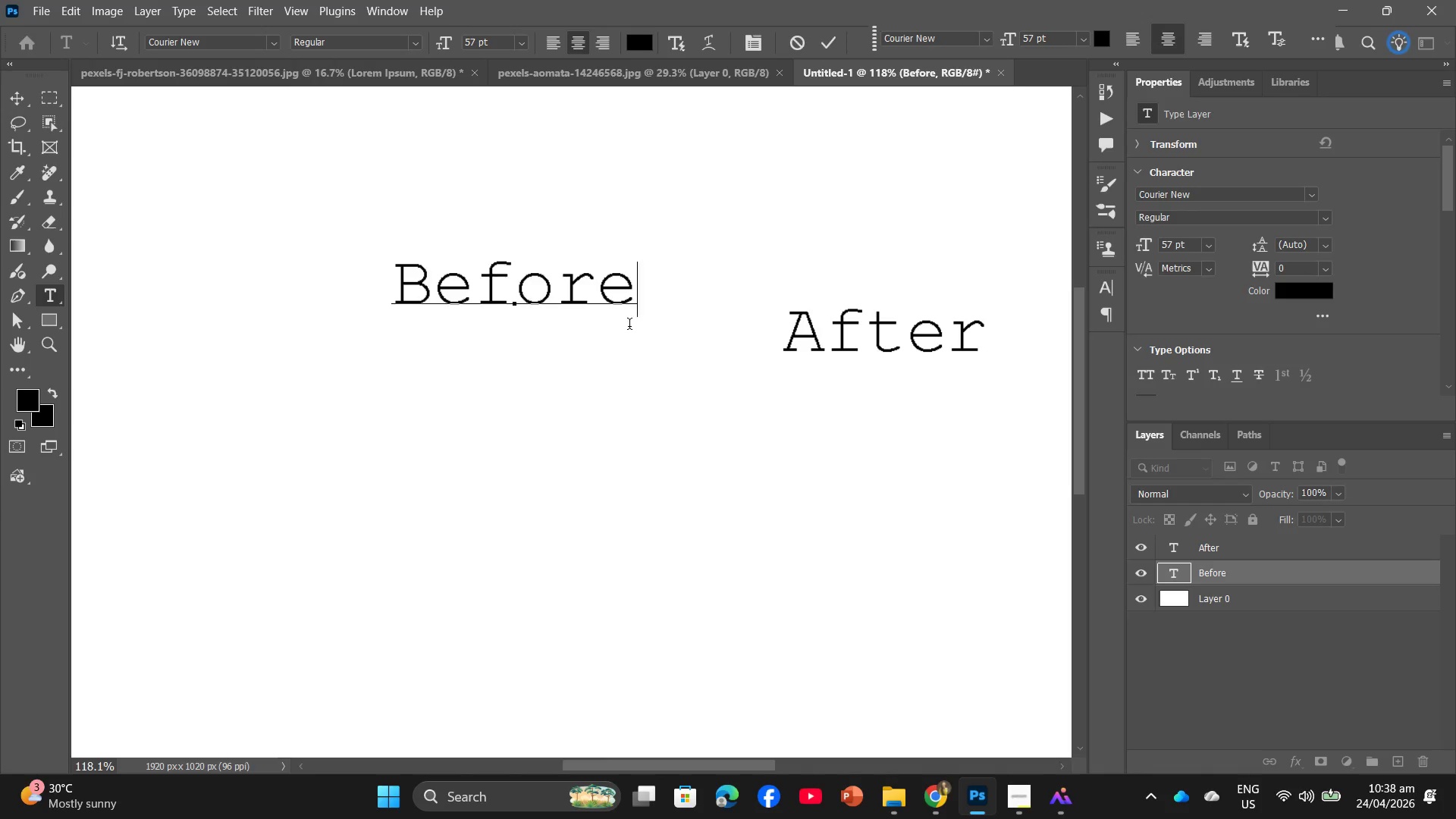 
left_click_drag(start_coordinate=[633, 326], to_coordinate=[403, 306])
 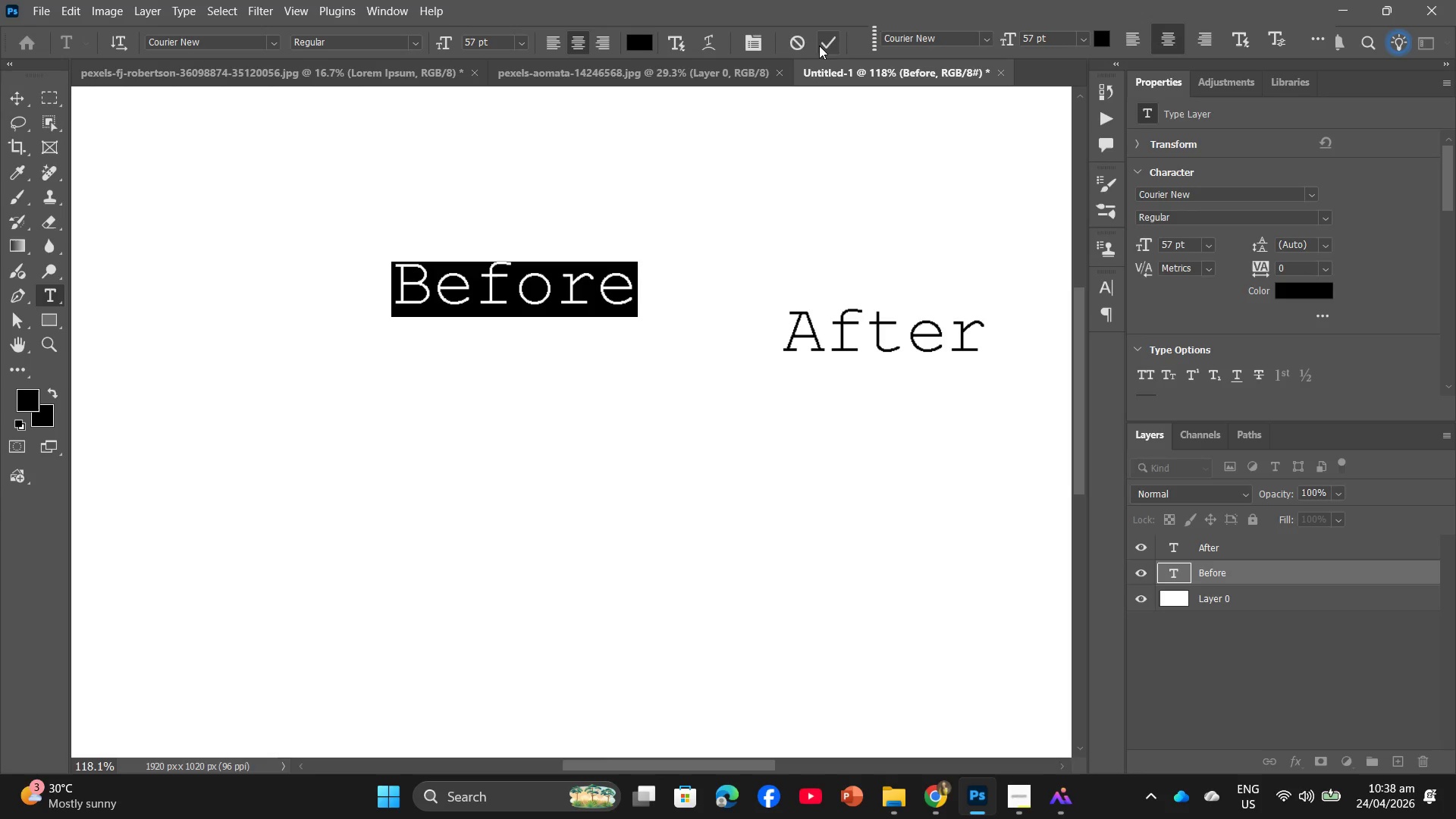 
left_click([802, 46])
 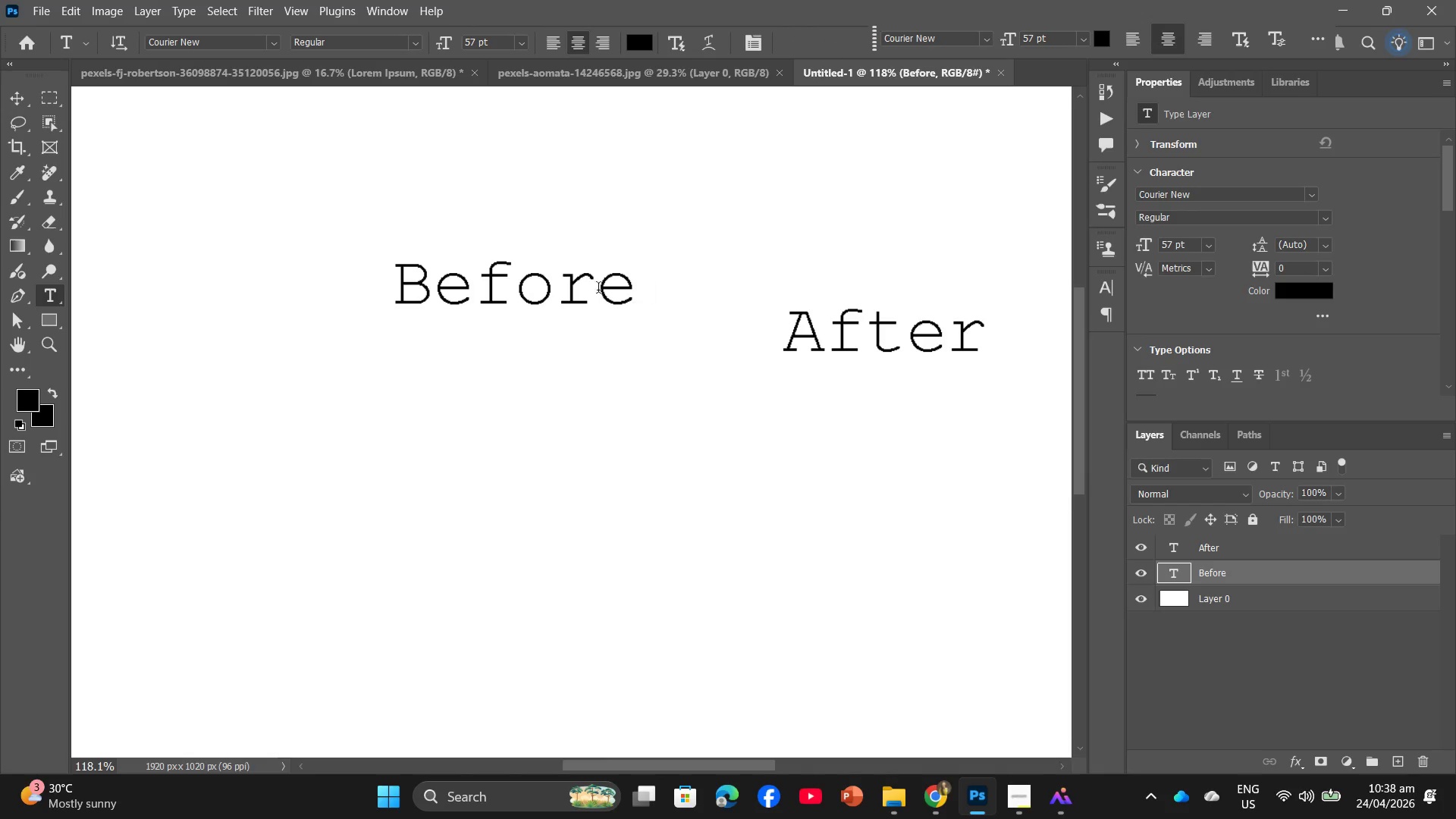 
left_click([486, 262])
 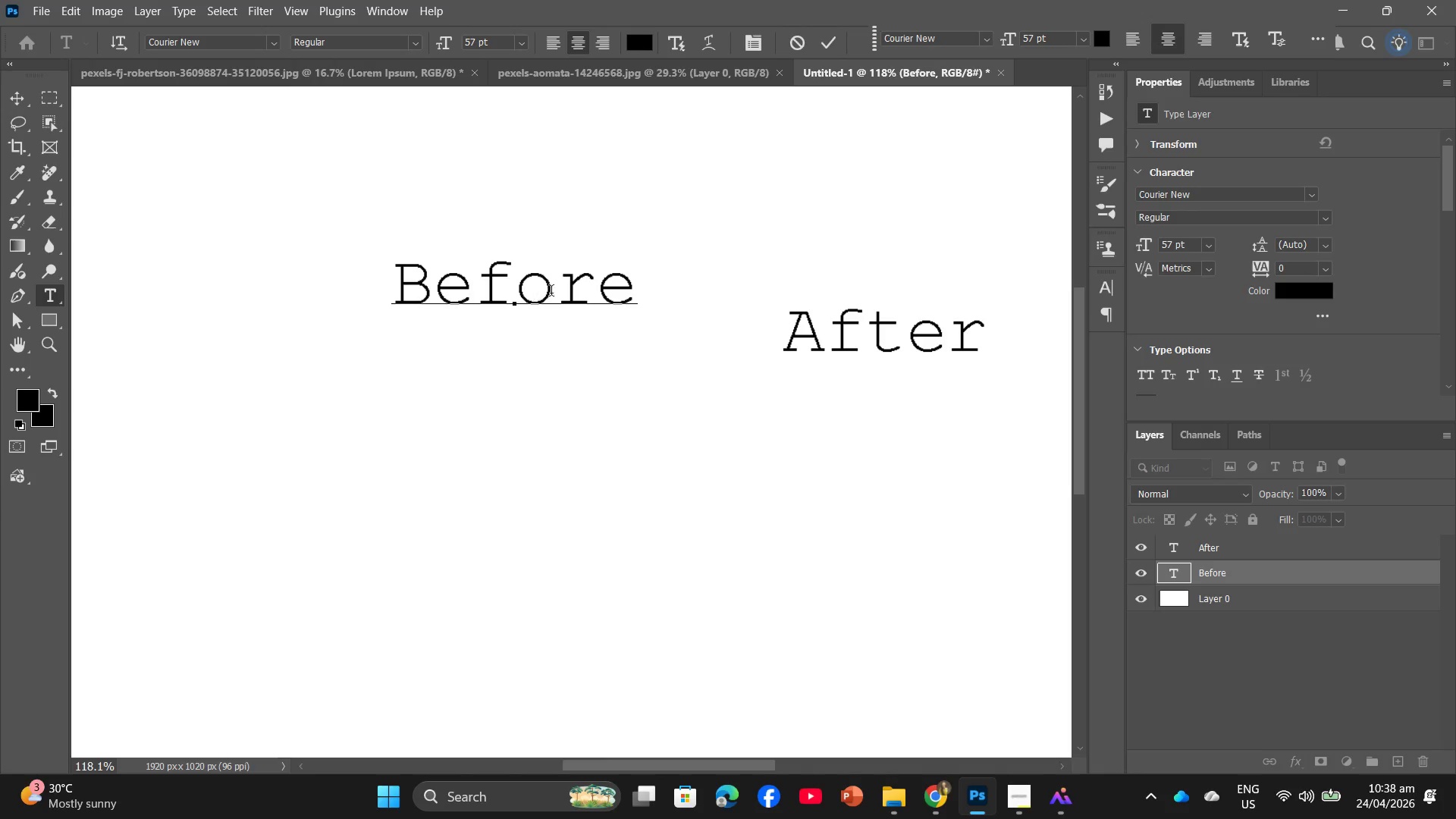 
wait(5.7)
 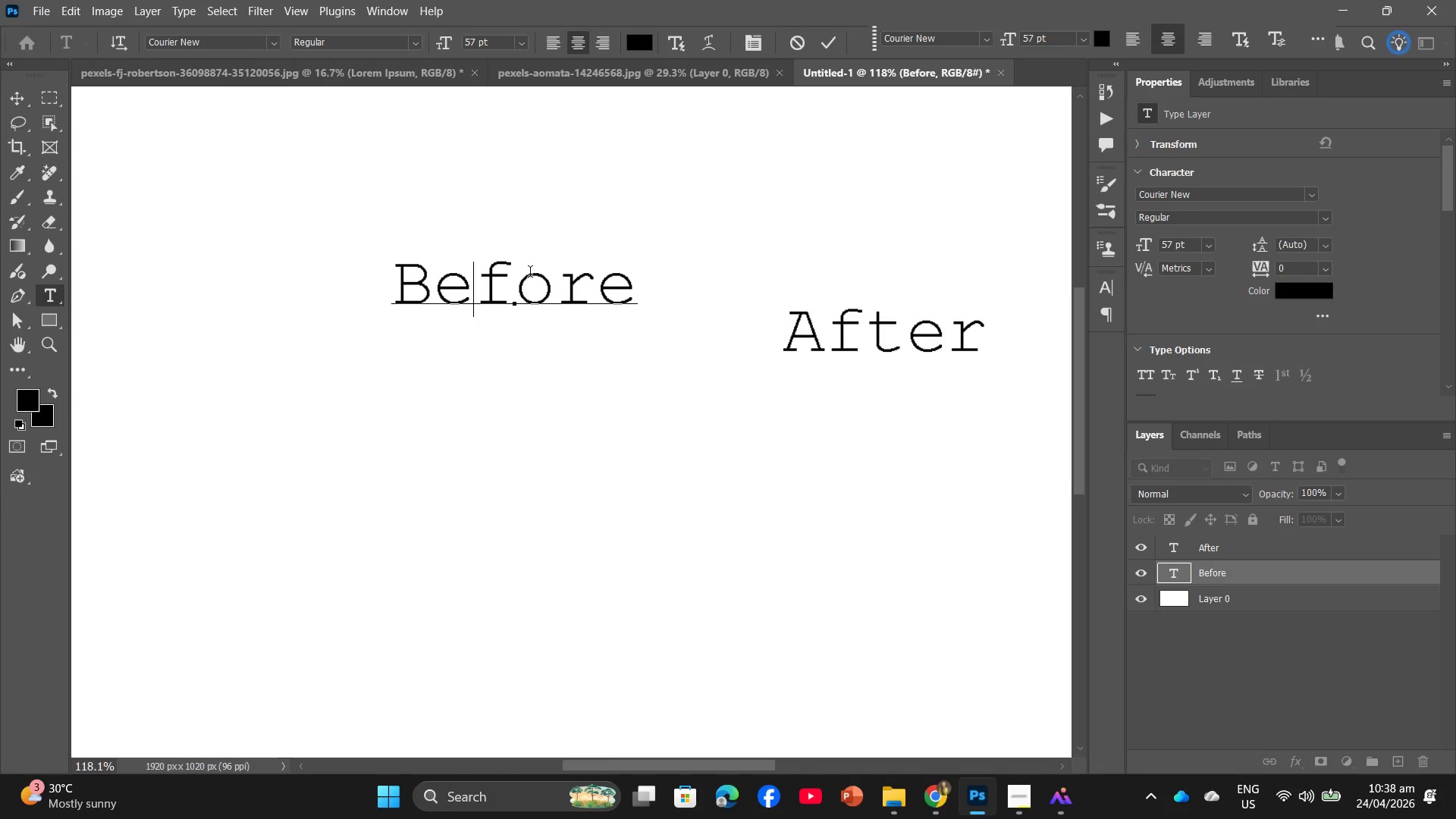 
left_click_drag(start_coordinate=[635, 287], to_coordinate=[408, 285])
 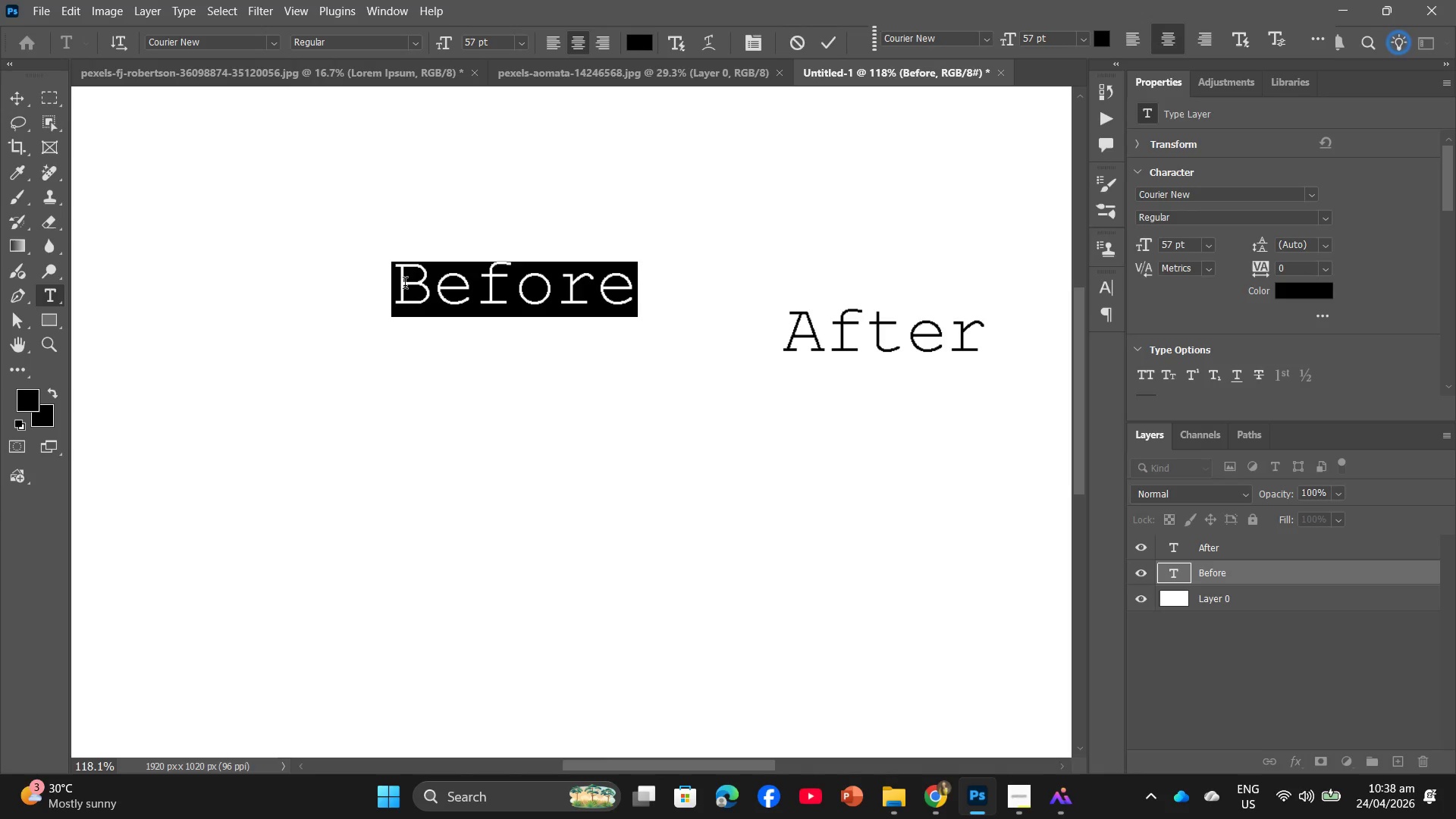 
key(Backspace)
 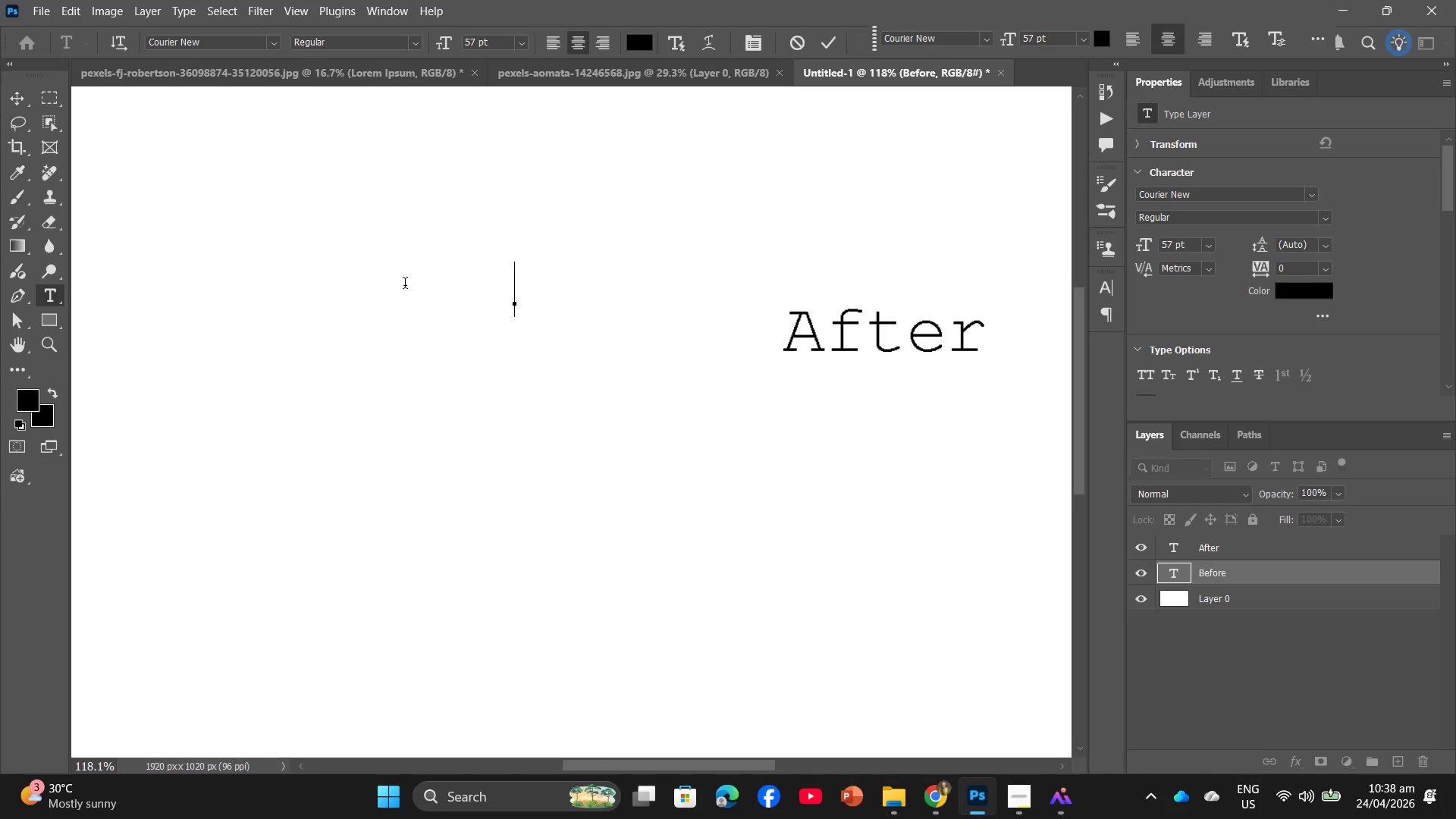 
key(Backspace)
 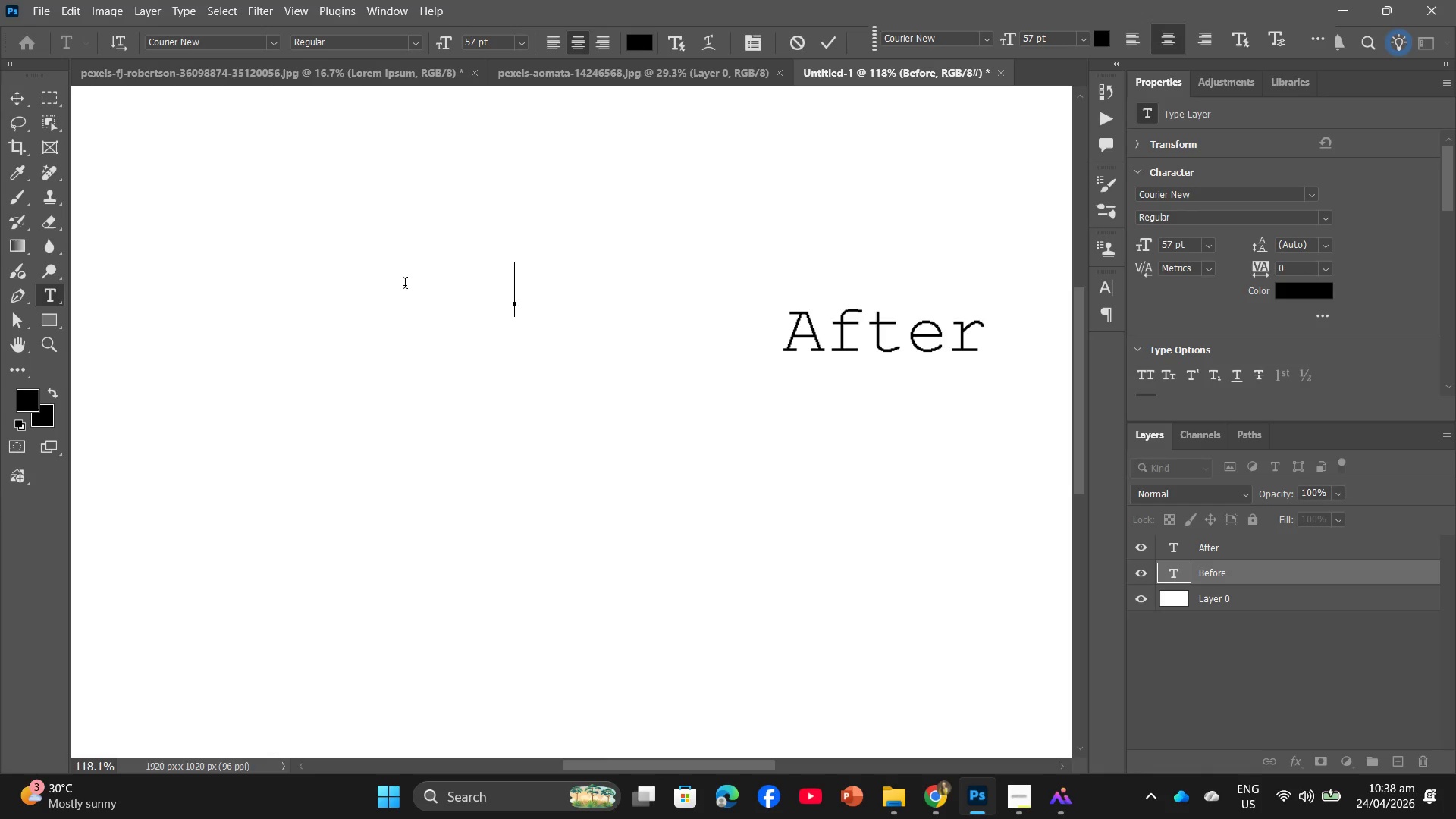 
key(Backspace)
 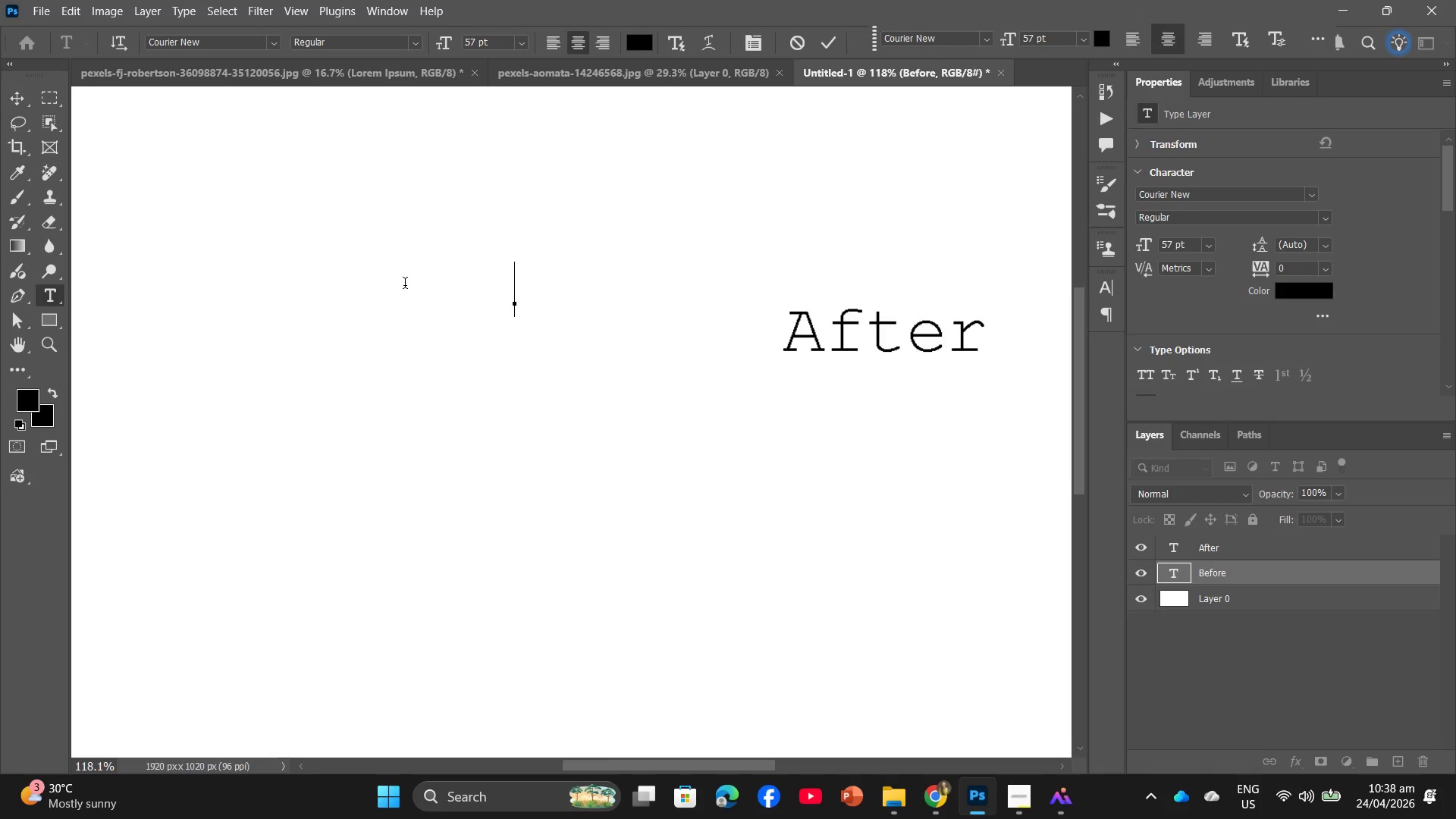 
key(Backspace)
 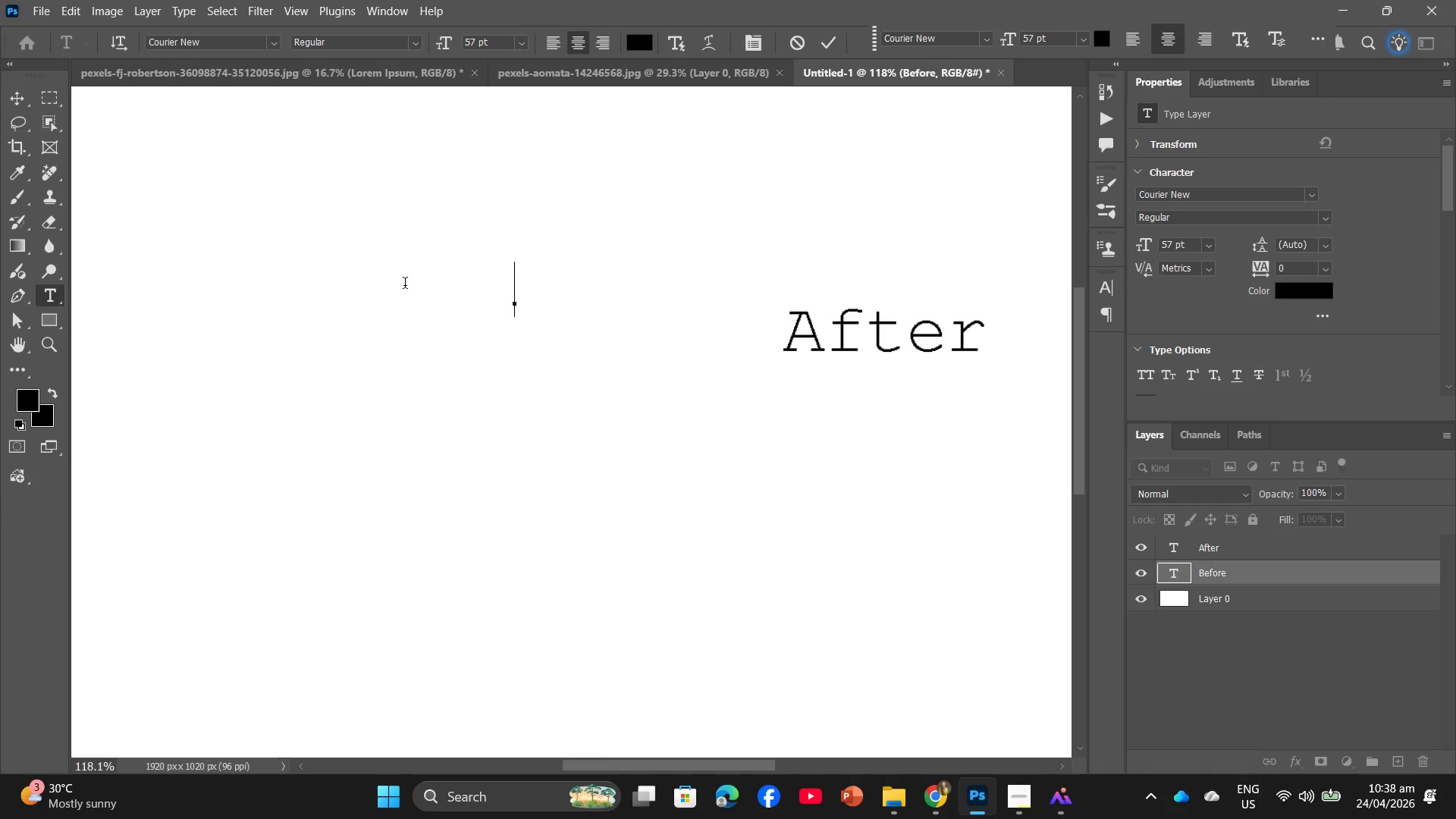 
key(Backspace)
 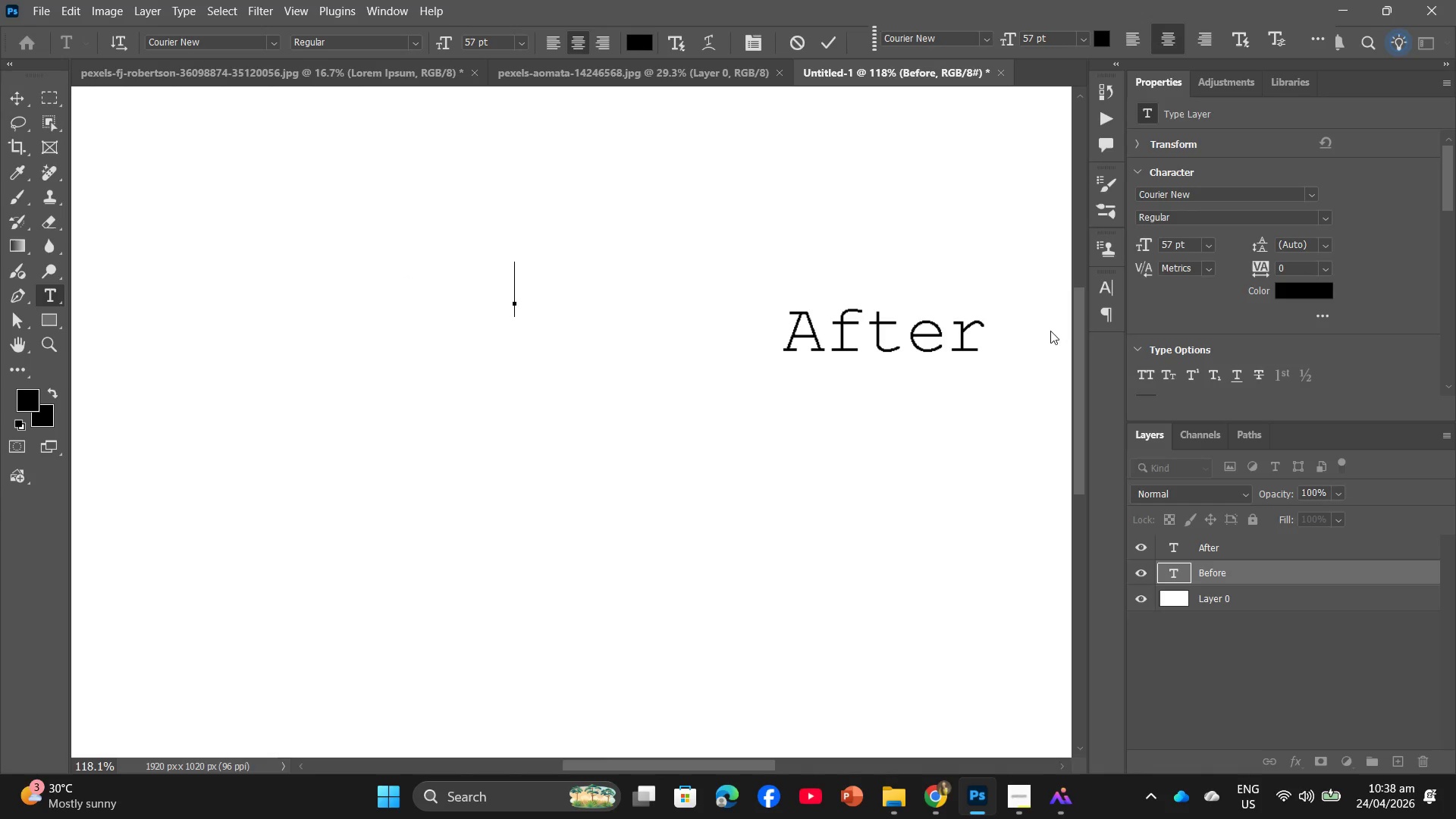 
left_click_drag(start_coordinate=[1027, 331], to_coordinate=[769, 360])
 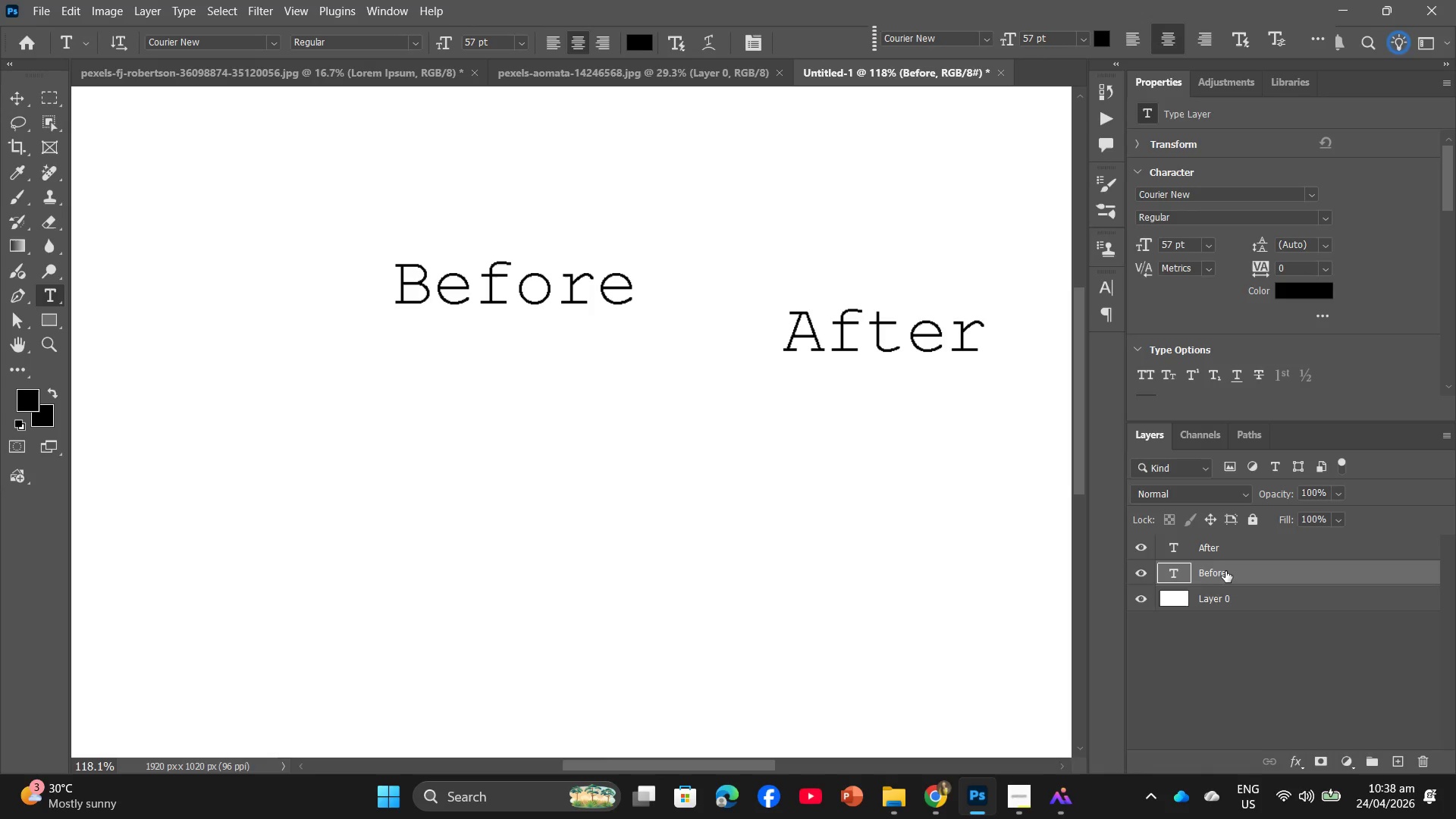 
left_click_drag(start_coordinate=[1225, 571], to_coordinate=[1428, 761])
 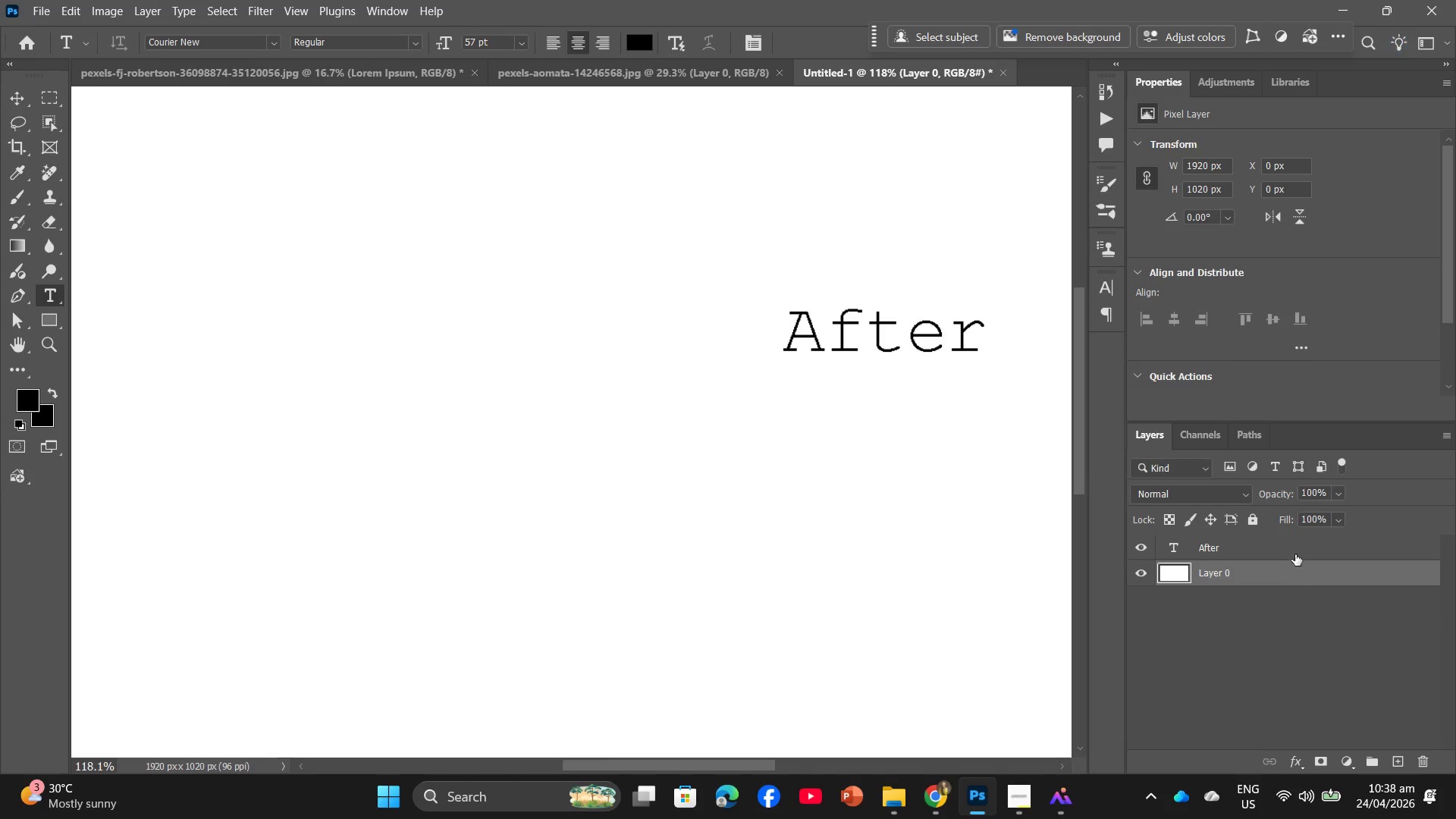 
left_click_drag(start_coordinate=[1294, 553], to_coordinate=[1422, 767])
 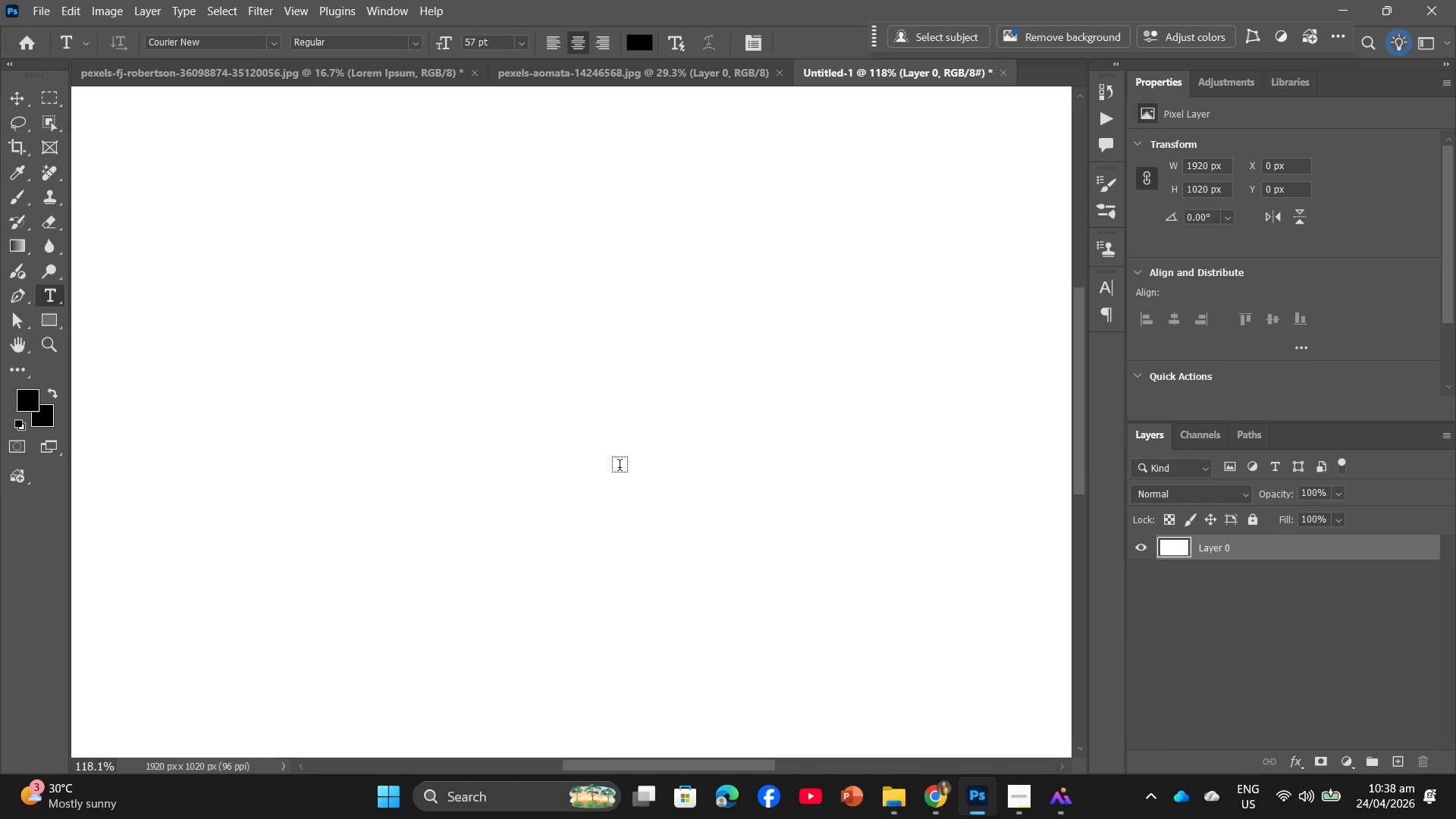 
hold_key(key=AltLeft, duration=1.33)
scroll: coordinate [454, 372], scroll_direction: down, amount: 9.0
 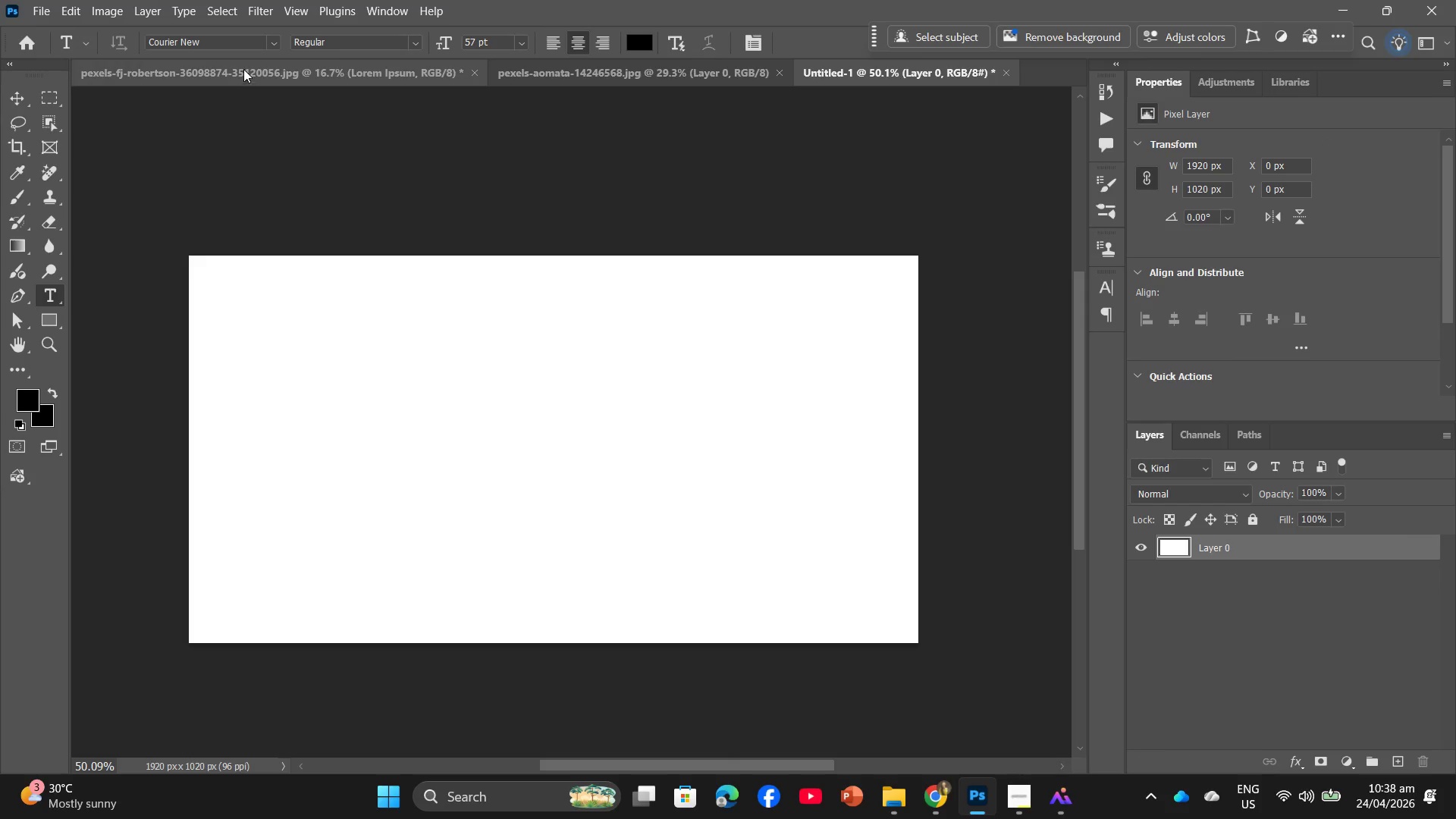 
left_click([256, 43])
 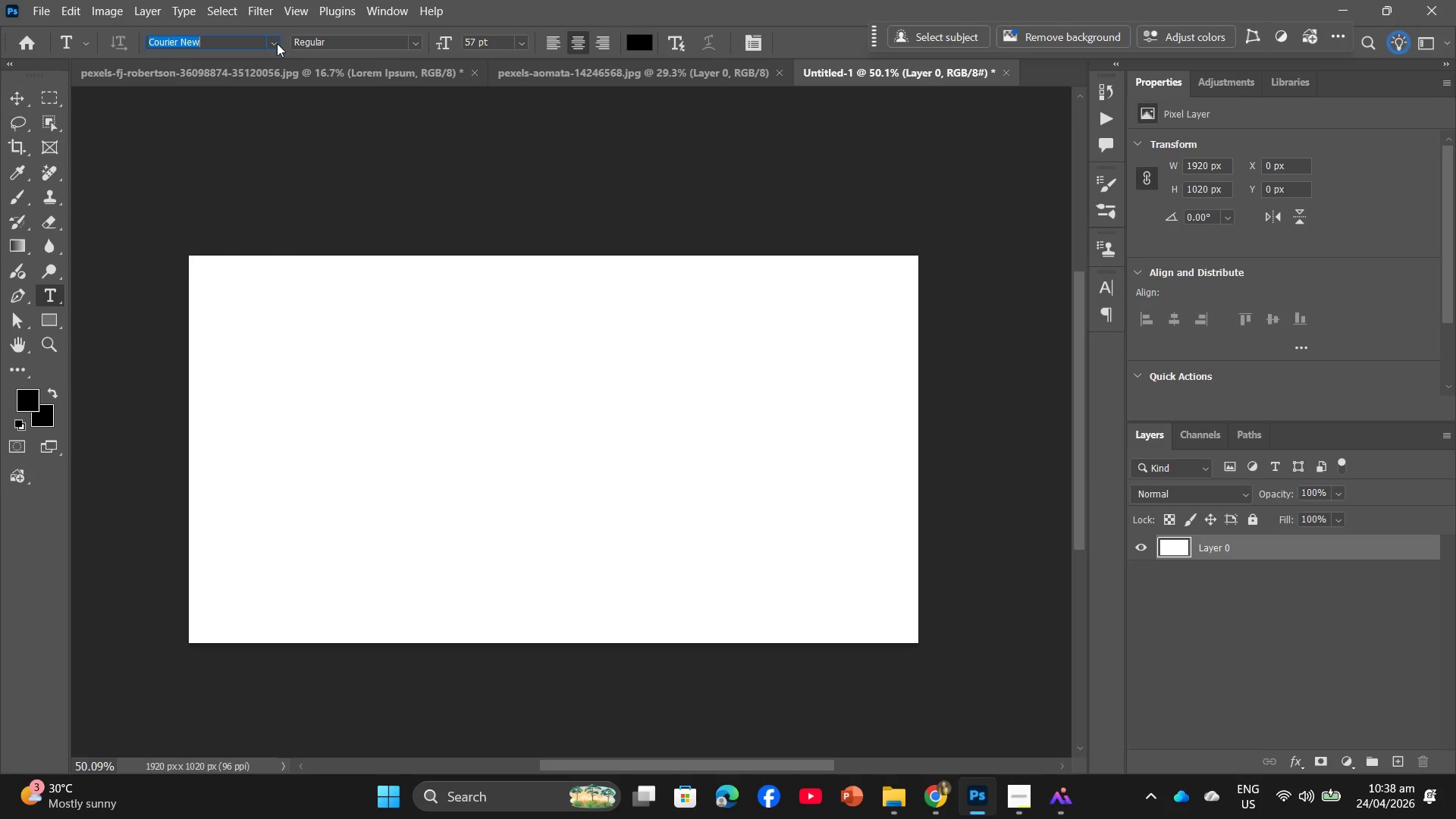 
left_click([278, 43])
 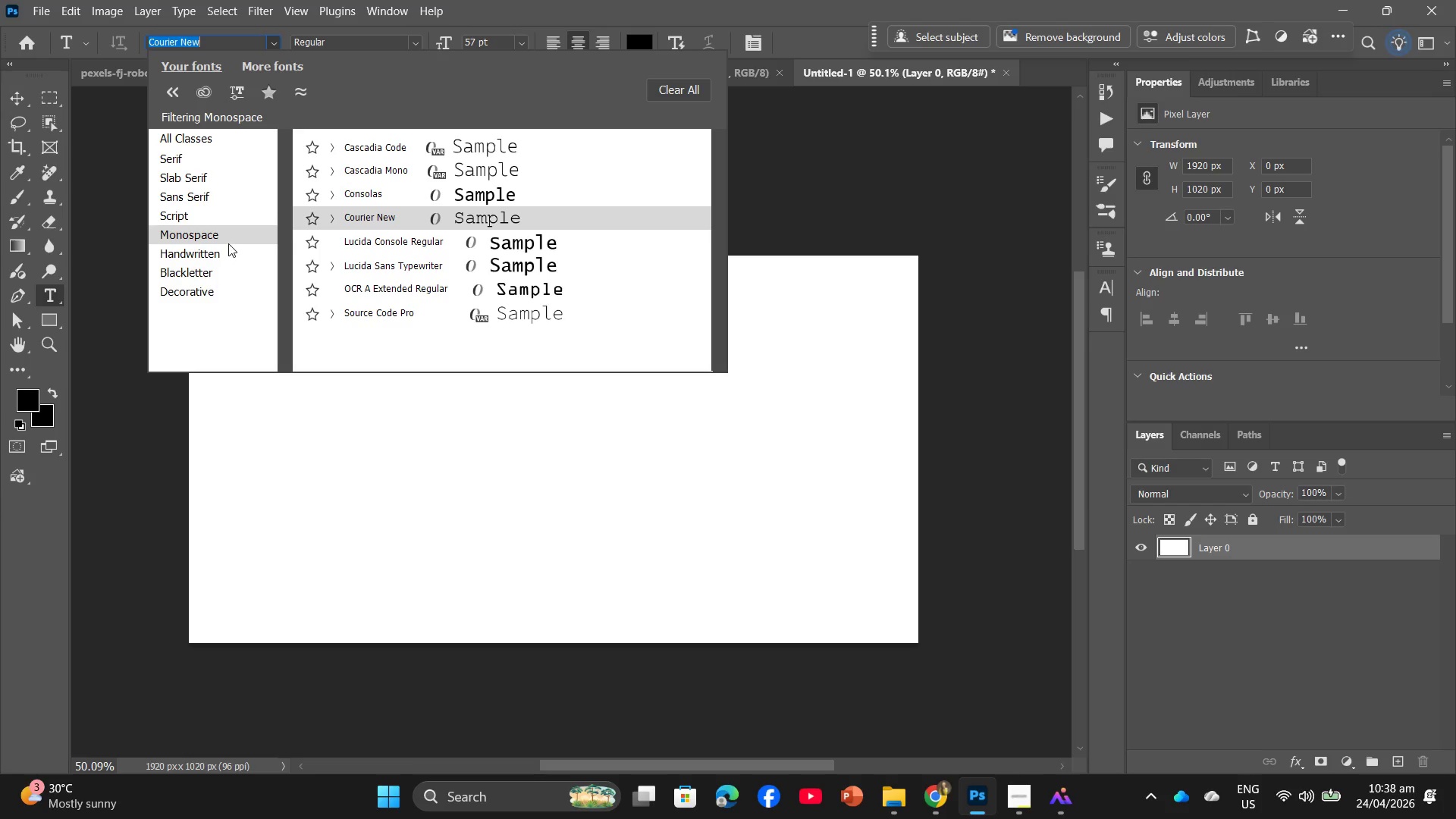 
left_click([234, 259])
 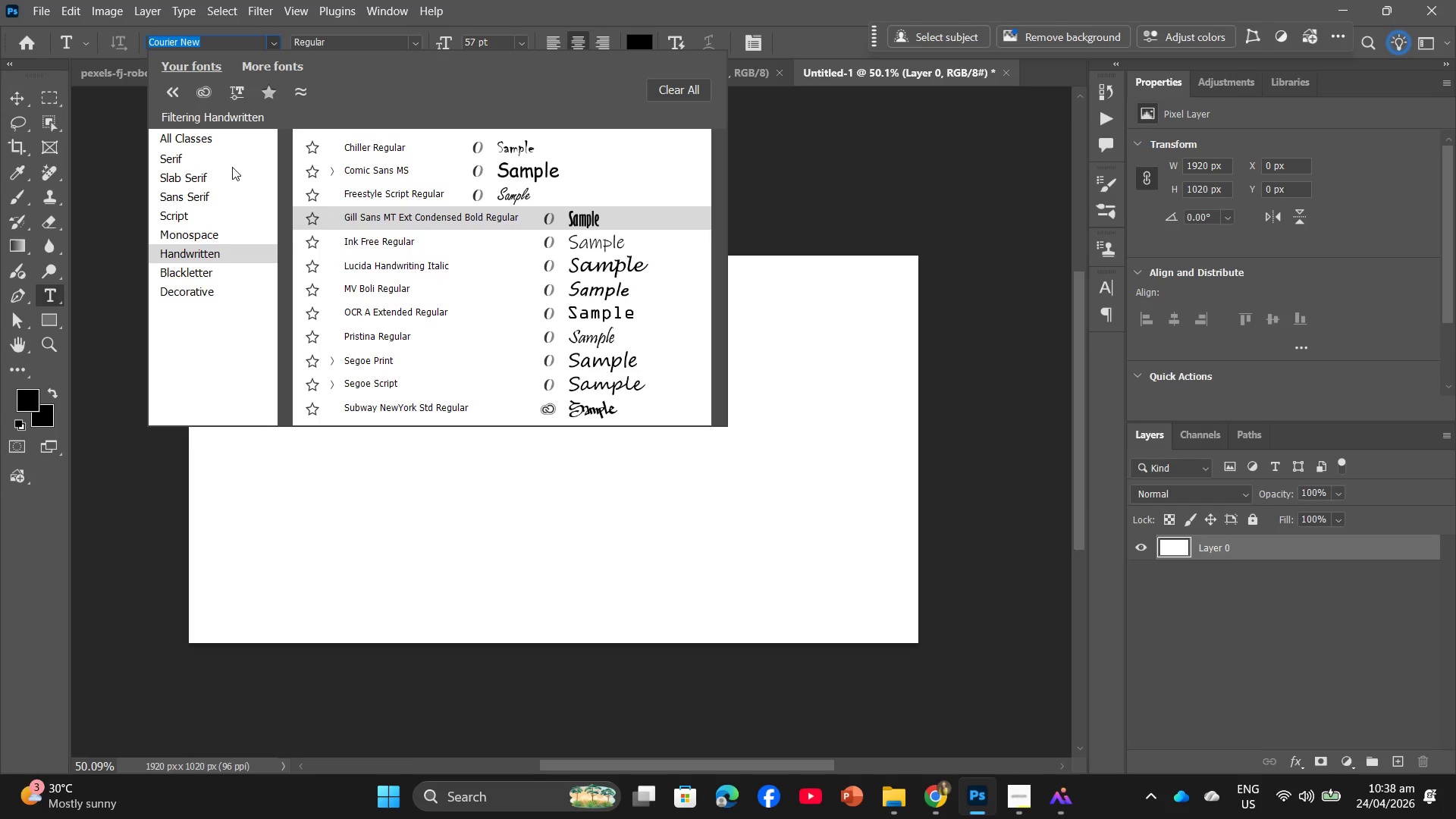 
left_click([232, 165])
 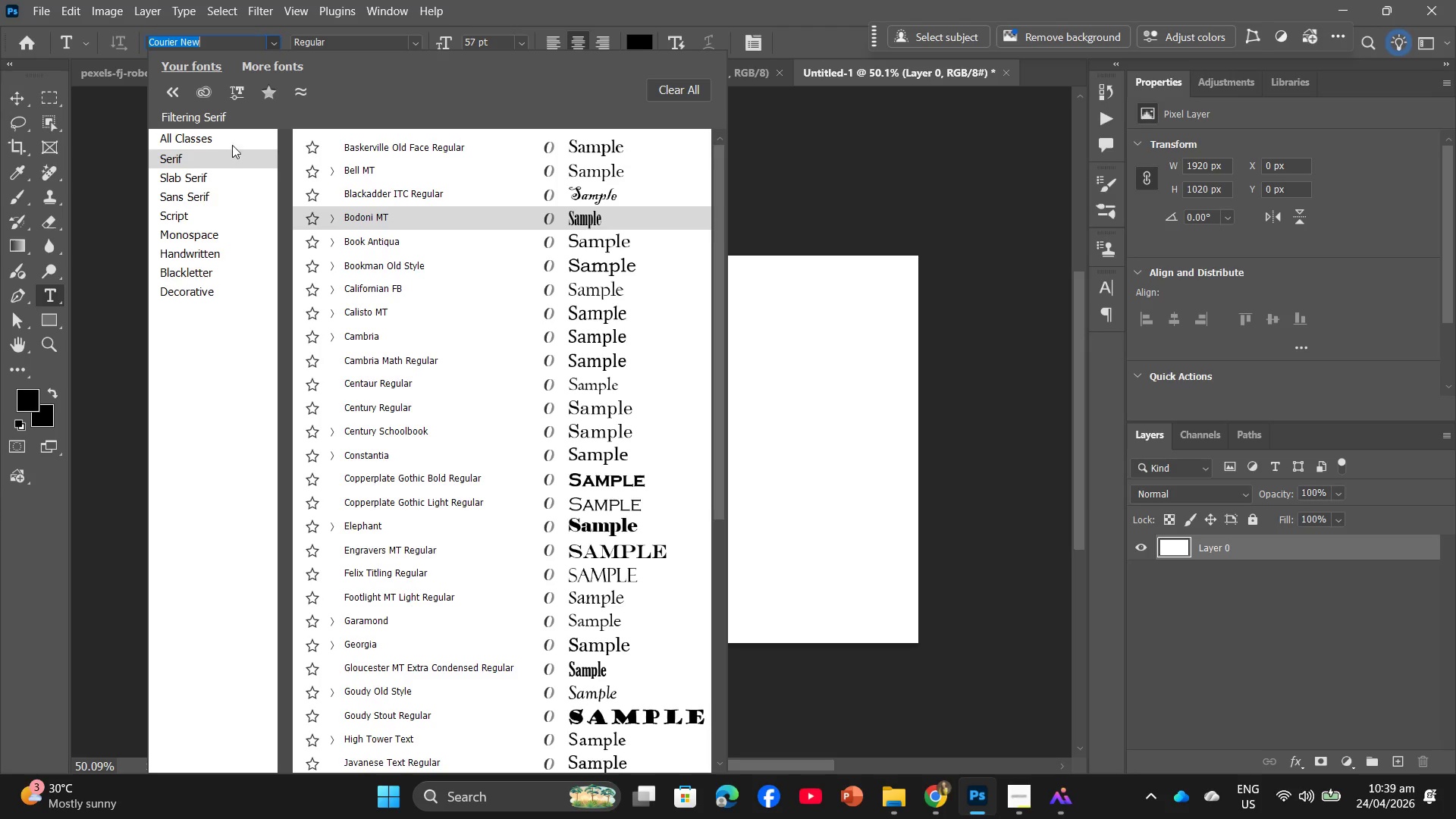 
left_click([233, 144])
 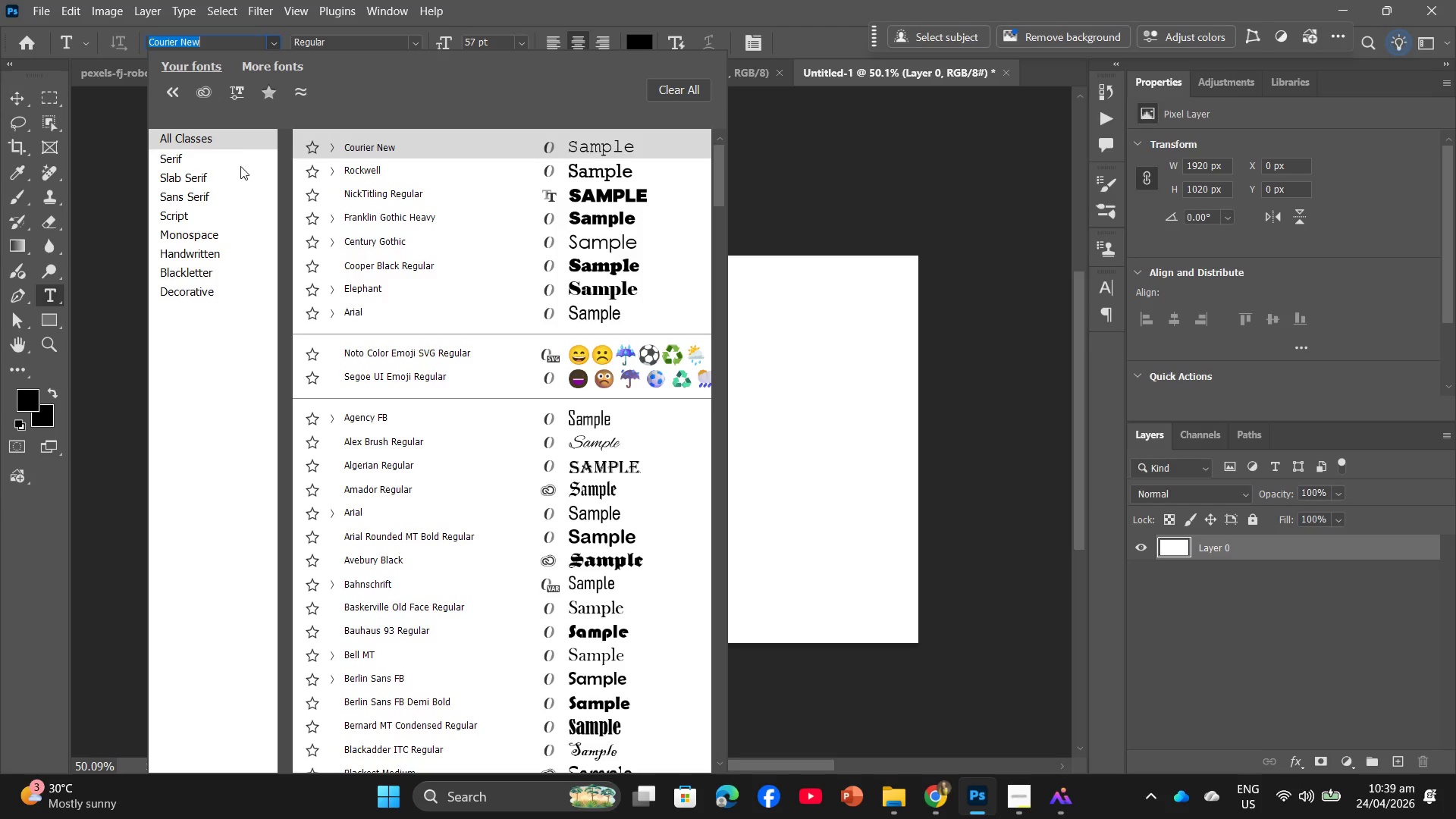 
left_click([232, 182])
 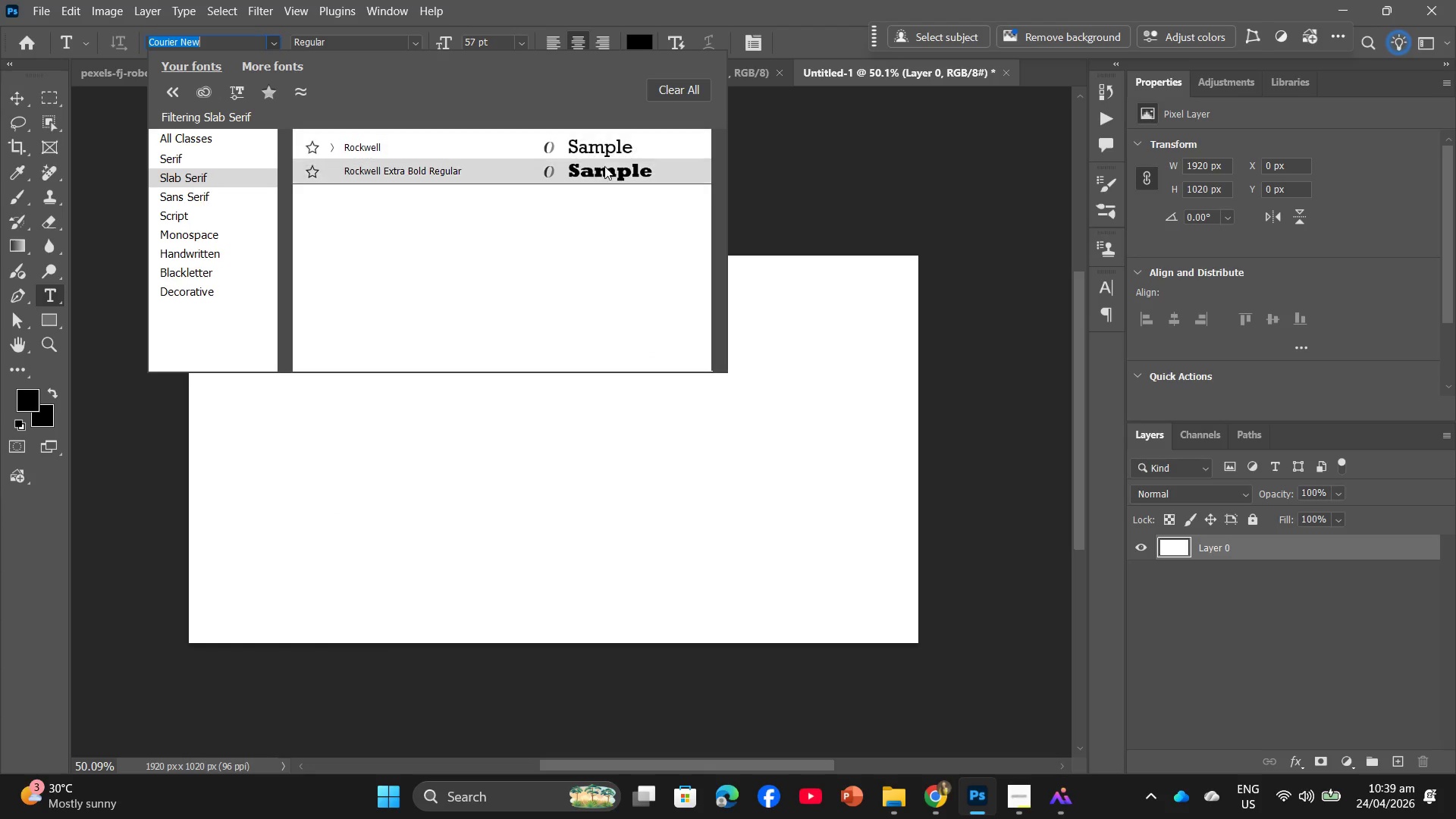 
left_click([622, 178])
 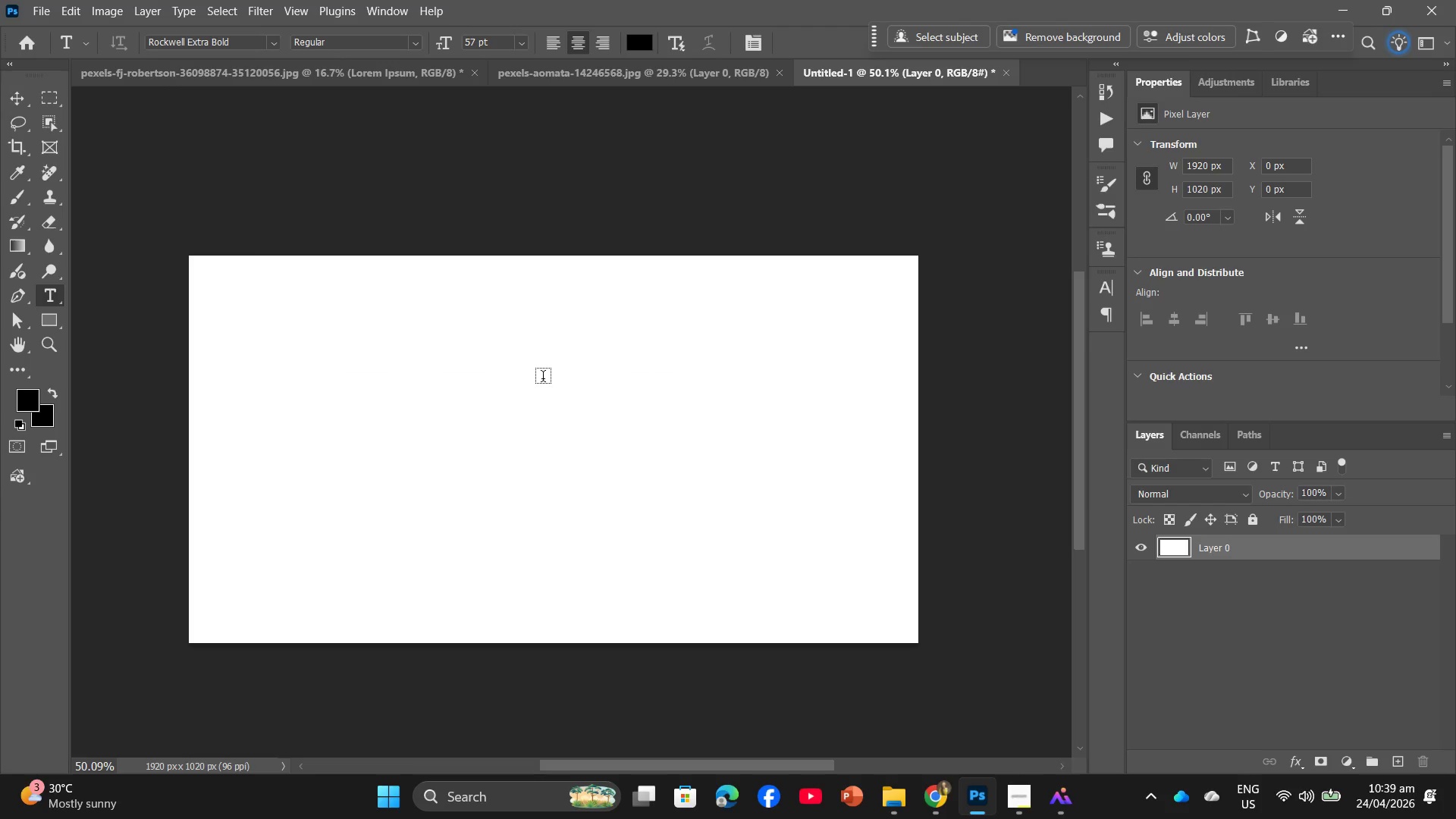 
left_click([543, 378])
 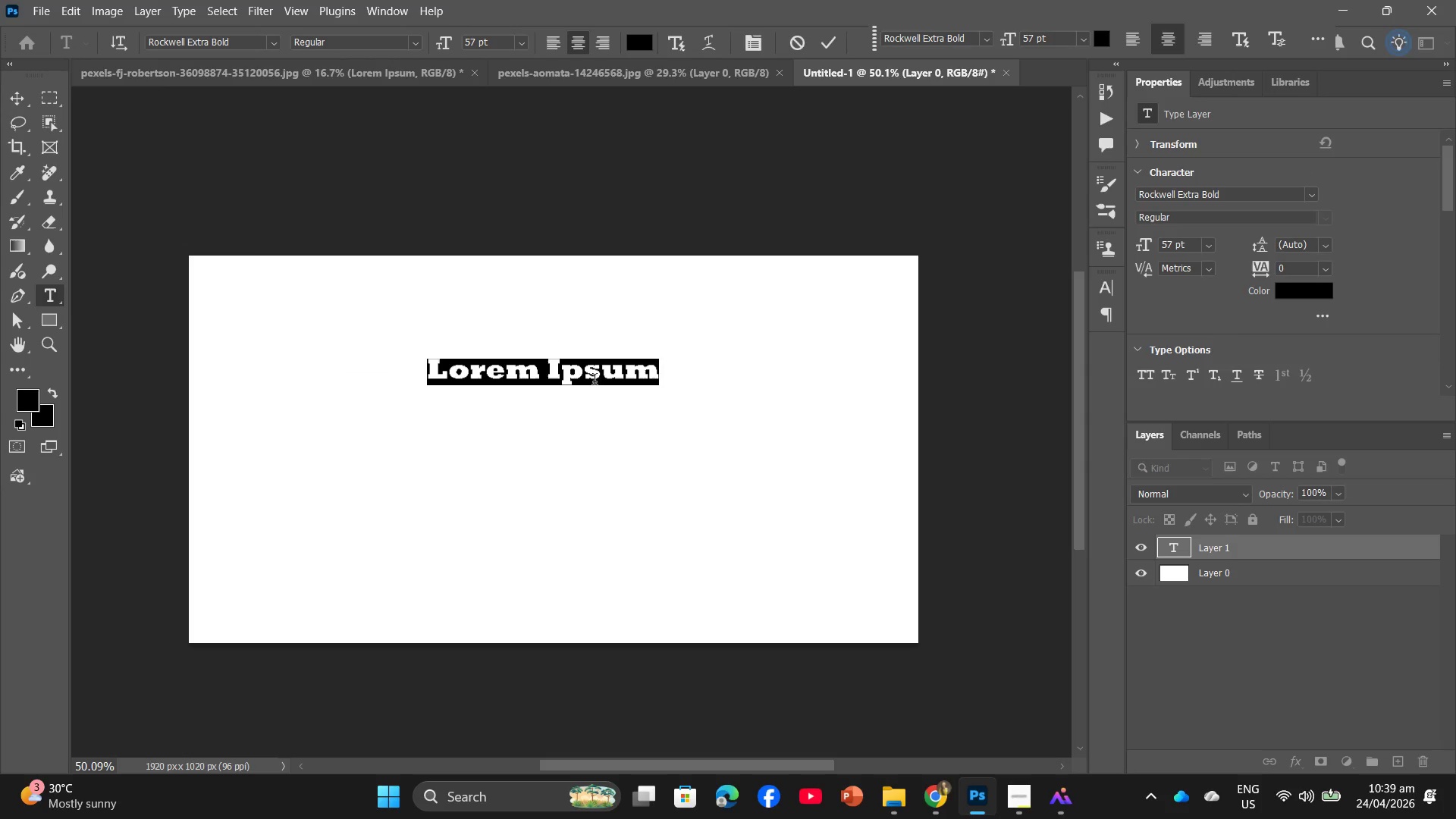 
type(BEFORE)
 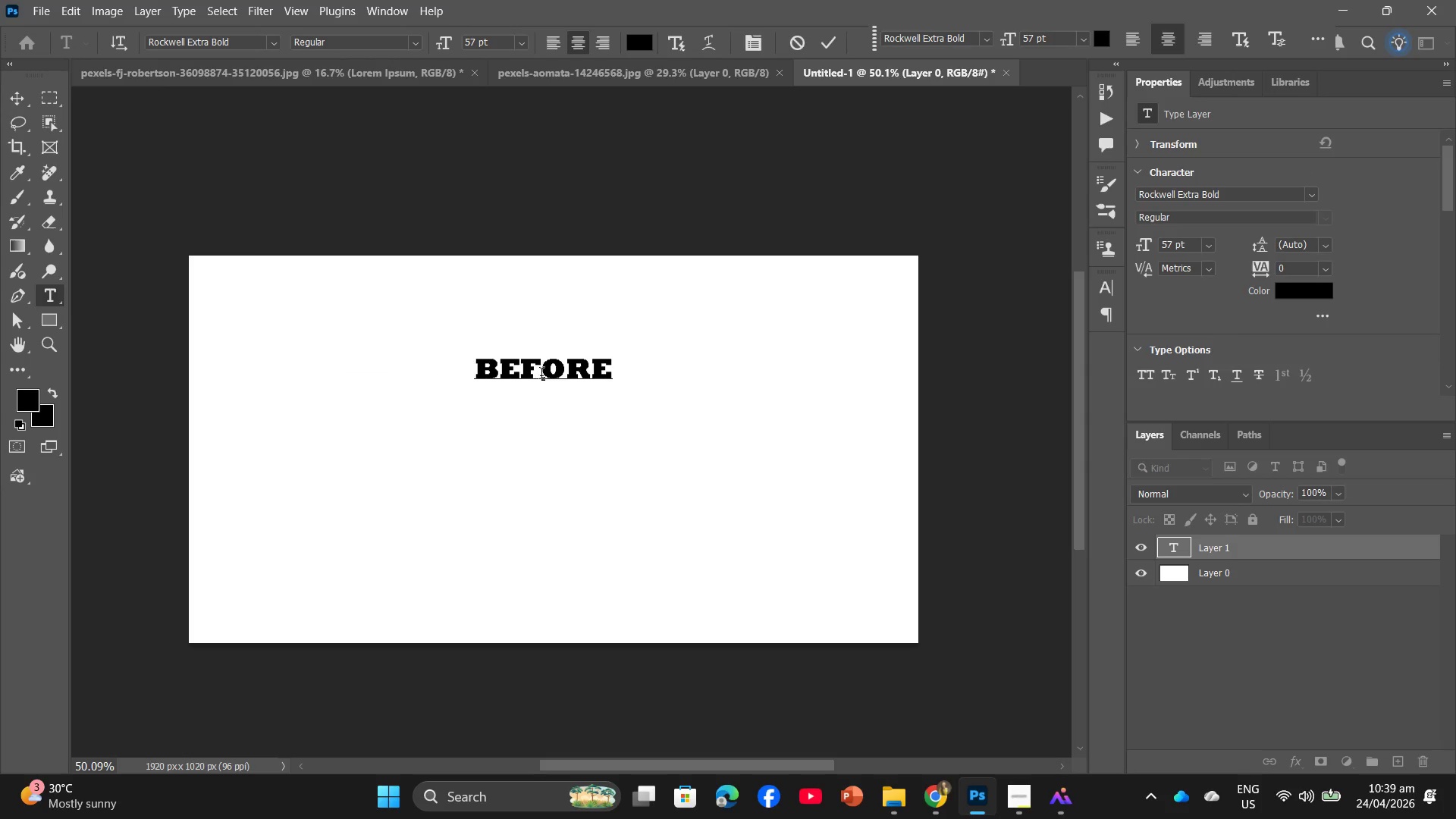 
left_click_drag(start_coordinate=[546, 379], to_coordinate=[469, 347])
 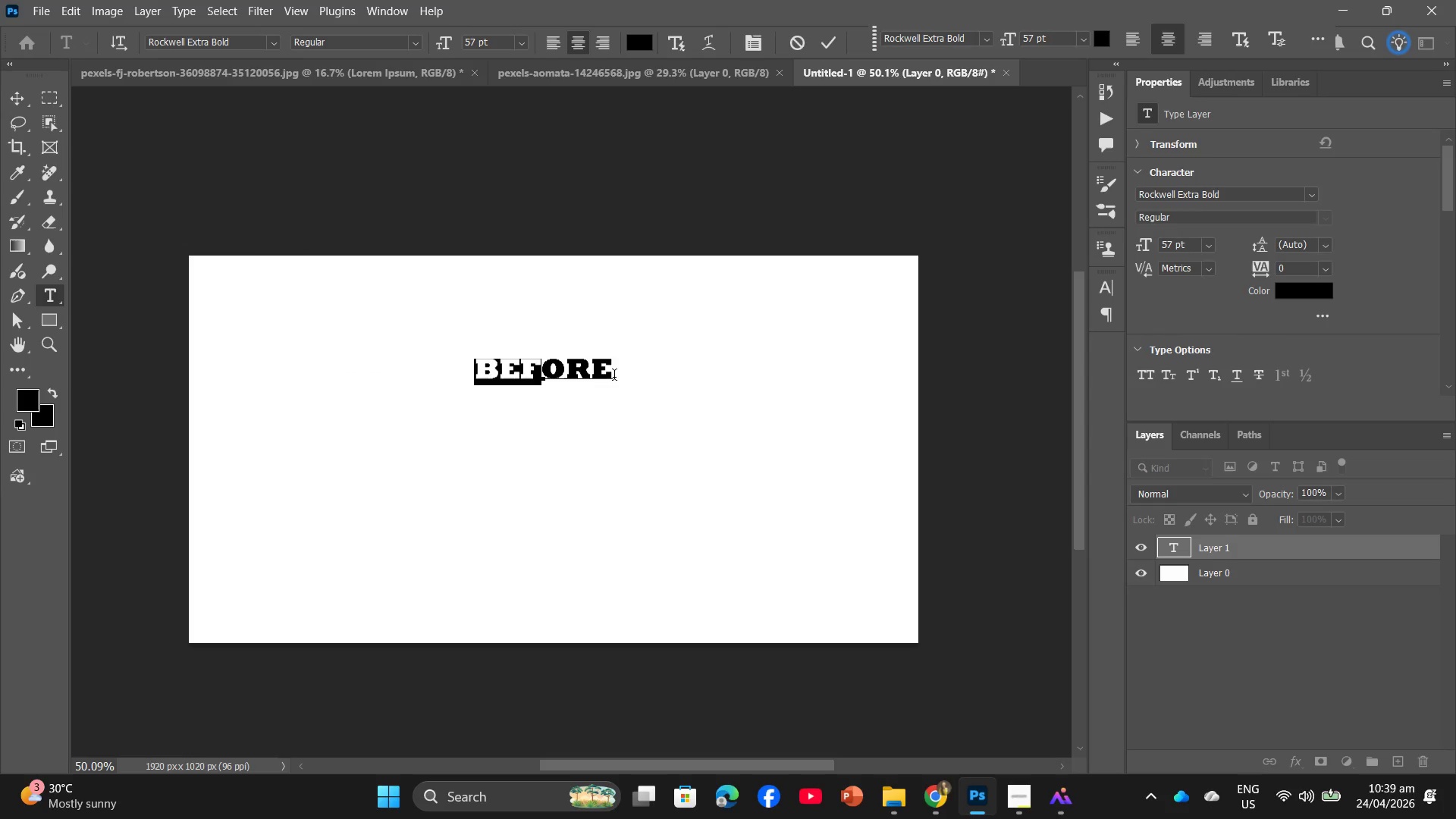 
left_click([614, 377])
 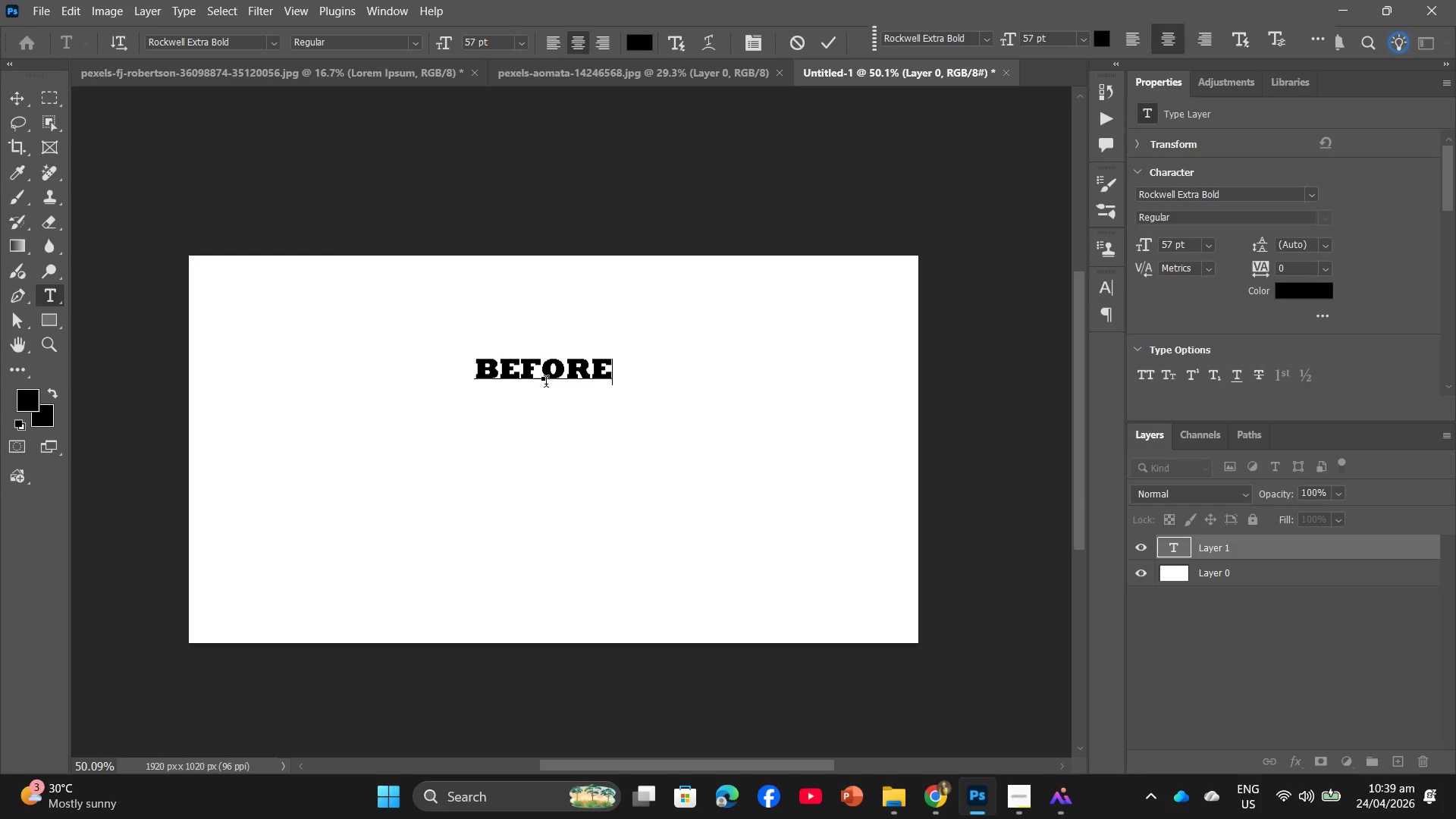 
left_click_drag(start_coordinate=[544, 389], to_coordinate=[296, 316])
 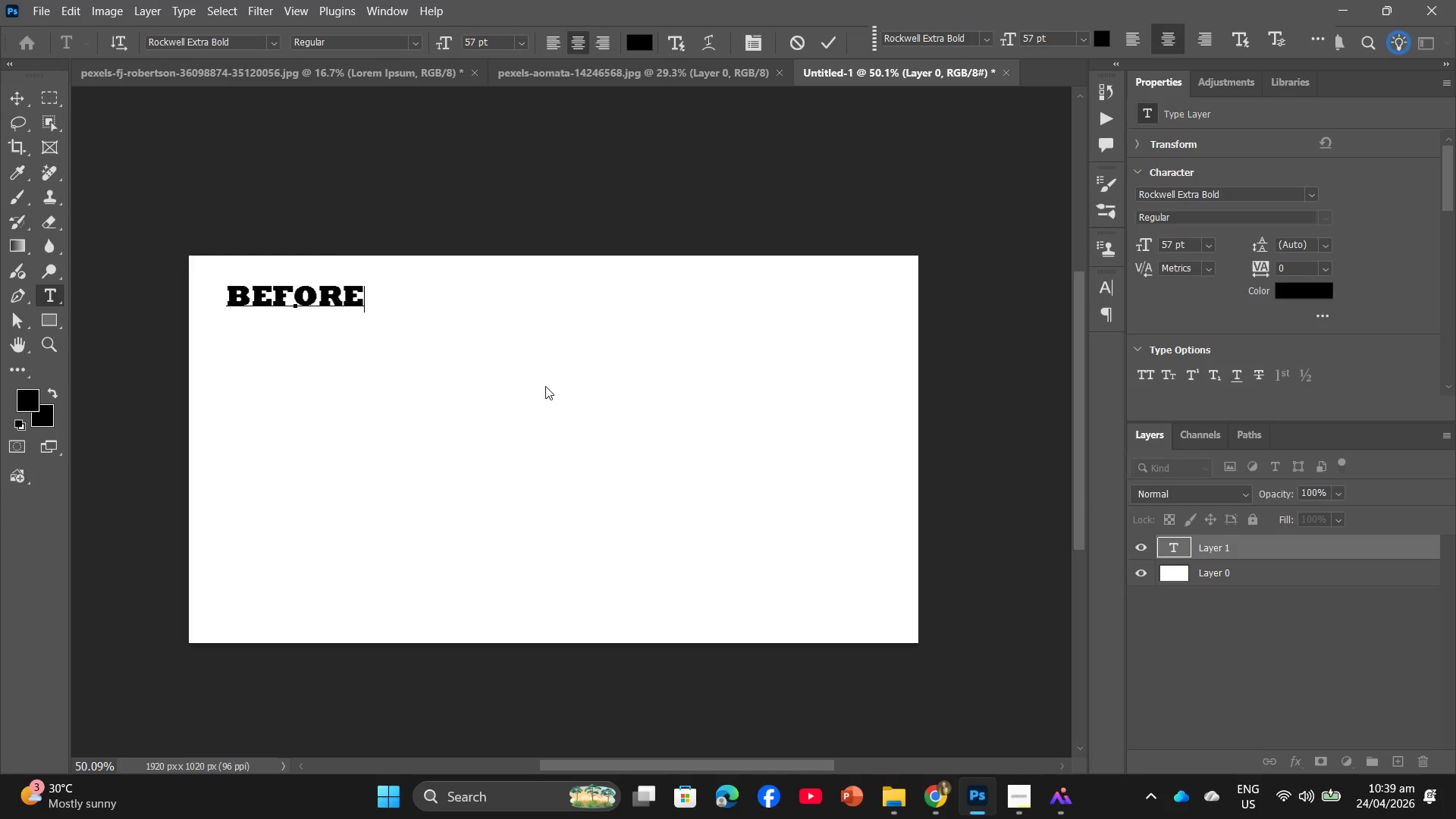 
wait(31.14)
 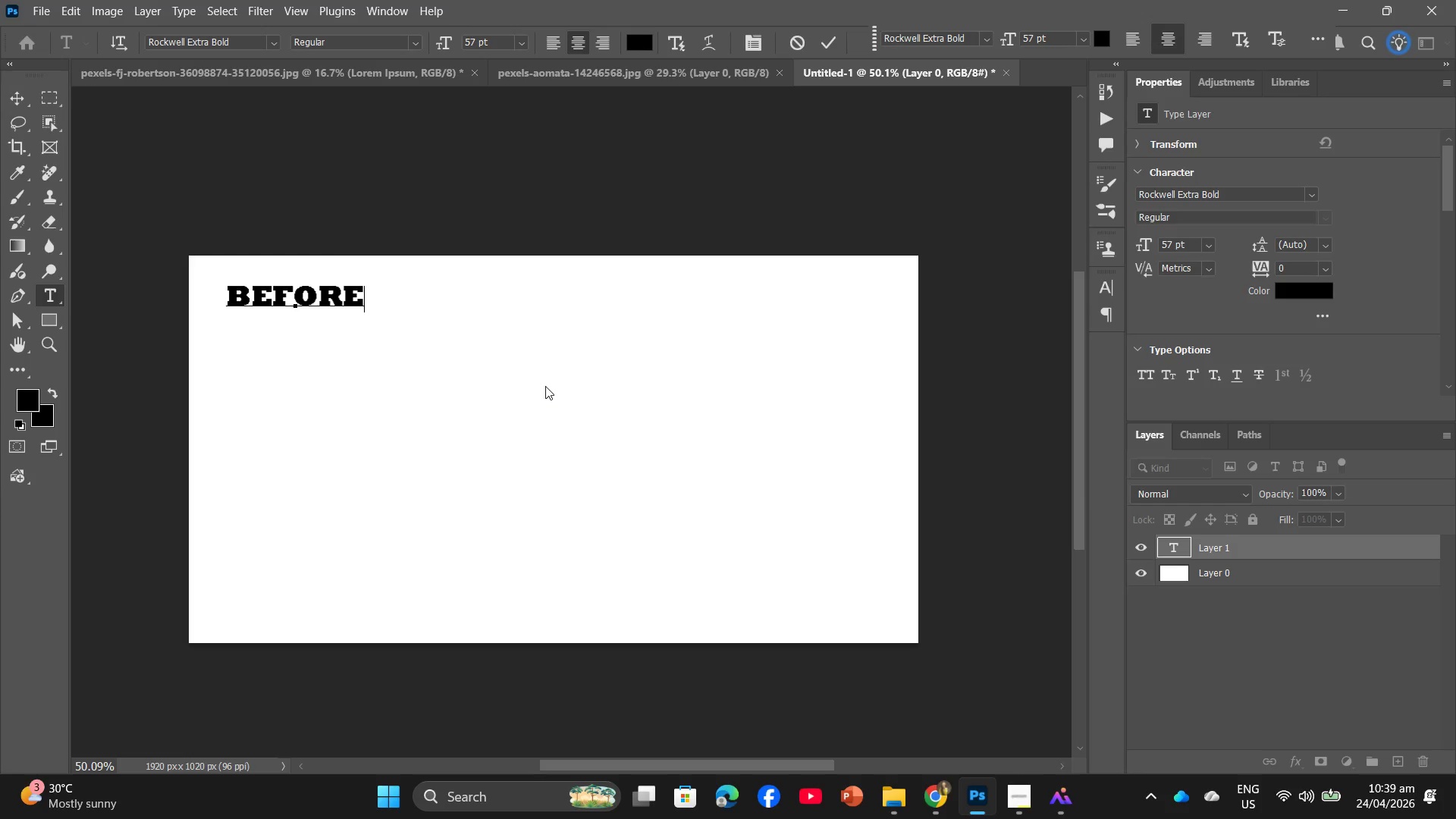 
key(Backspace)
 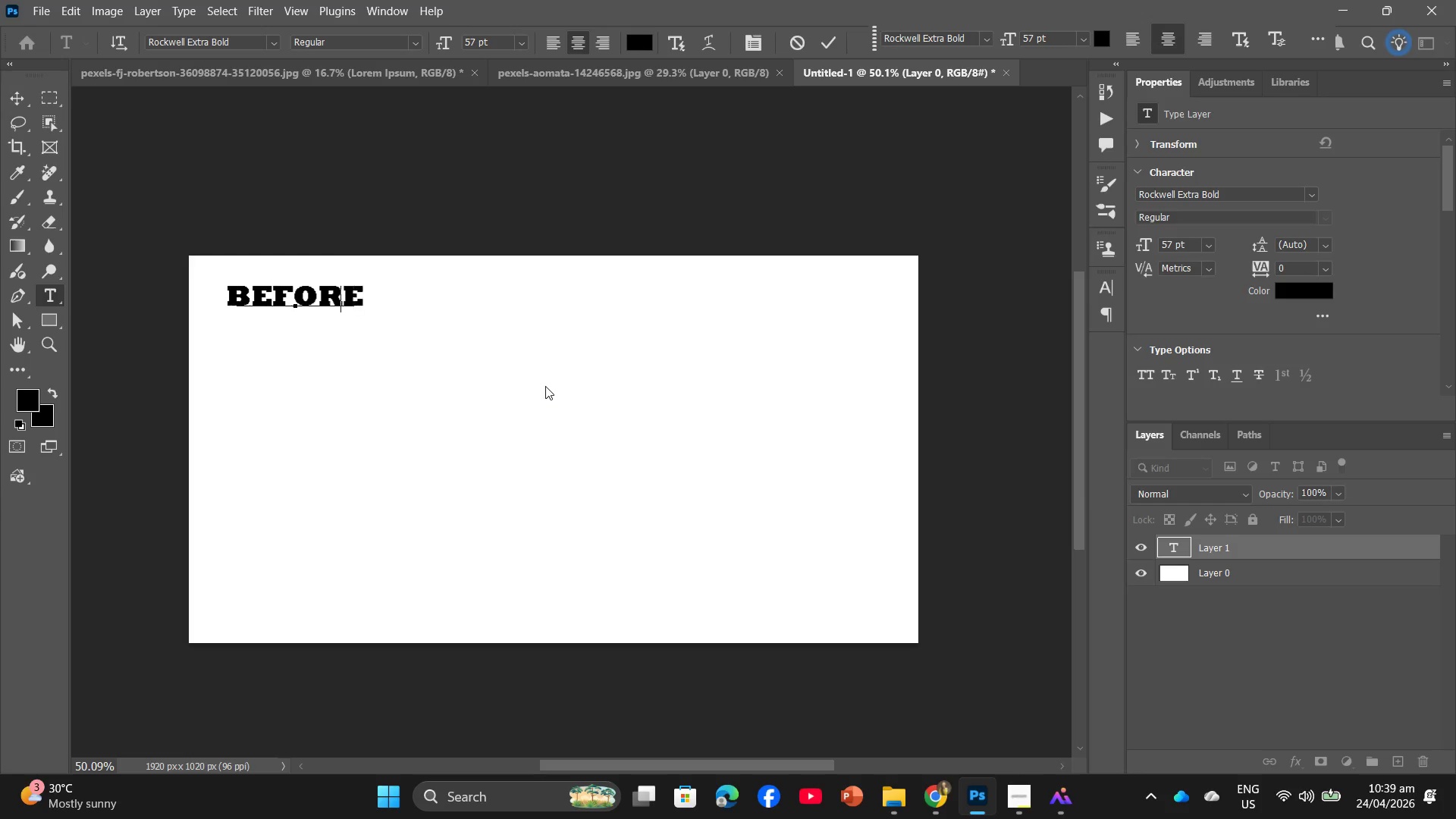 
key(Backspace)
 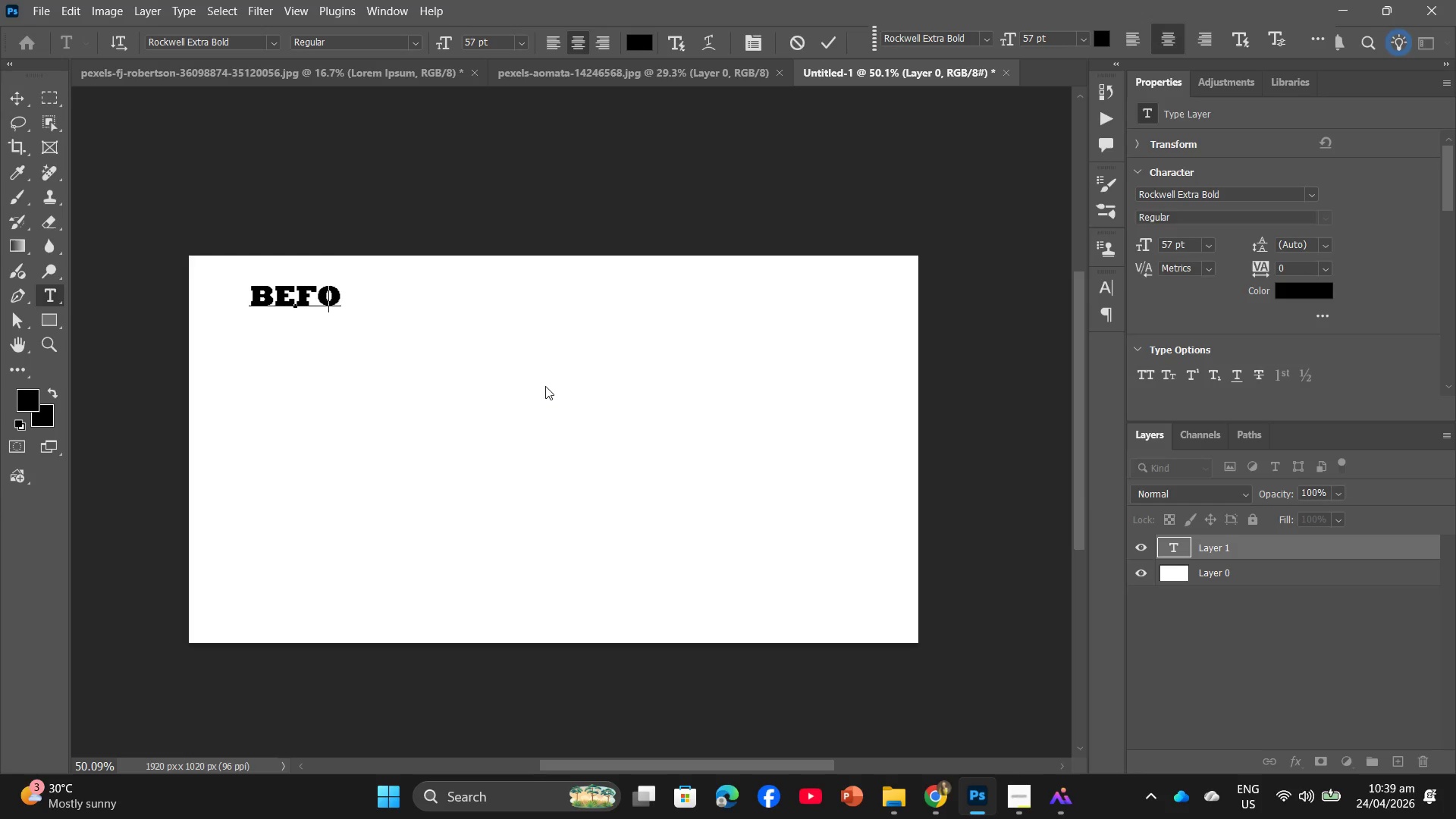 
key(Backspace)
 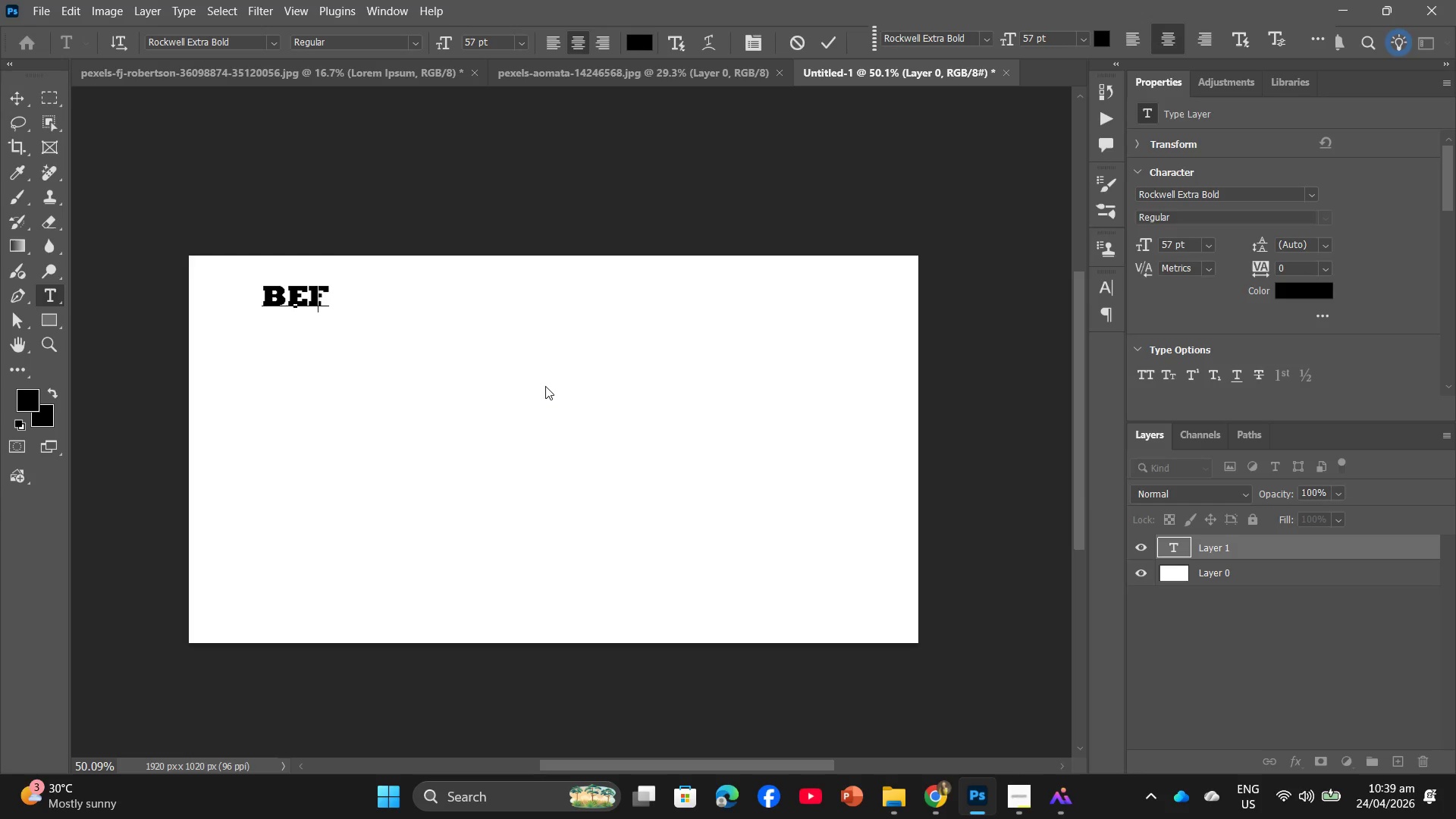 
key(Backspace)
 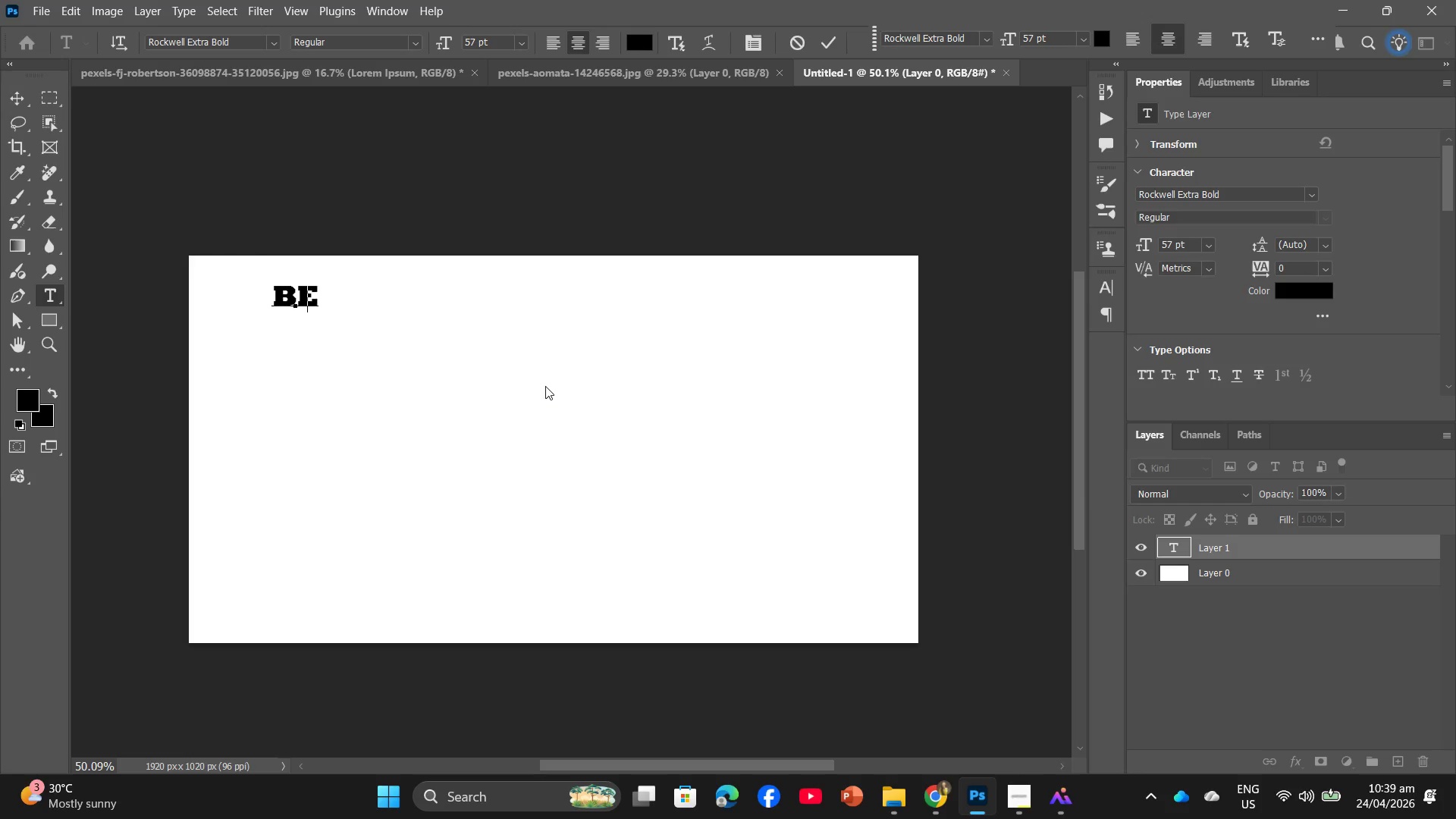 
key(Backspace)
 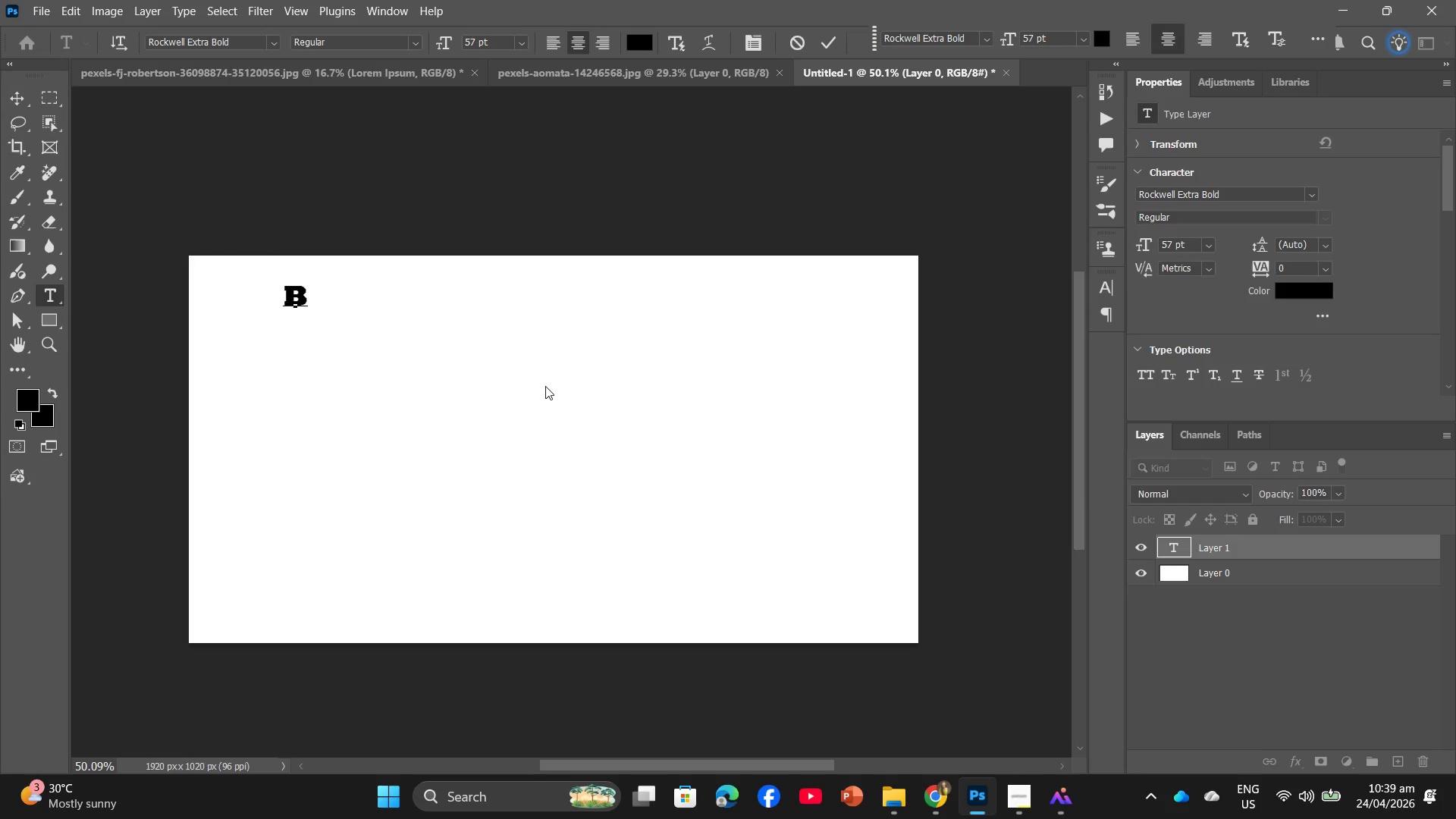 
key(Backspace)
 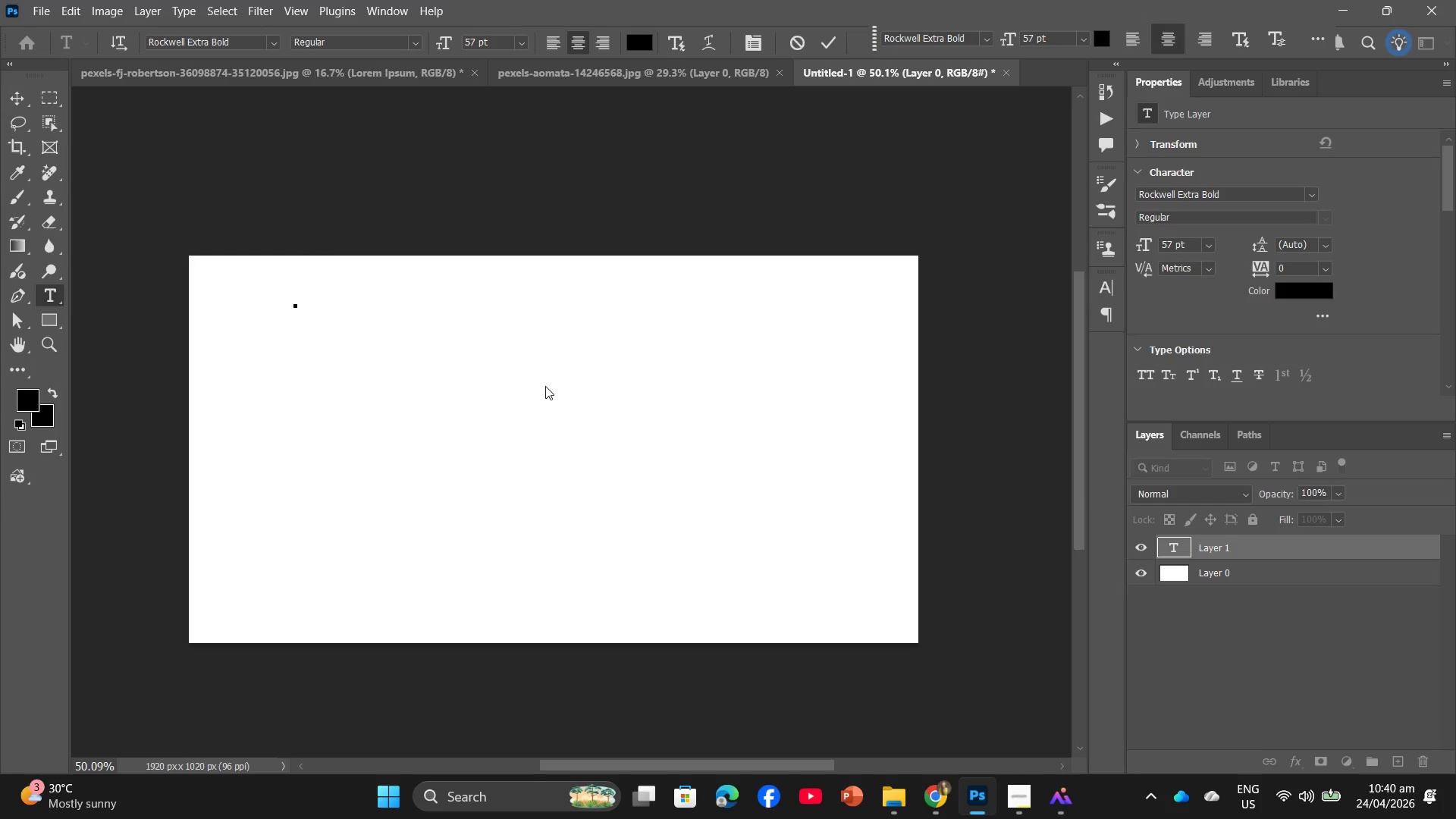 
wait(21.39)
 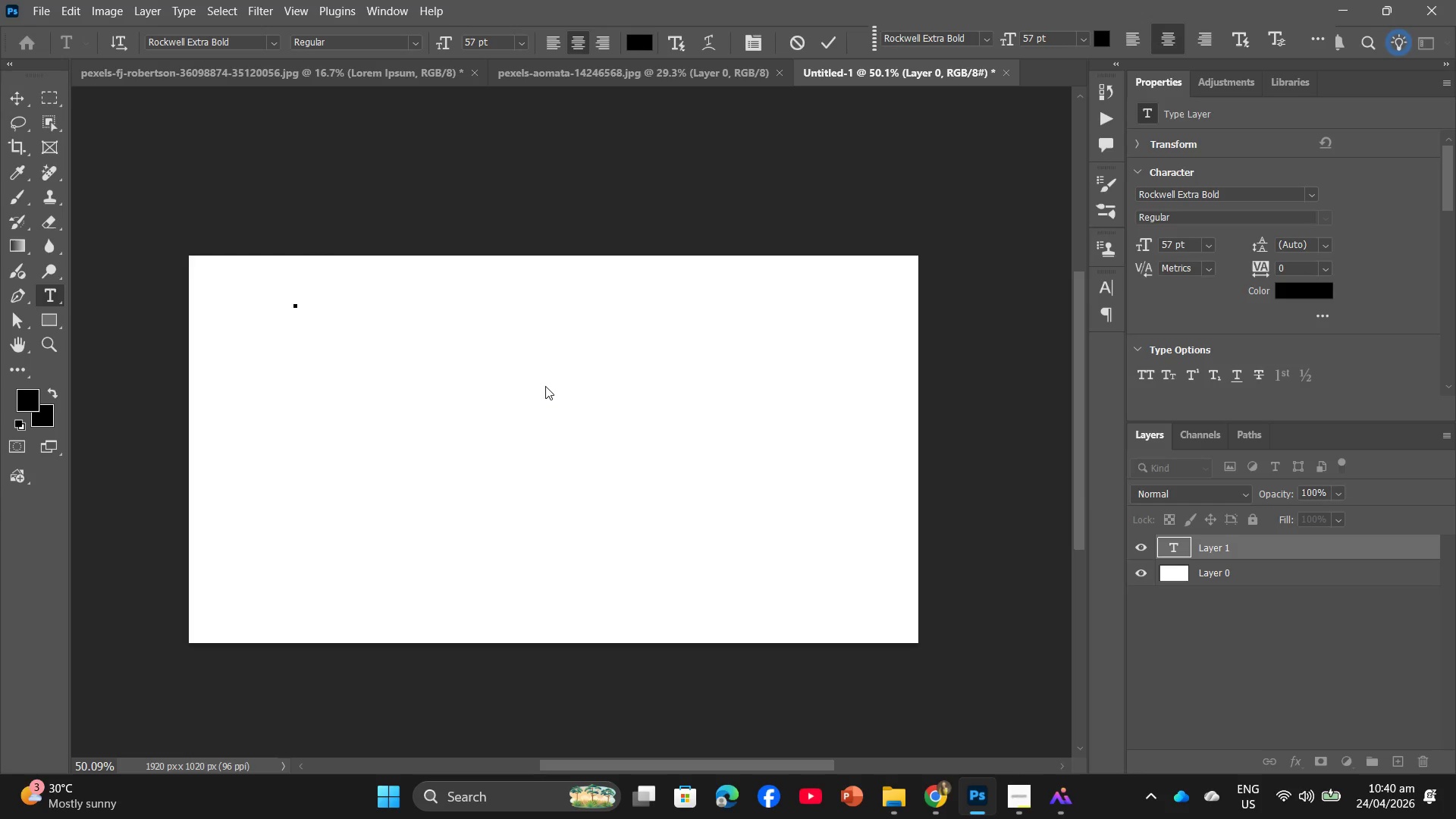 
left_click([895, 811])
 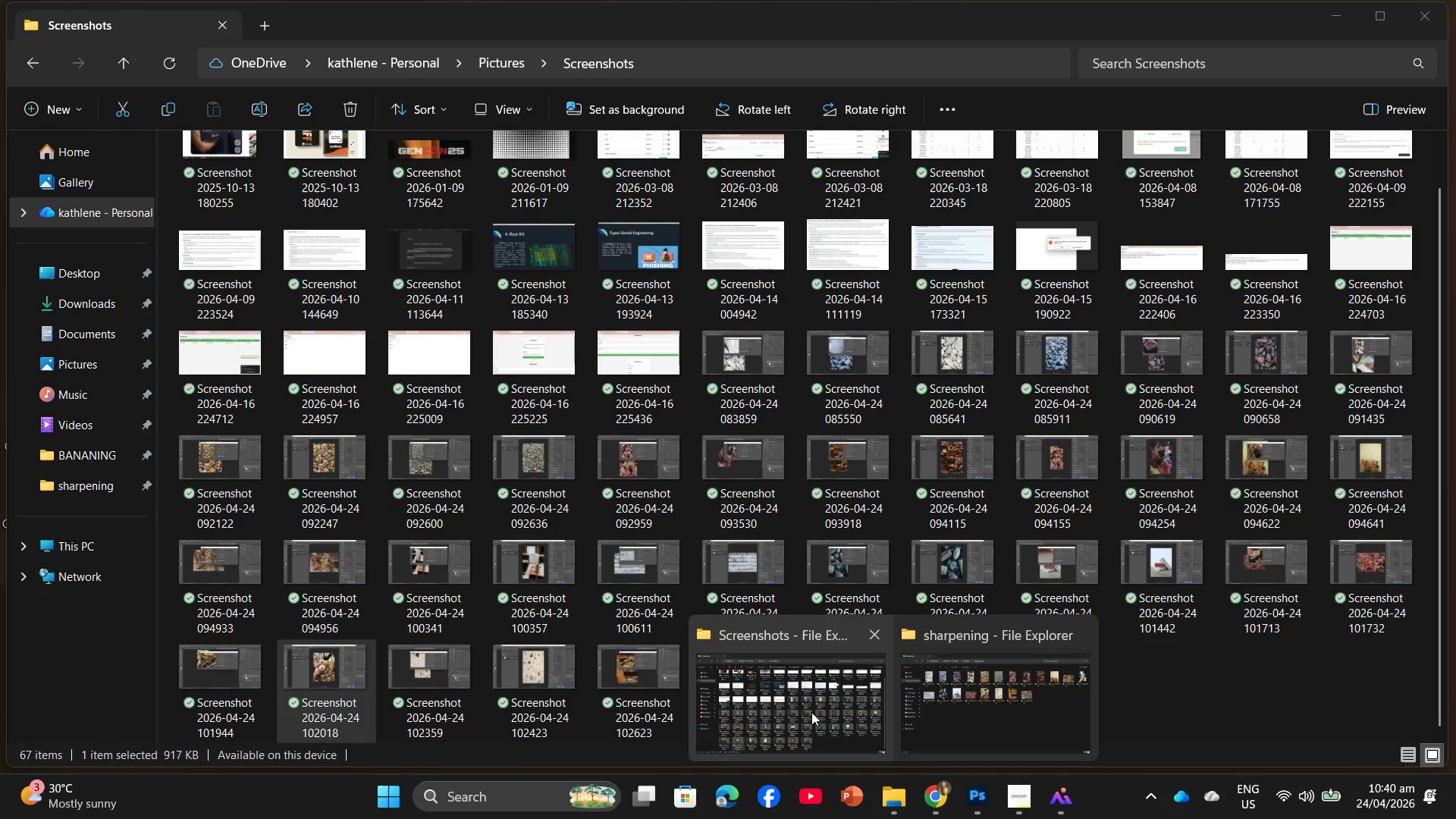 
left_click([811, 712])
 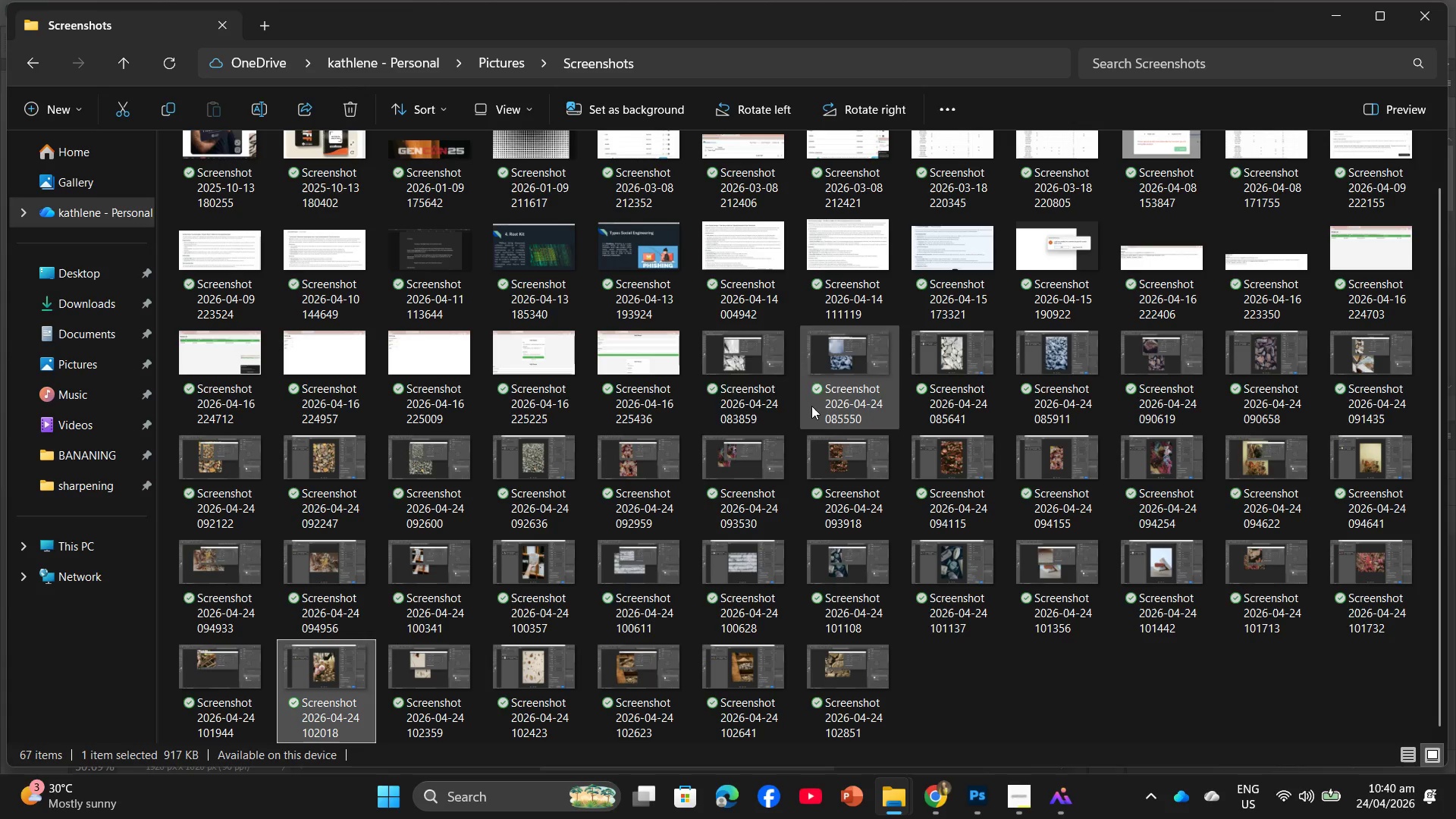 
scroll: coordinate [783, 401], scroll_direction: up, amount: 3.0
 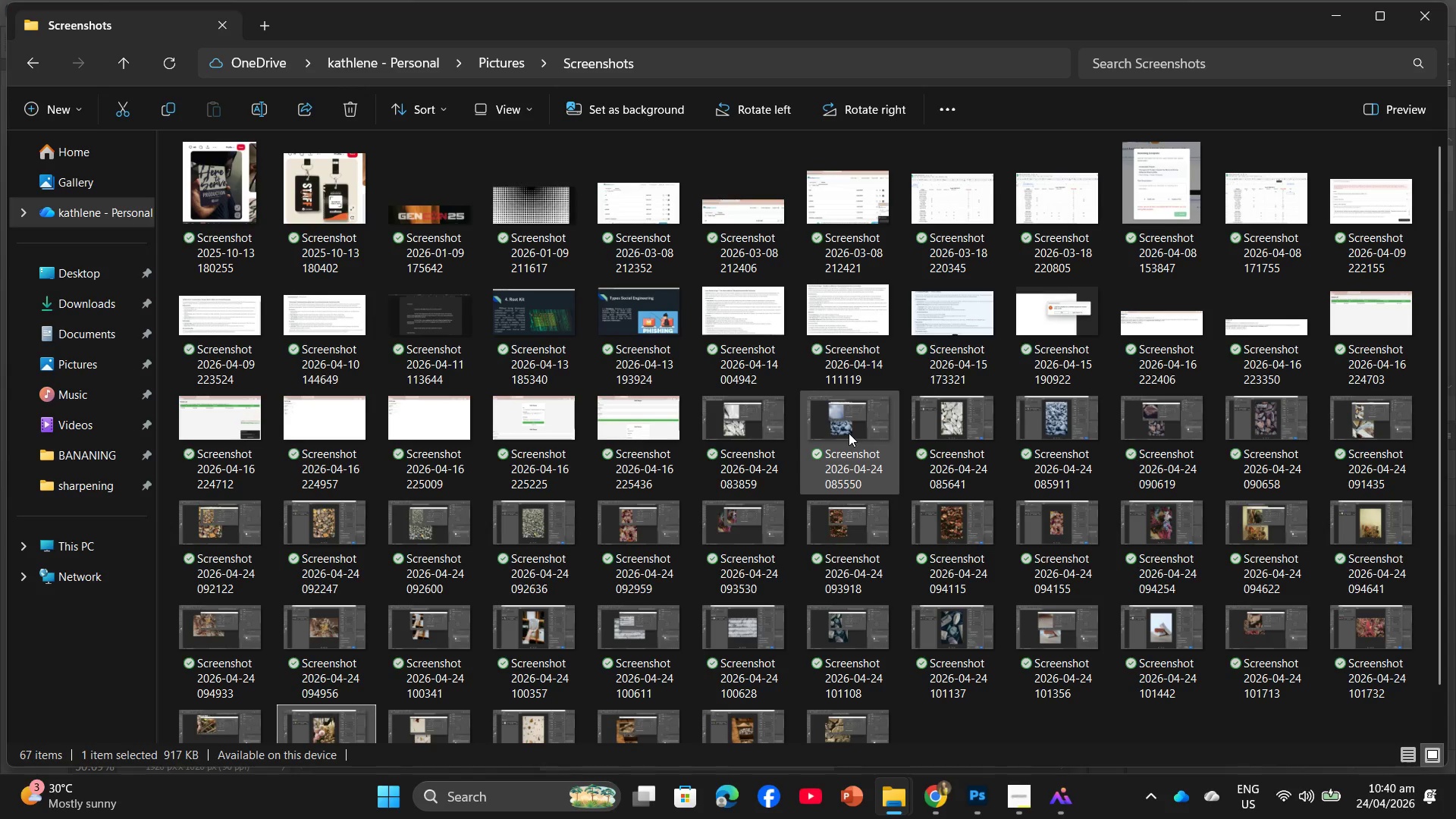 
scroll: coordinate [847, 435], scroll_direction: down, amount: 1.0
 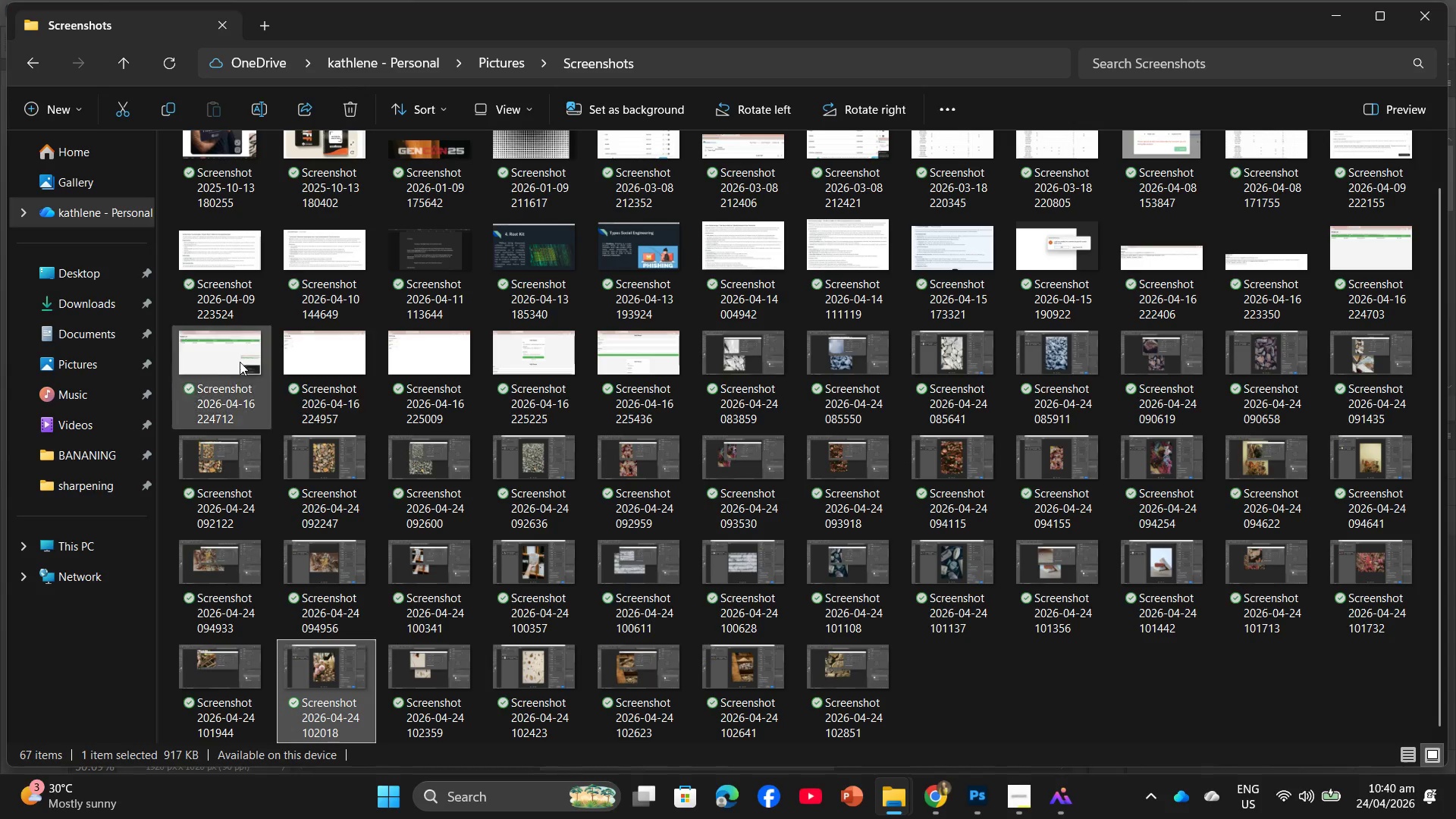 
scroll: coordinate [364, 340], scroll_direction: up, amount: 2.0
 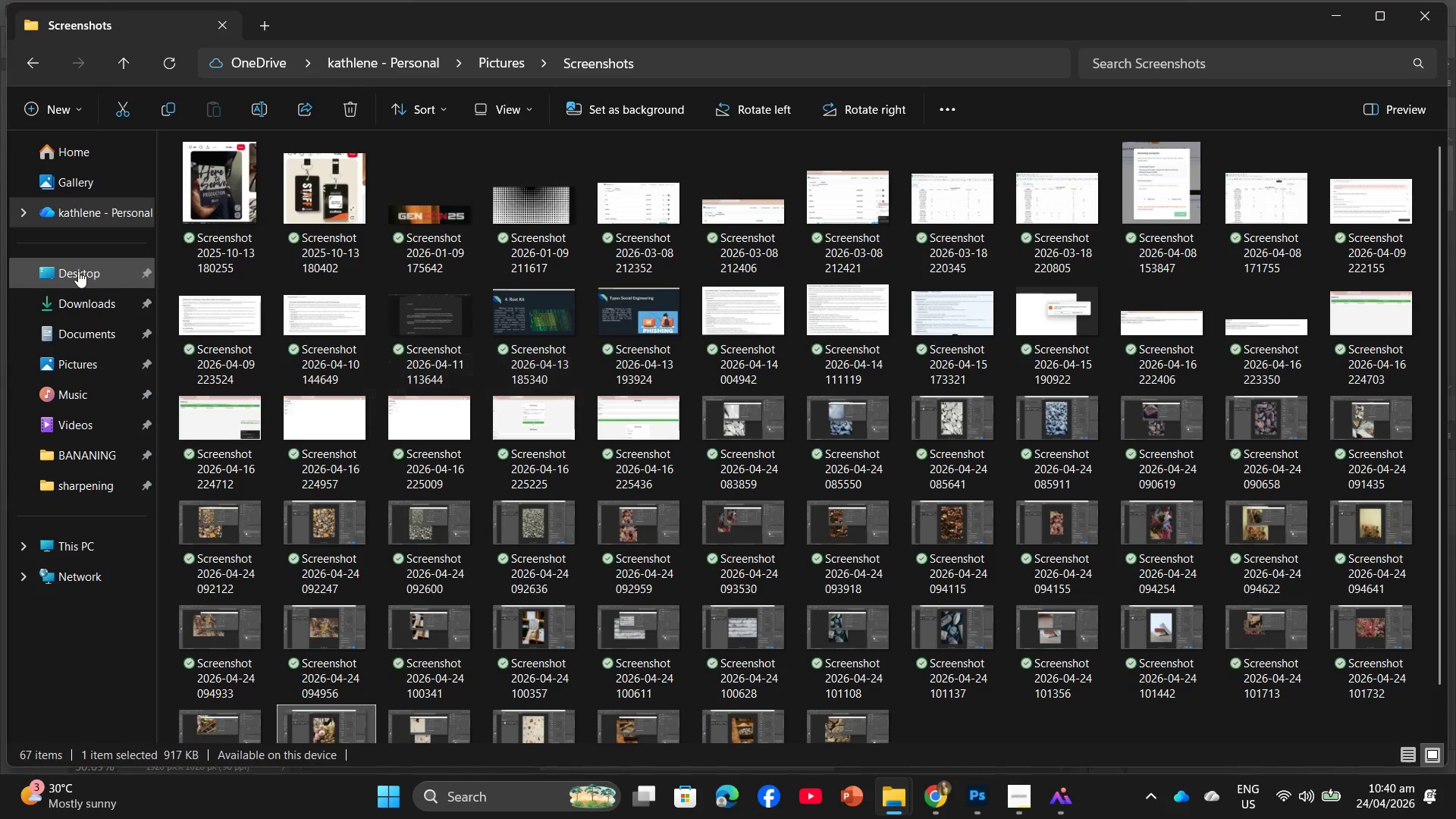 
left_click([77, 271])
 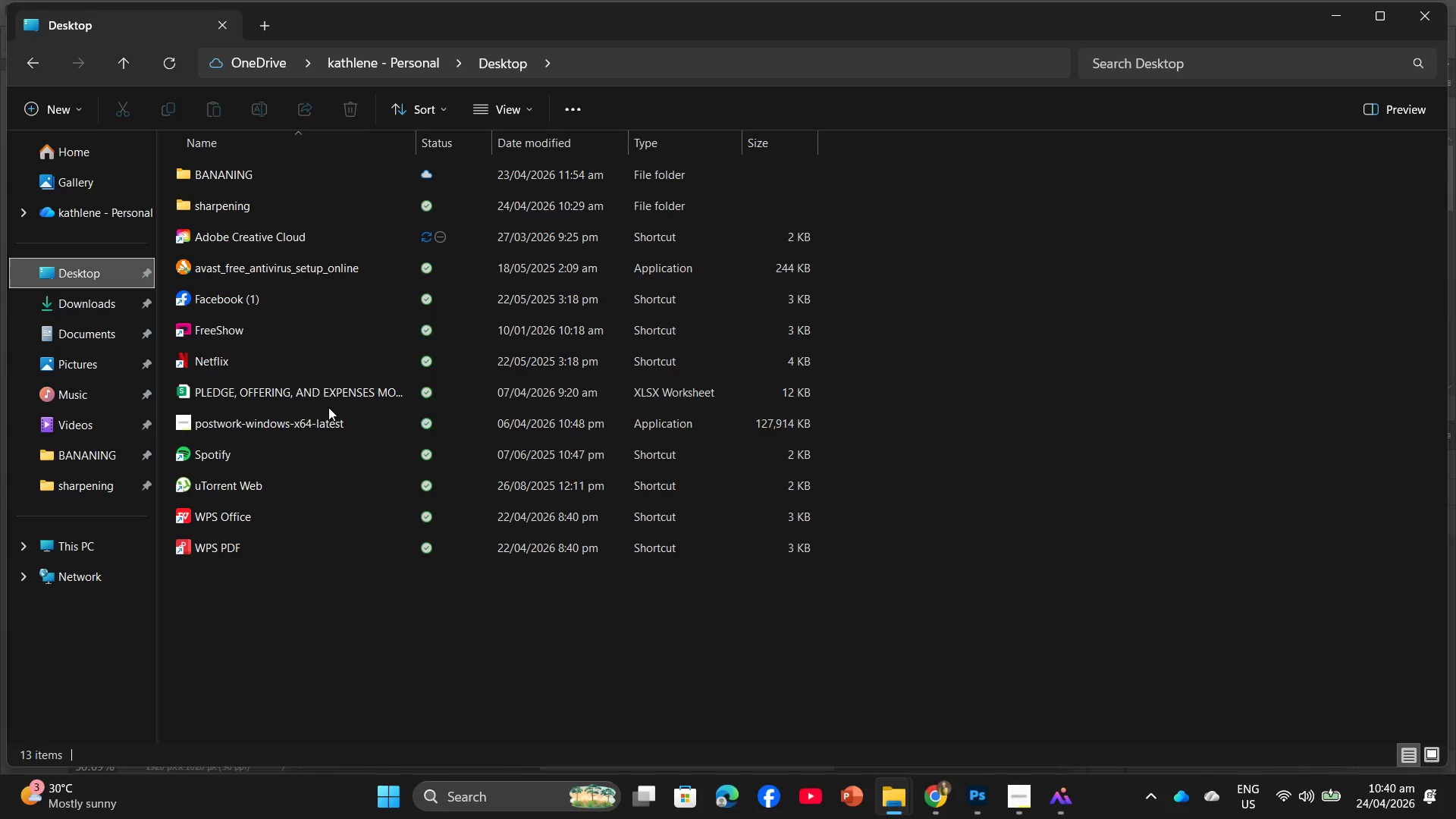 
left_click([98, 318])
 